 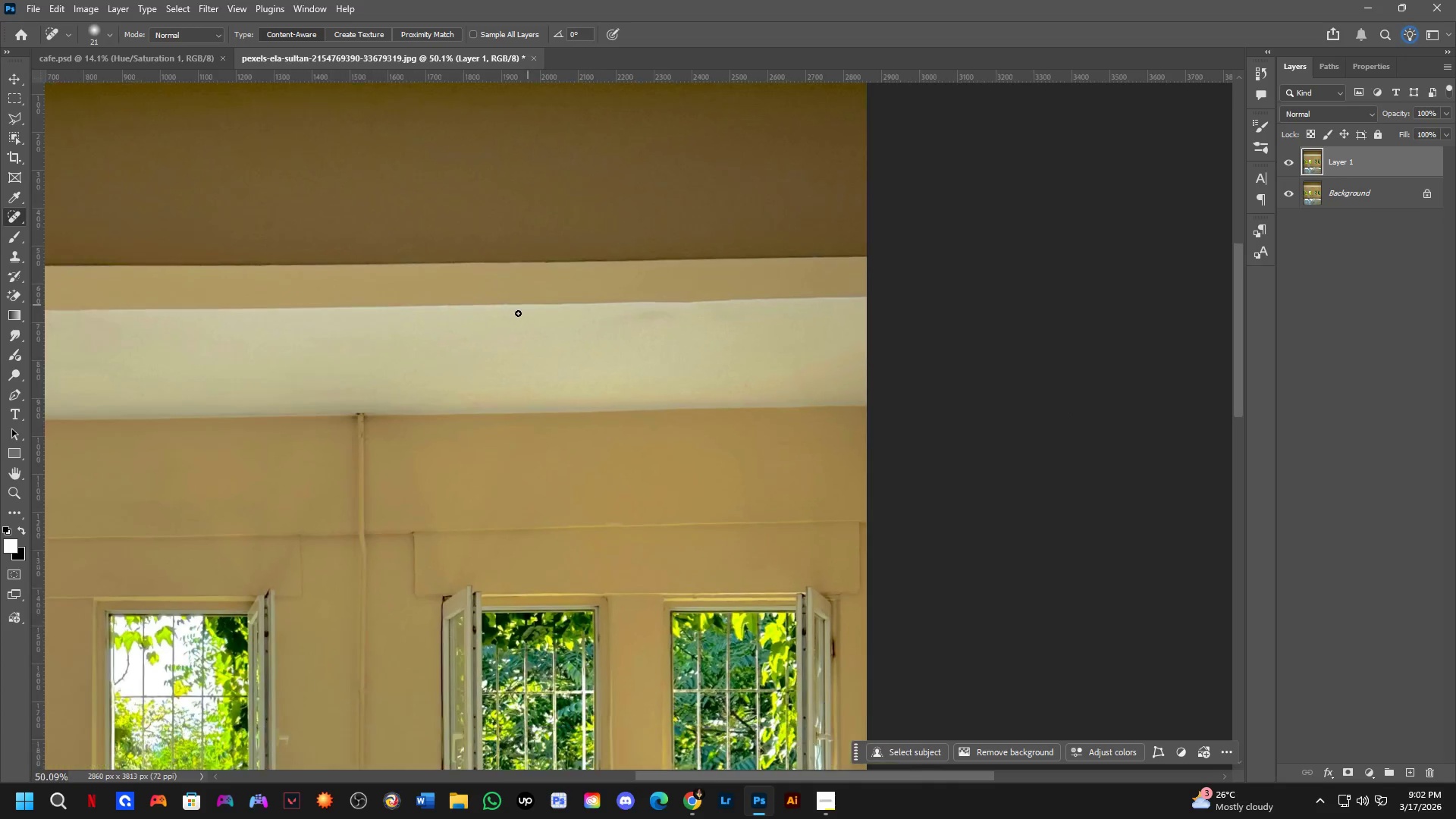 
left_click_drag(start_coordinate=[450, 325], to_coordinate=[1363, 433])
 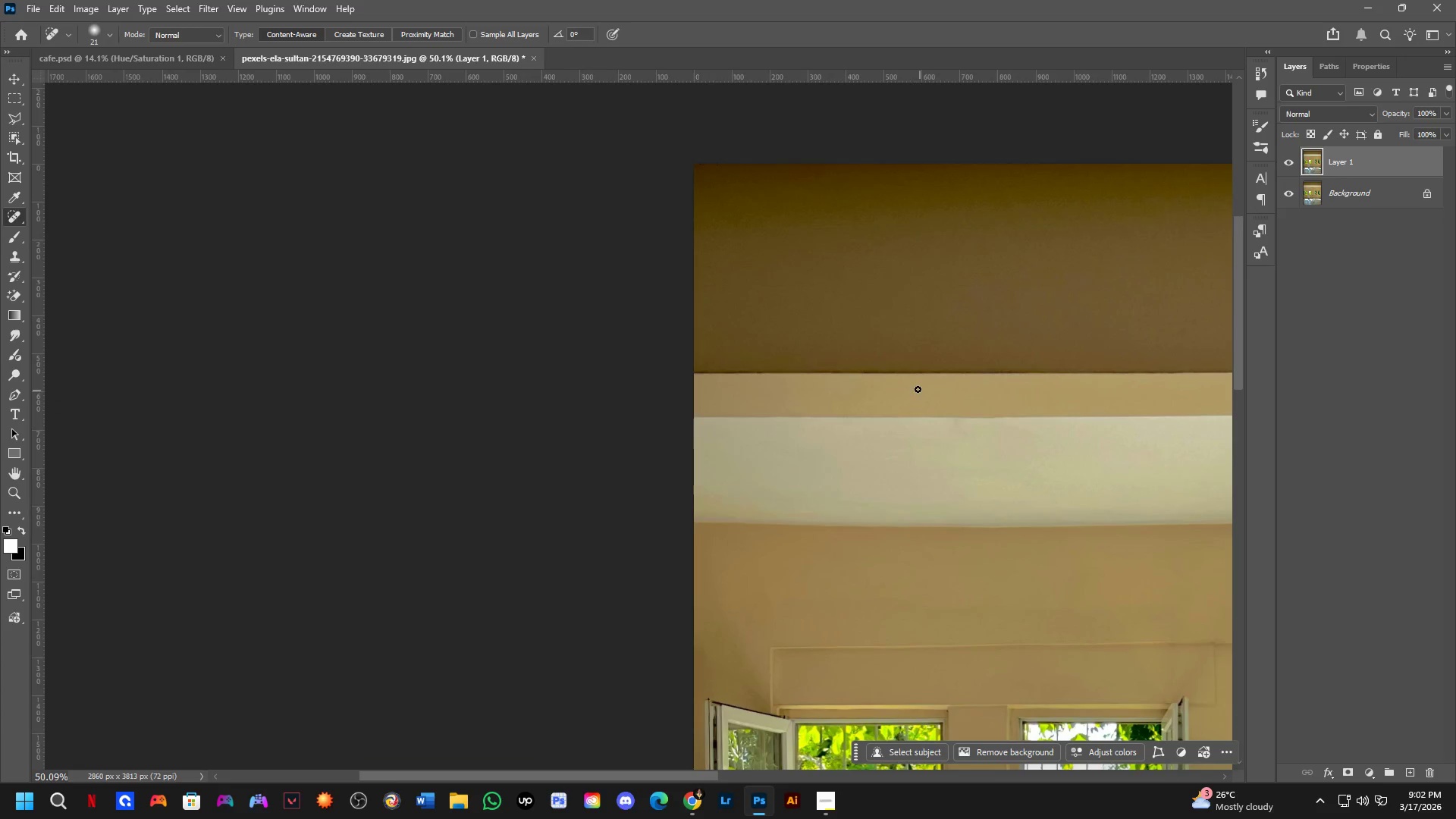 
scroll: coordinate [541, 289], scroll_direction: down, amount: 3.0
 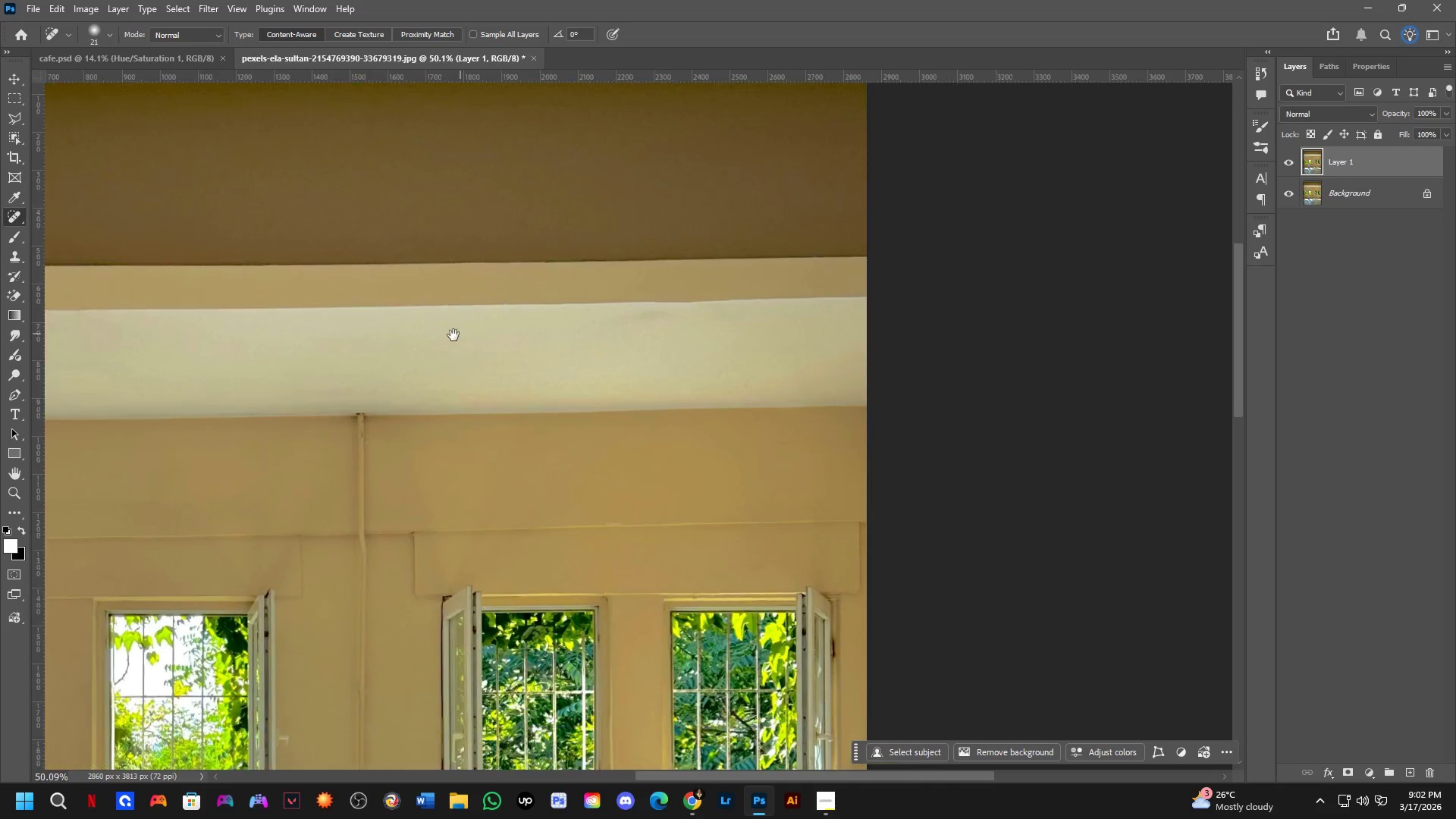 
key(Shift+ShiftLeft)
 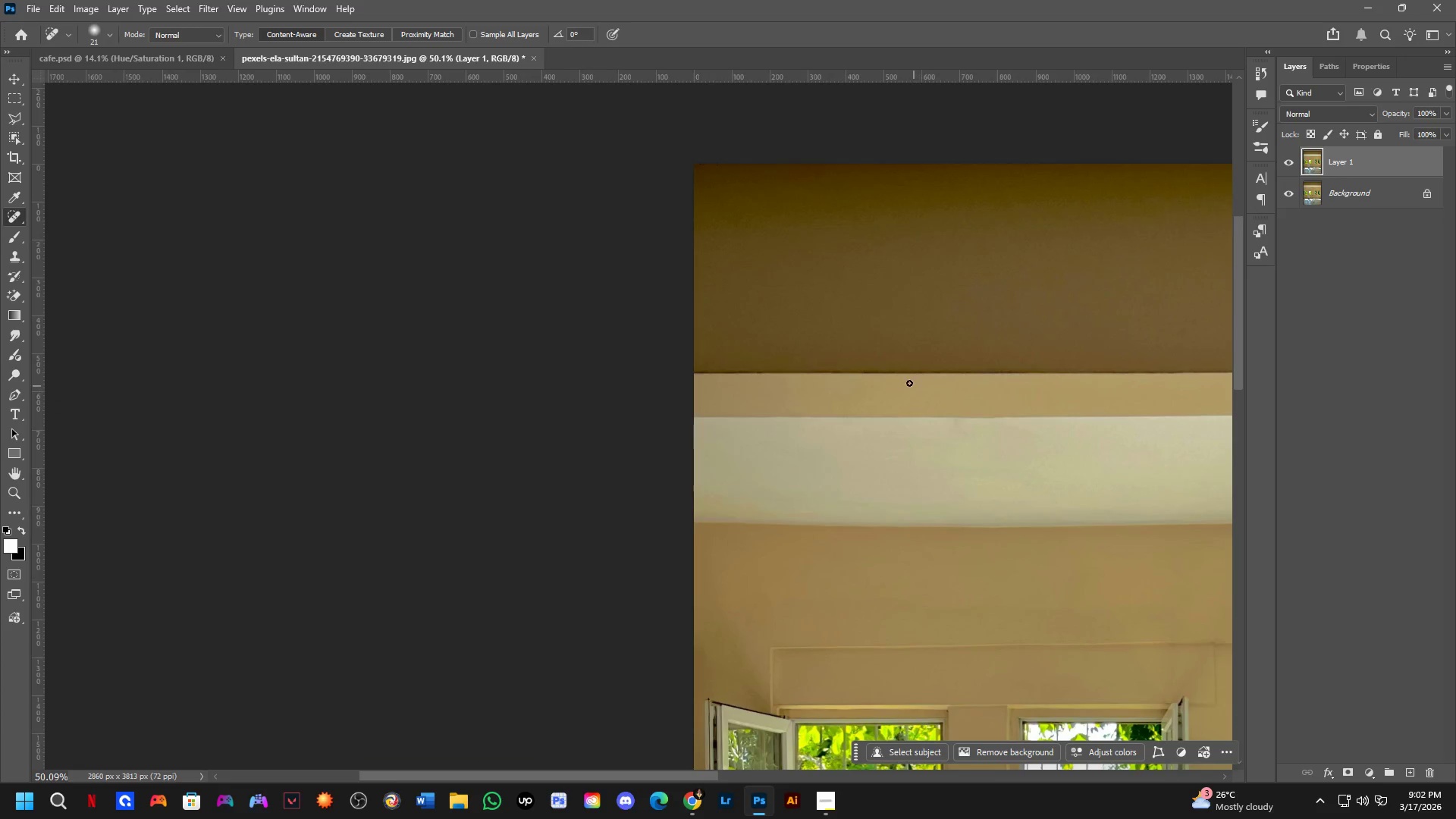 
hold_key(key=Space, duration=0.67)
 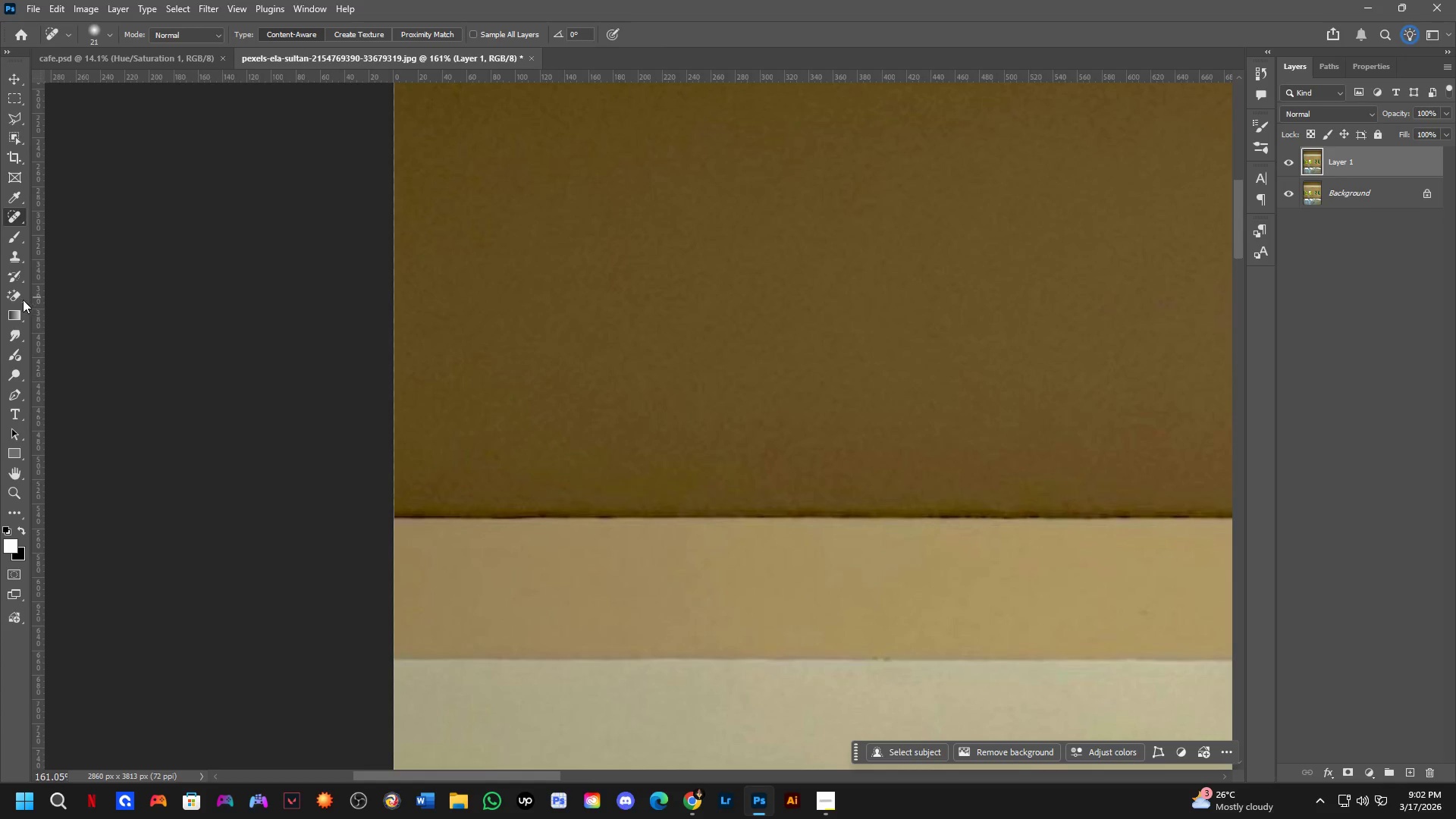 
left_click_drag(start_coordinate=[795, 372], to_coordinate=[609, 485])
 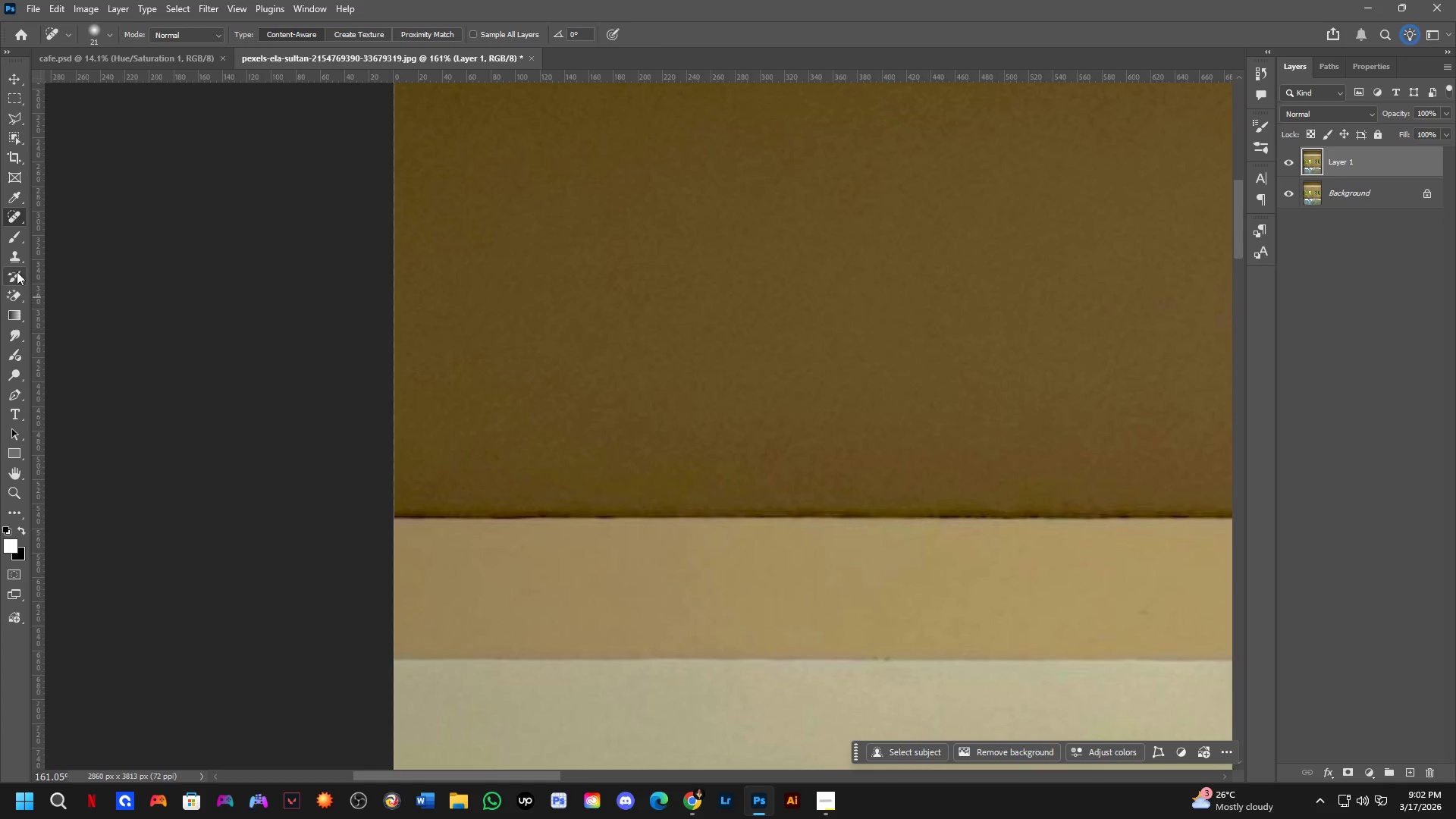 
scroll: coordinate [700, 353], scroll_direction: up, amount: 7.0
 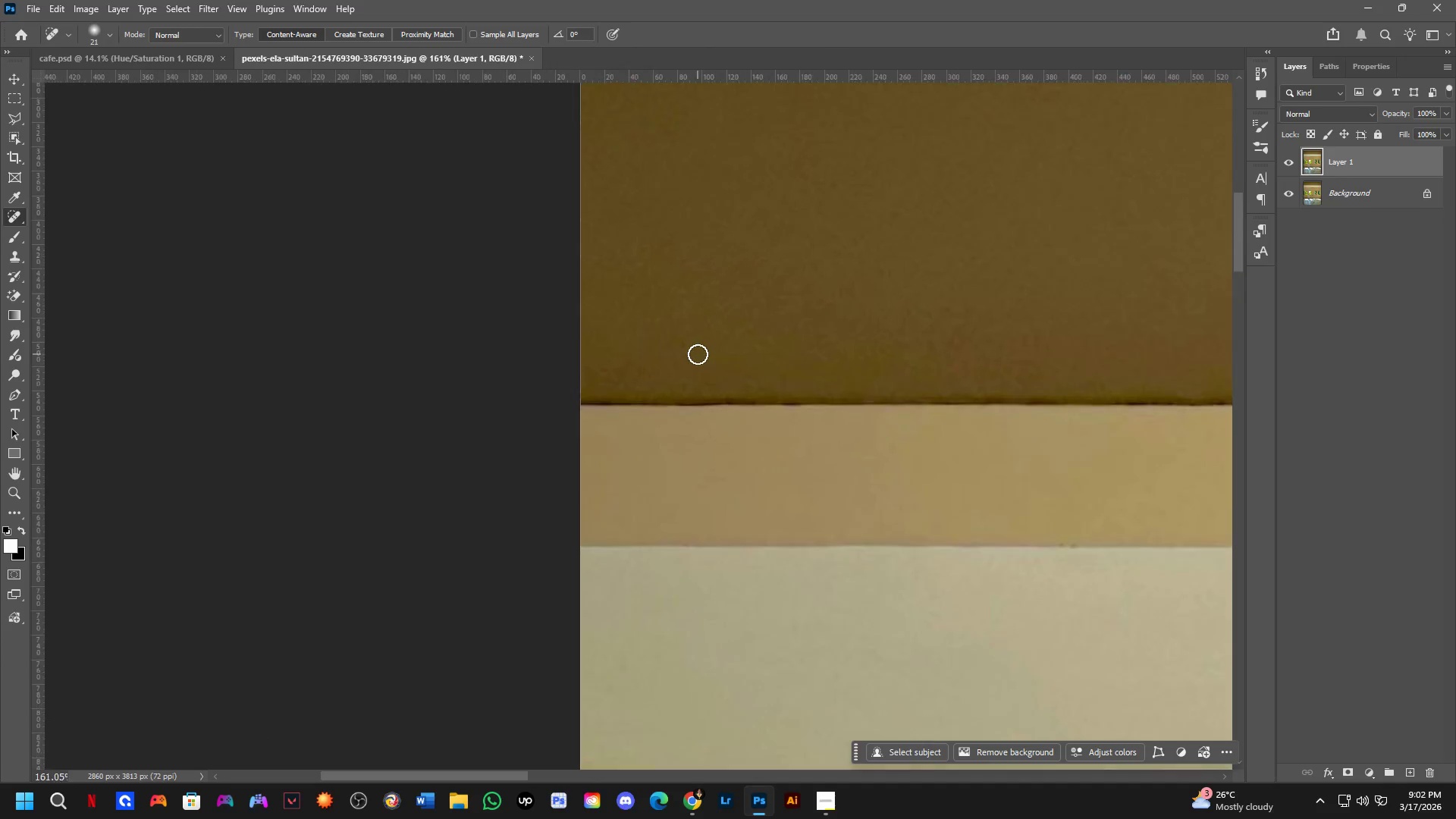 
left_click([14, 256])
 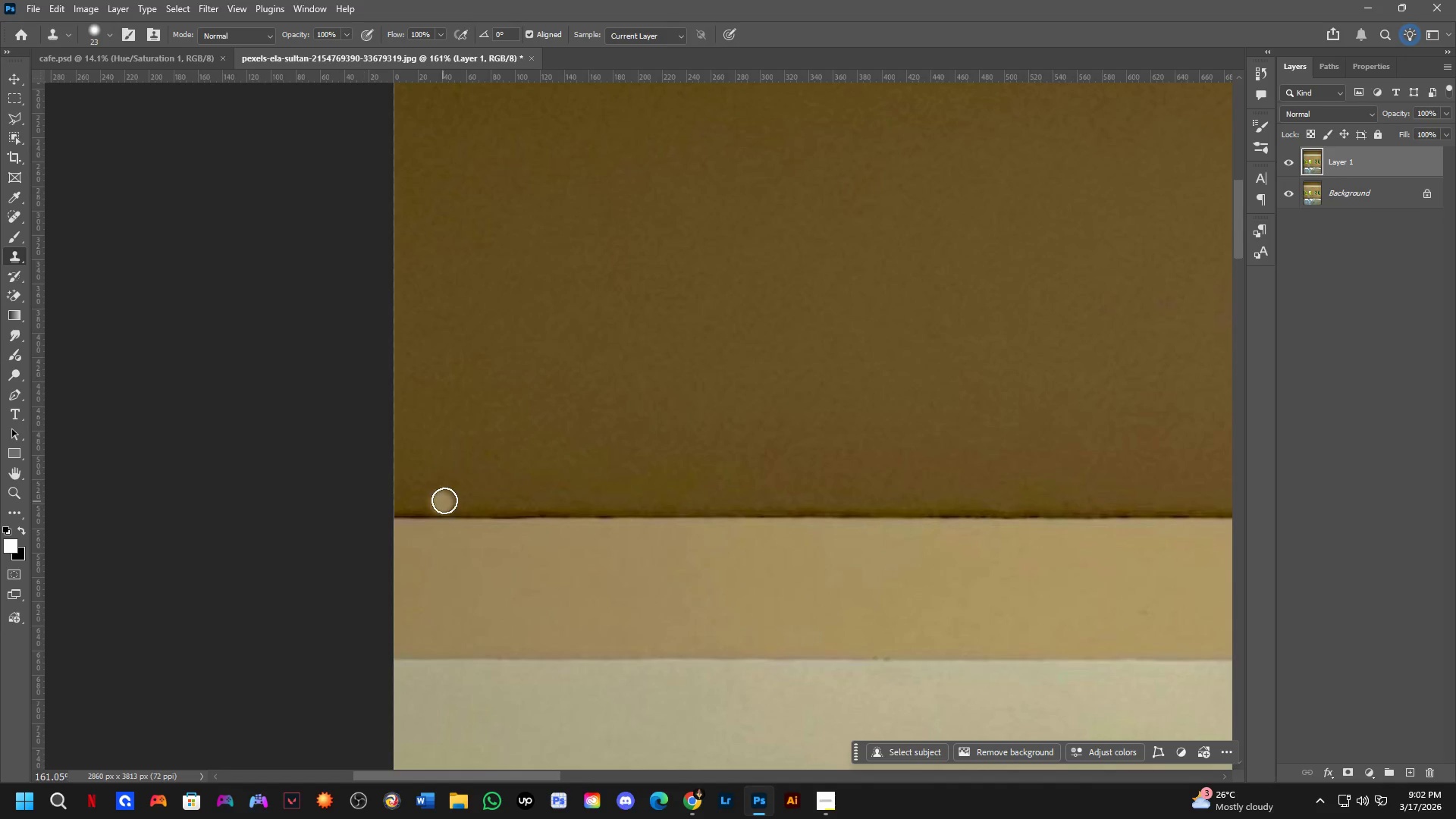 
hold_key(key=AltLeft, duration=0.36)
 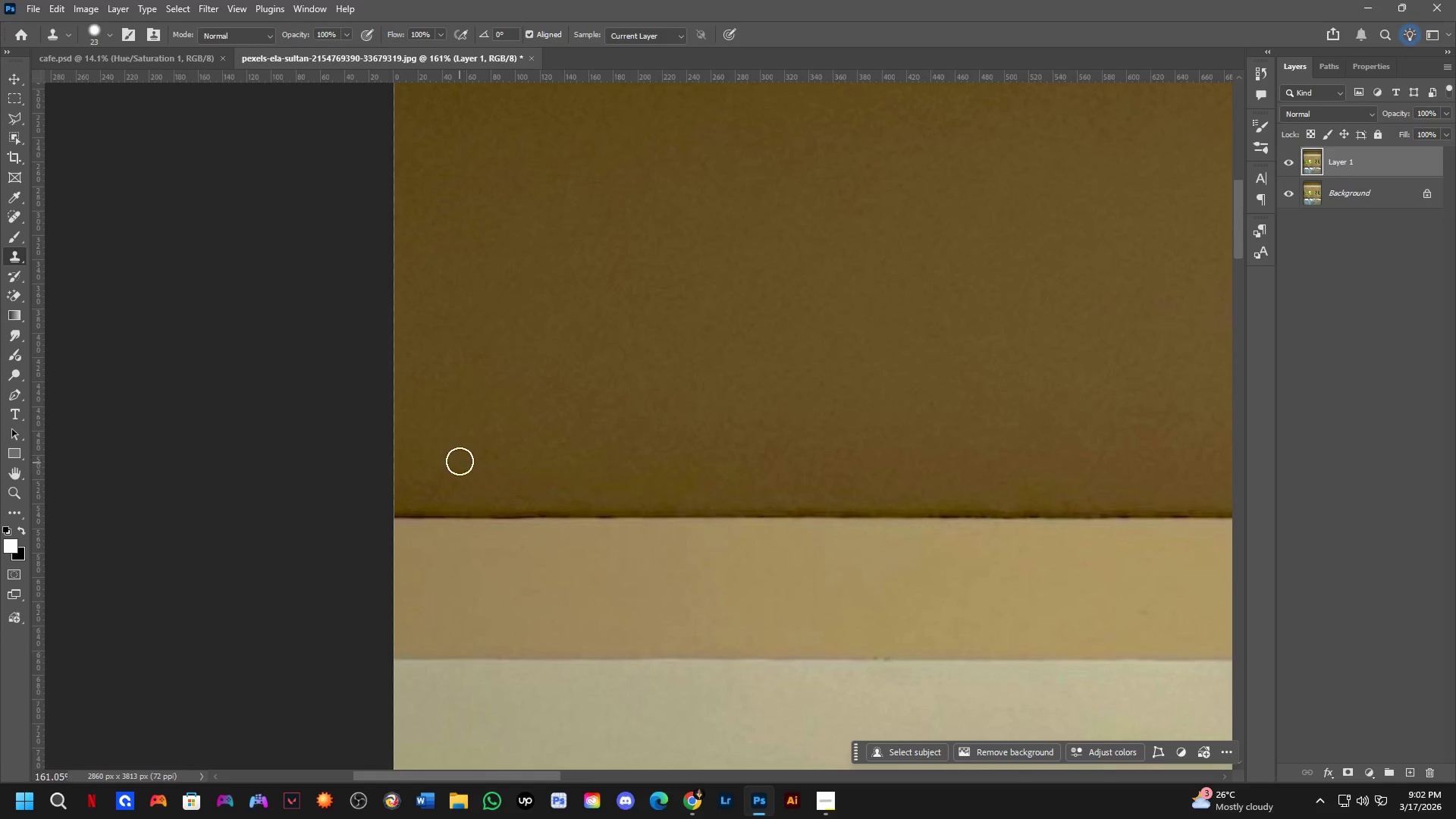 
hold_key(key=AltLeft, duration=0.67)
 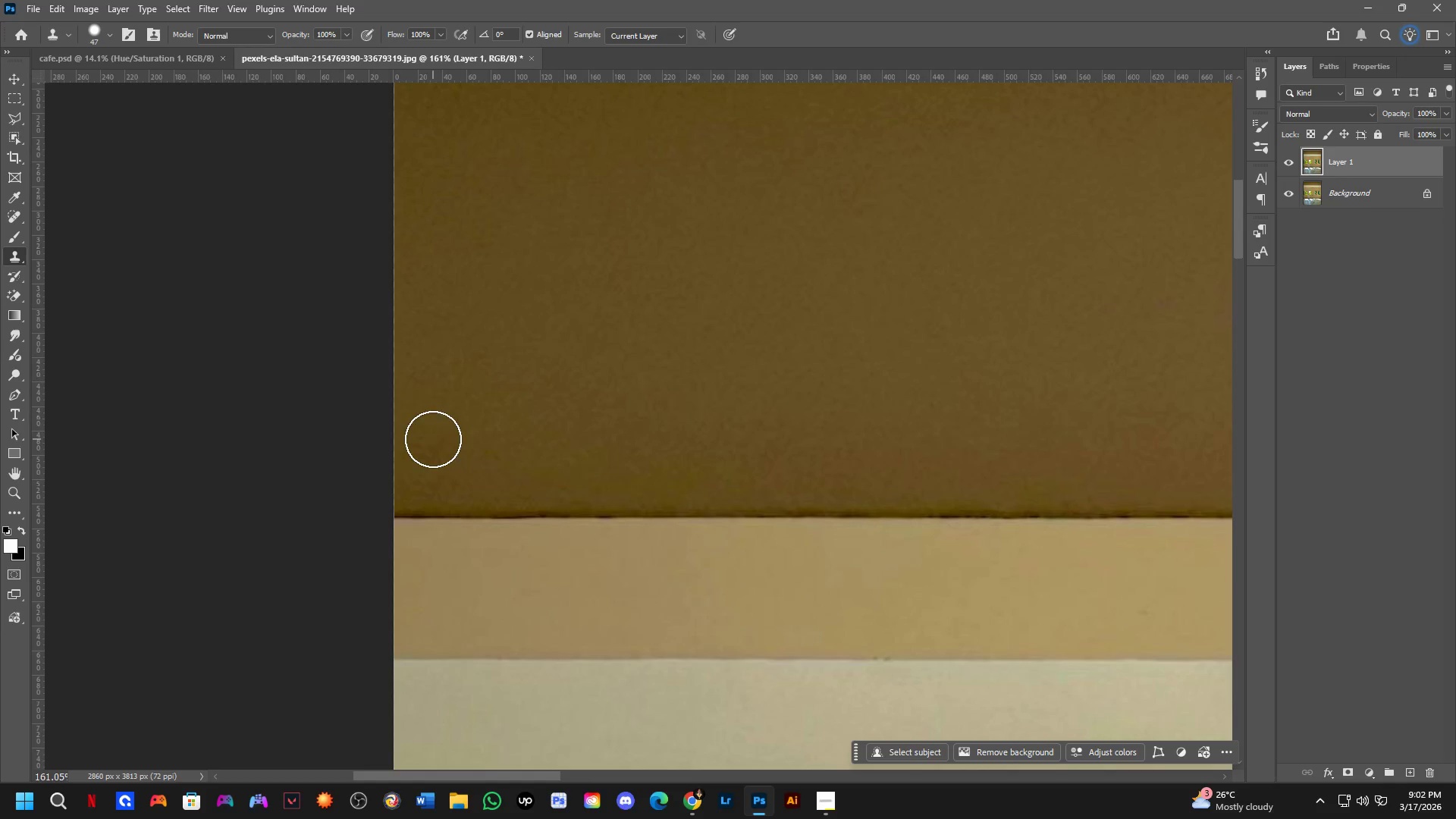 
hold_key(key=AltLeft, duration=0.94)
left_click([401, 394])
 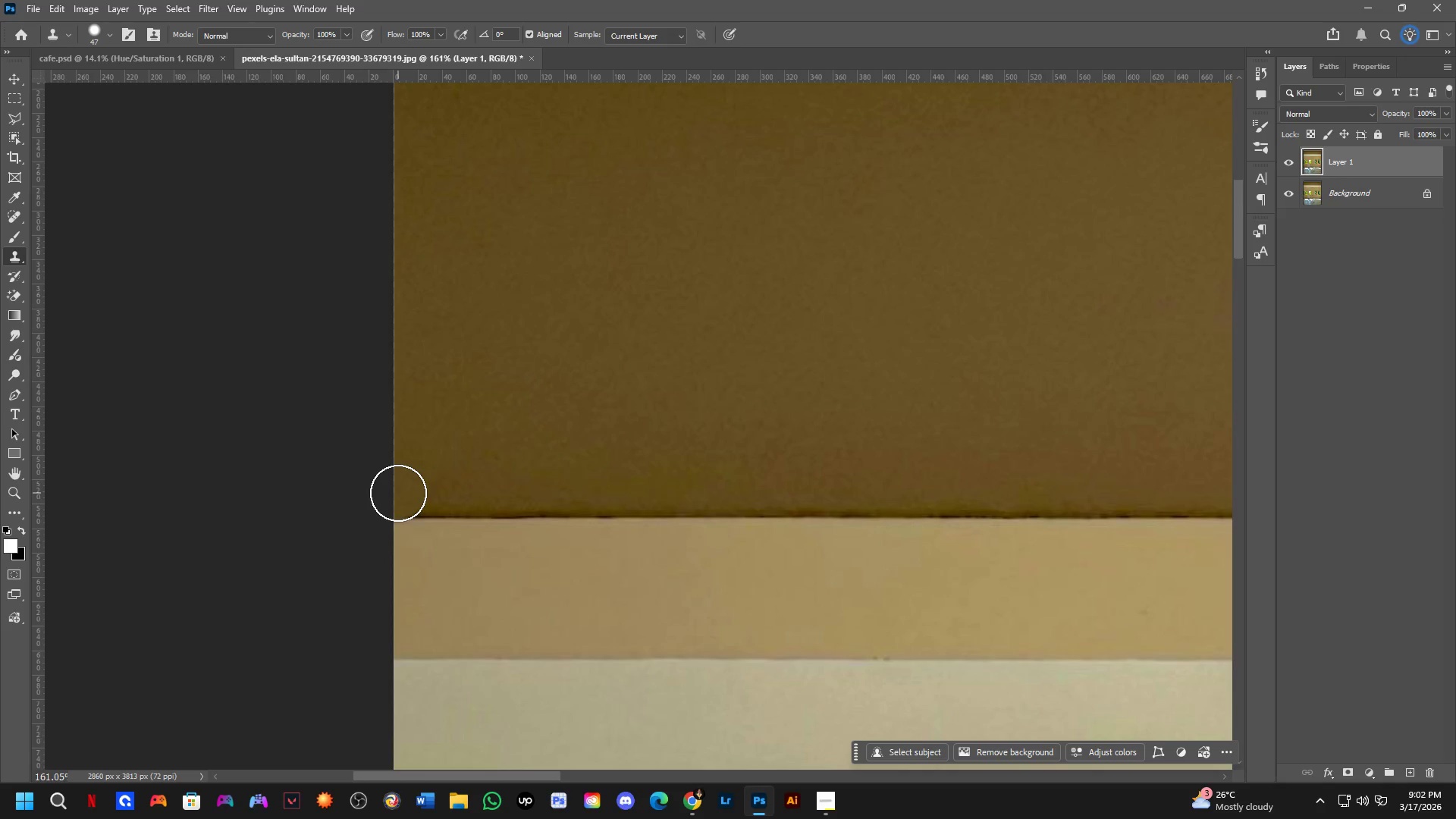 
hold_key(key=AltLeft, duration=0.33)
 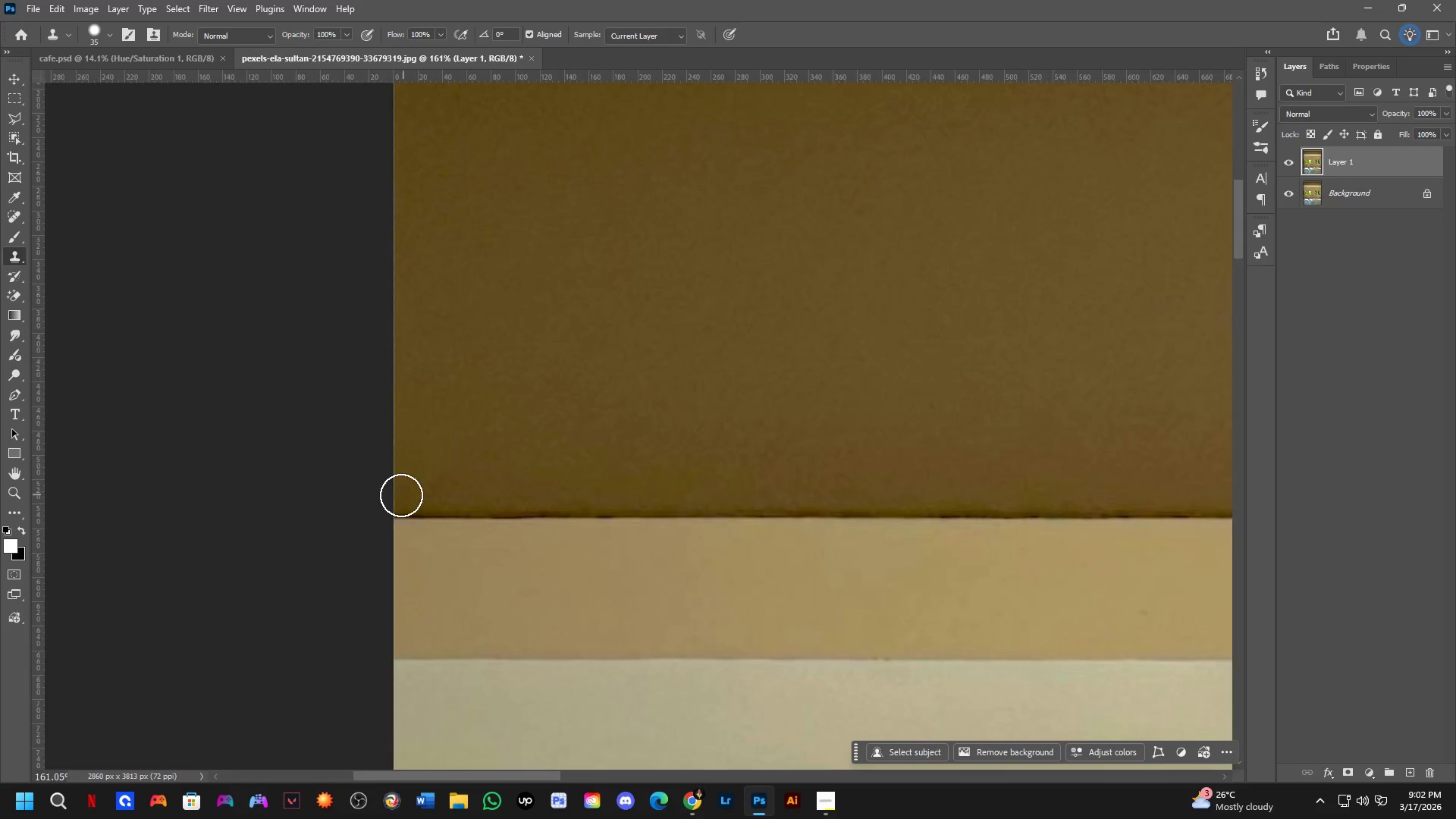 
scroll: coordinate [400, 495], scroll_direction: up, amount: 4.0
 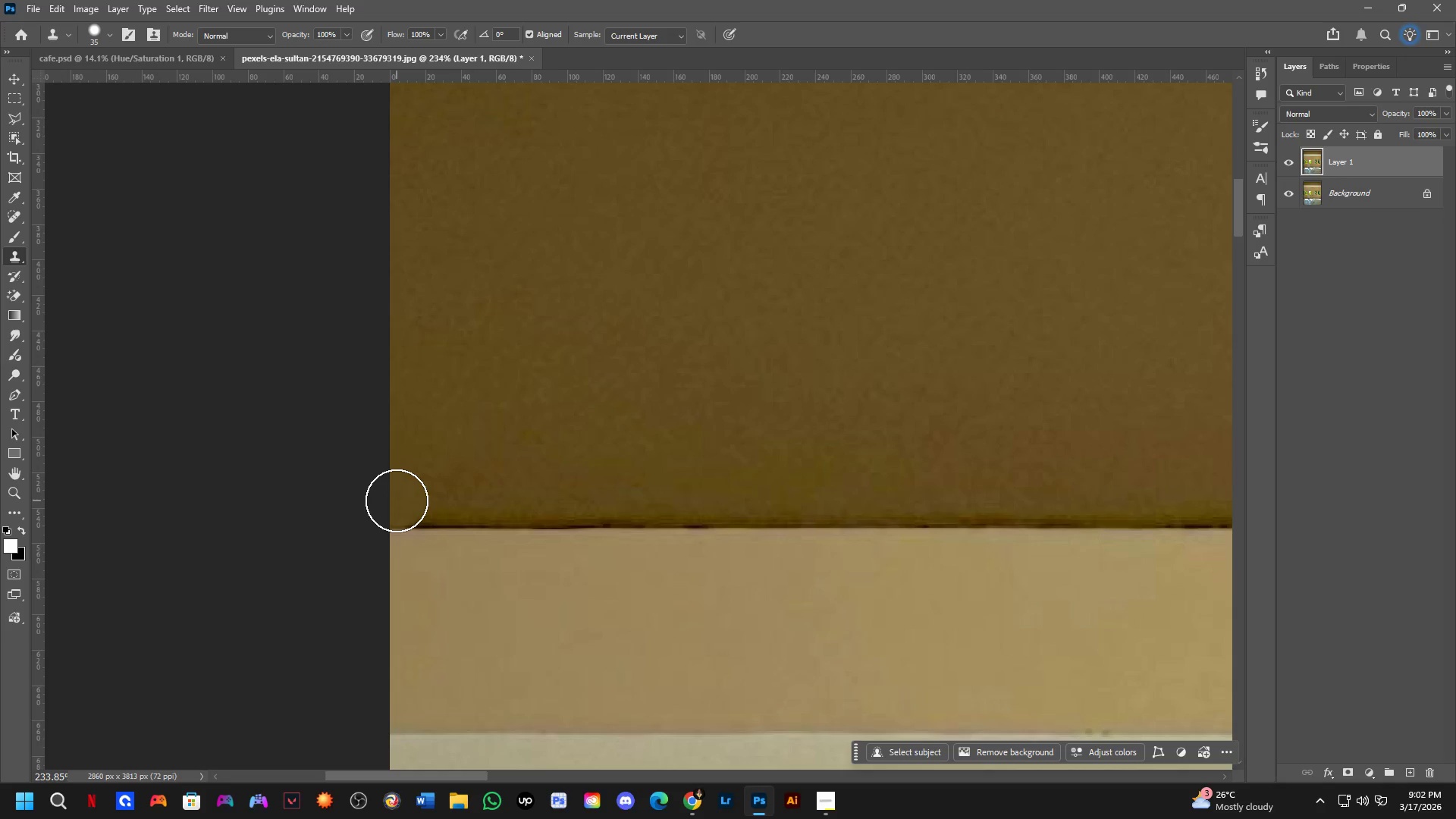 
left_click([397, 500])
 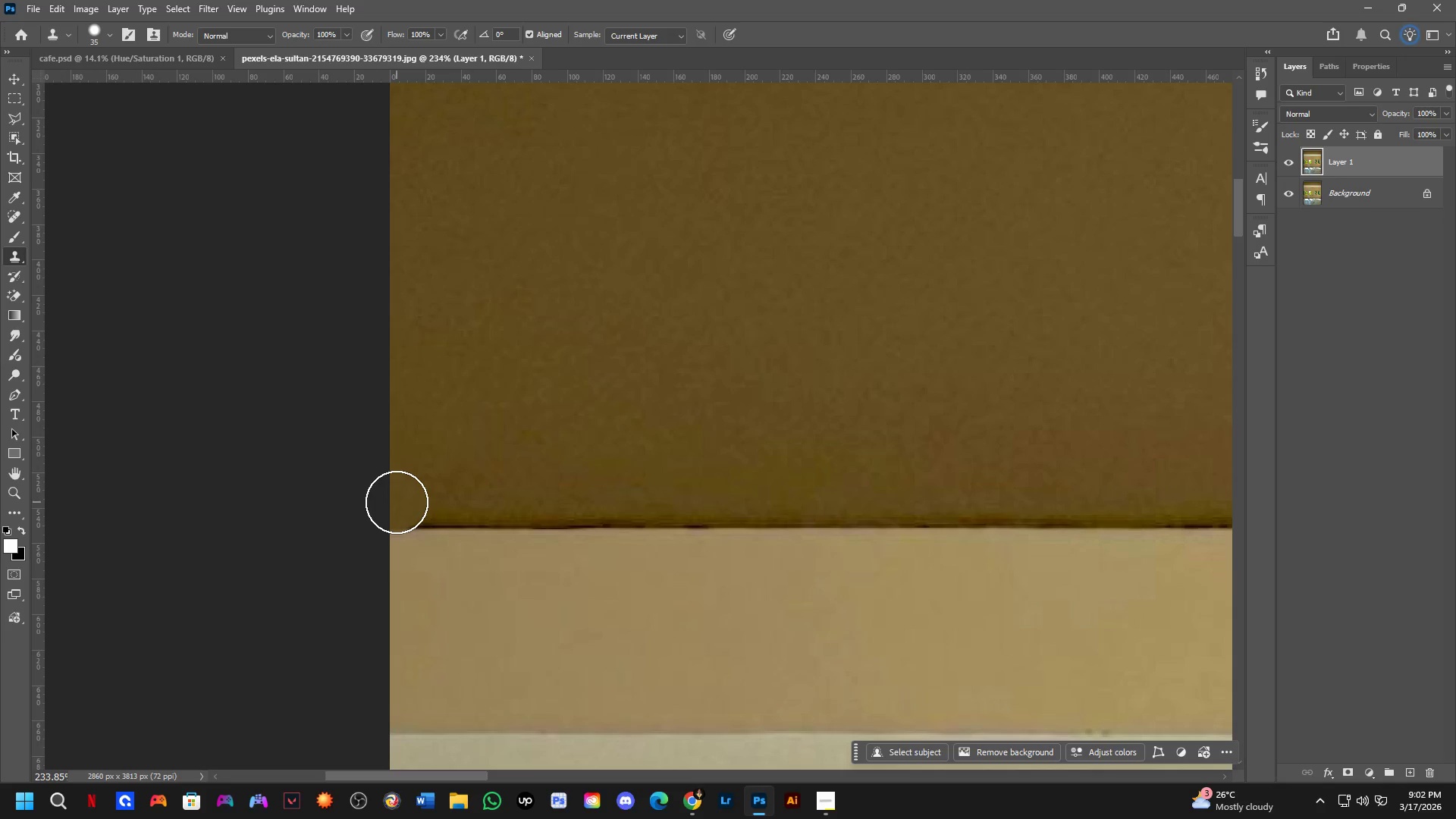 
left_click([397, 503])
 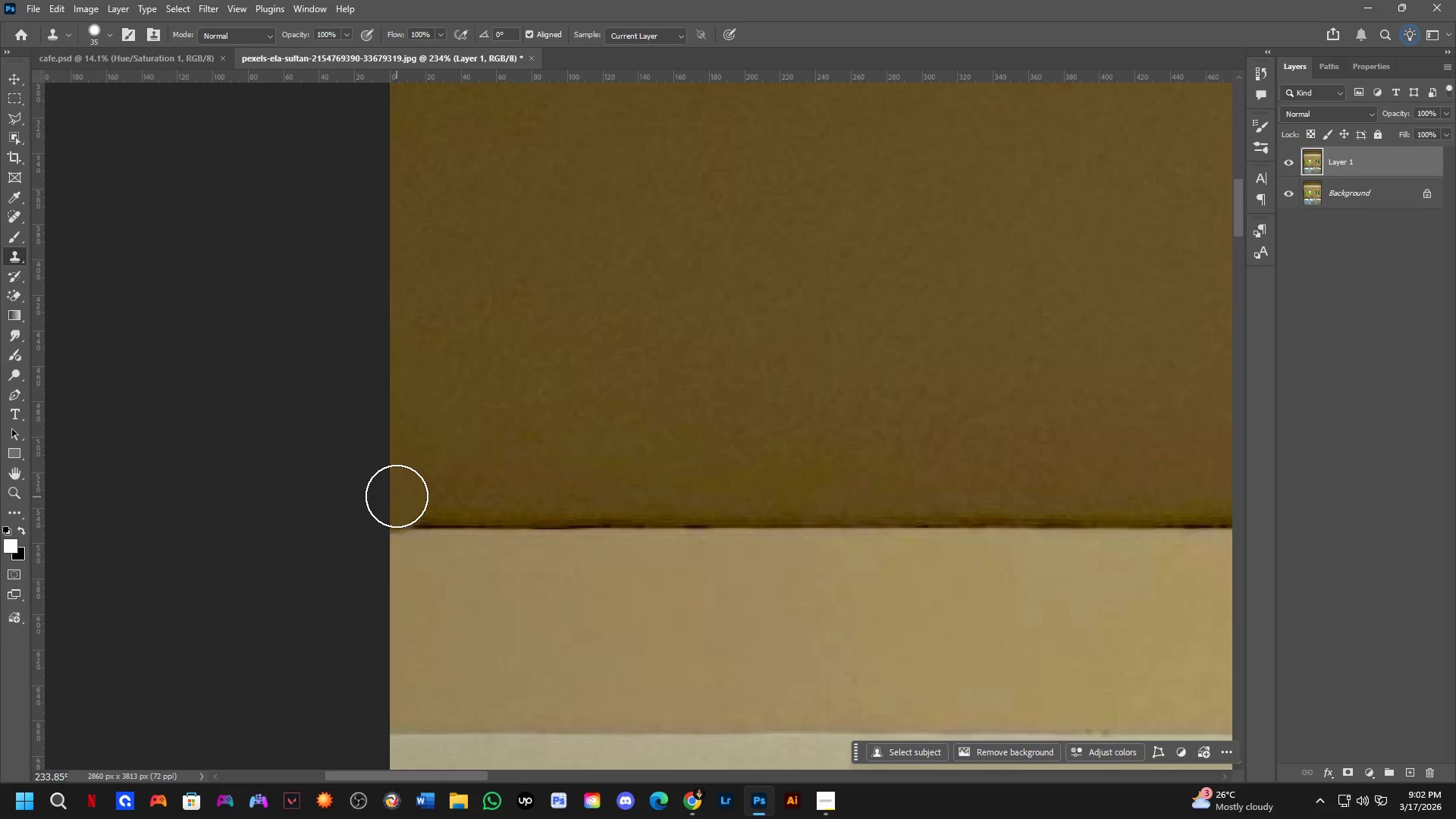 
hold_key(key=Space, duration=1.52)
 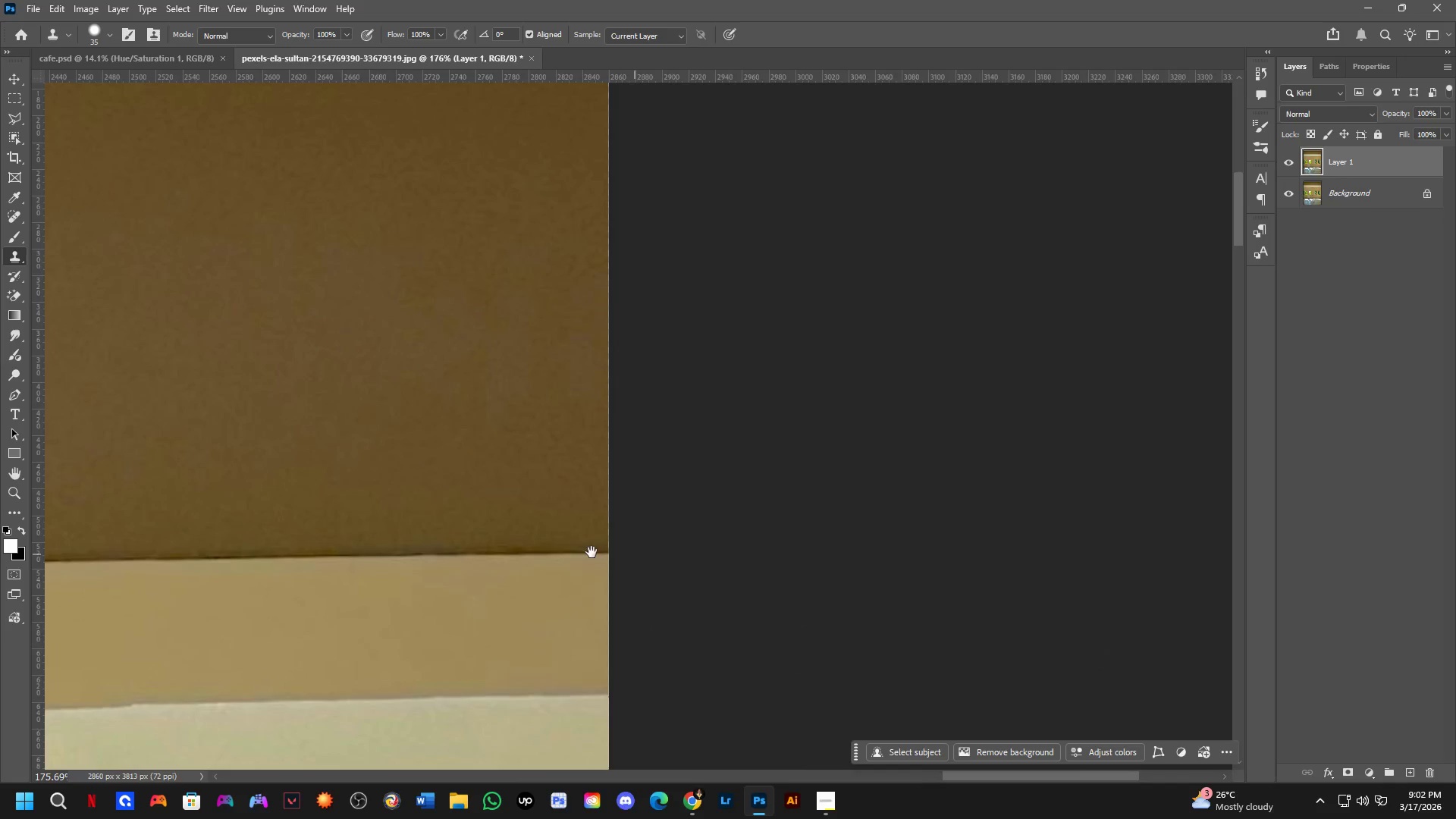 
left_click_drag(start_coordinate=[971, 477], to_coordinate=[89, 497])
 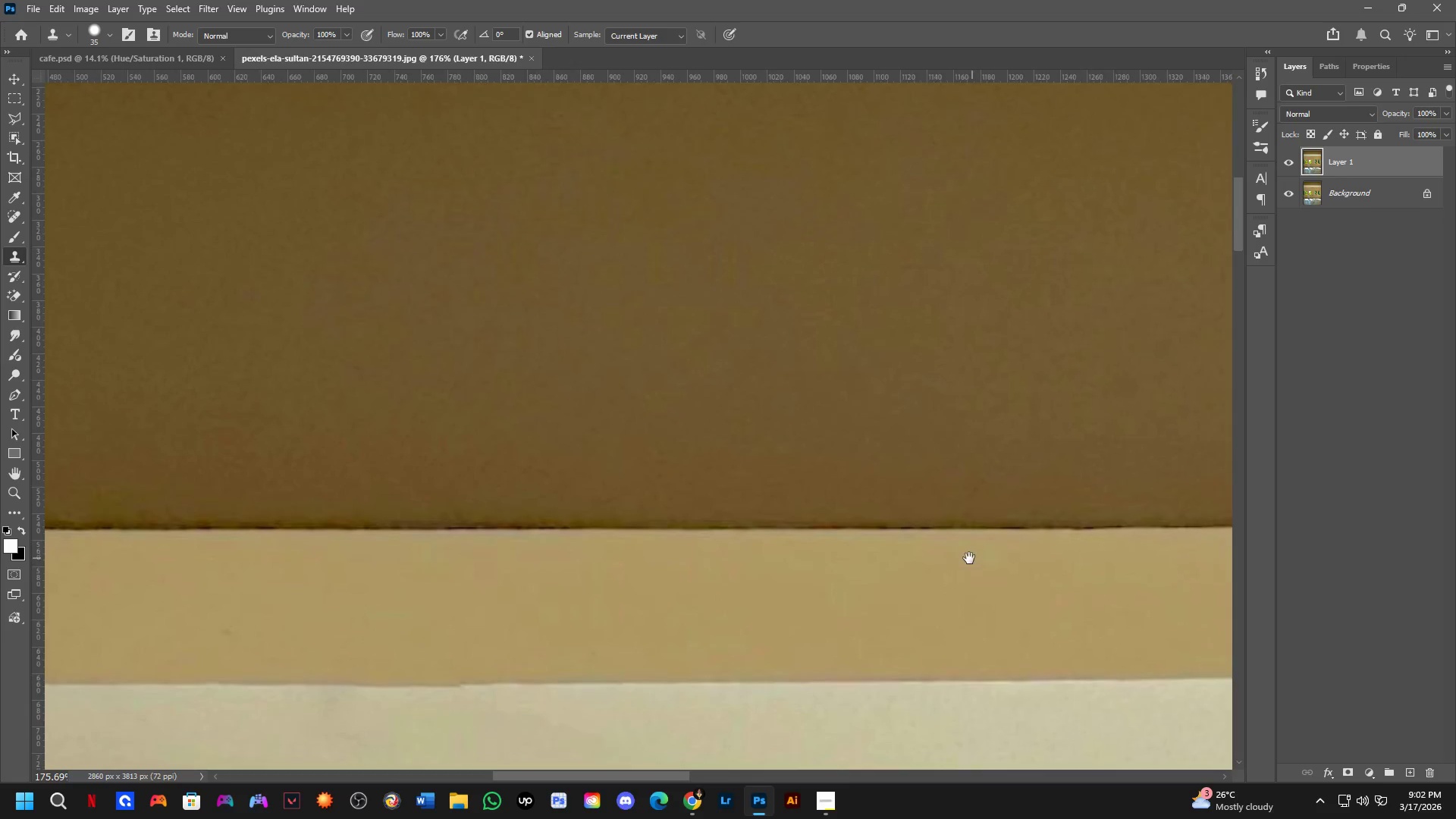 
scroll: coordinate [397, 496], scroll_direction: down, amount: 3.0
 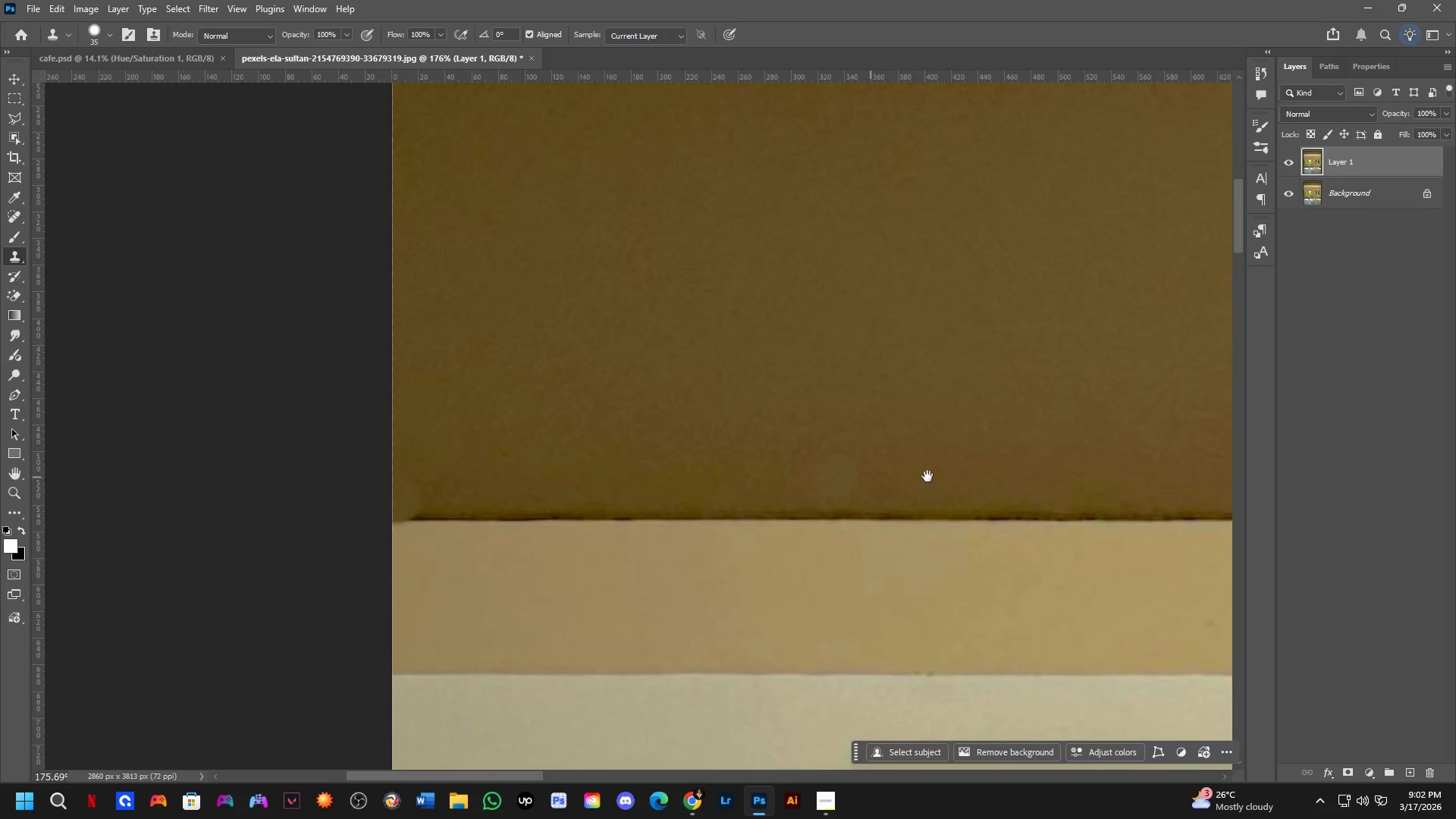 
left_click_drag(start_coordinate=[966, 559], to_coordinate=[360, 576])
 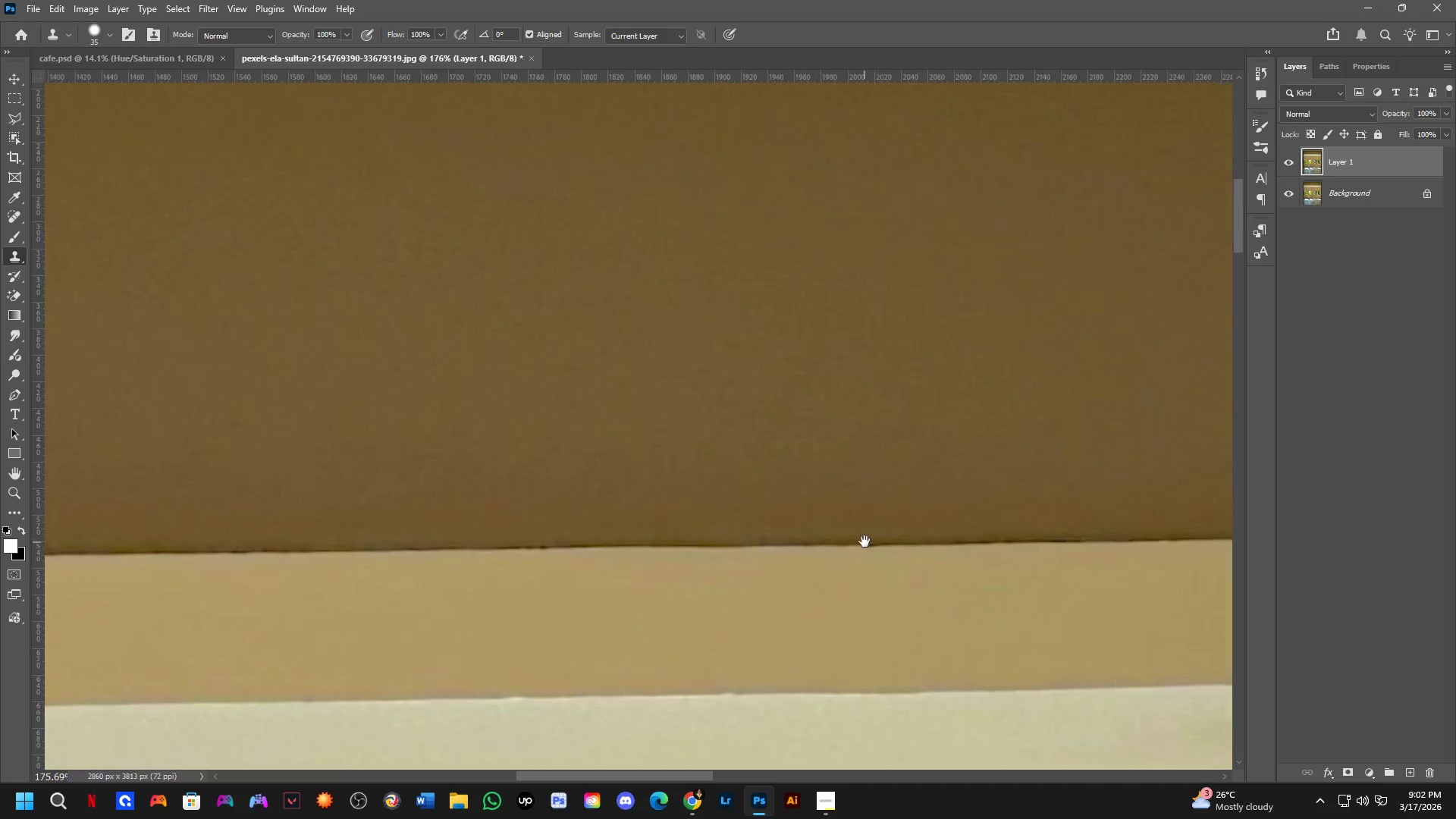 
left_click_drag(start_coordinate=[856, 542], to_coordinate=[323, 549])
 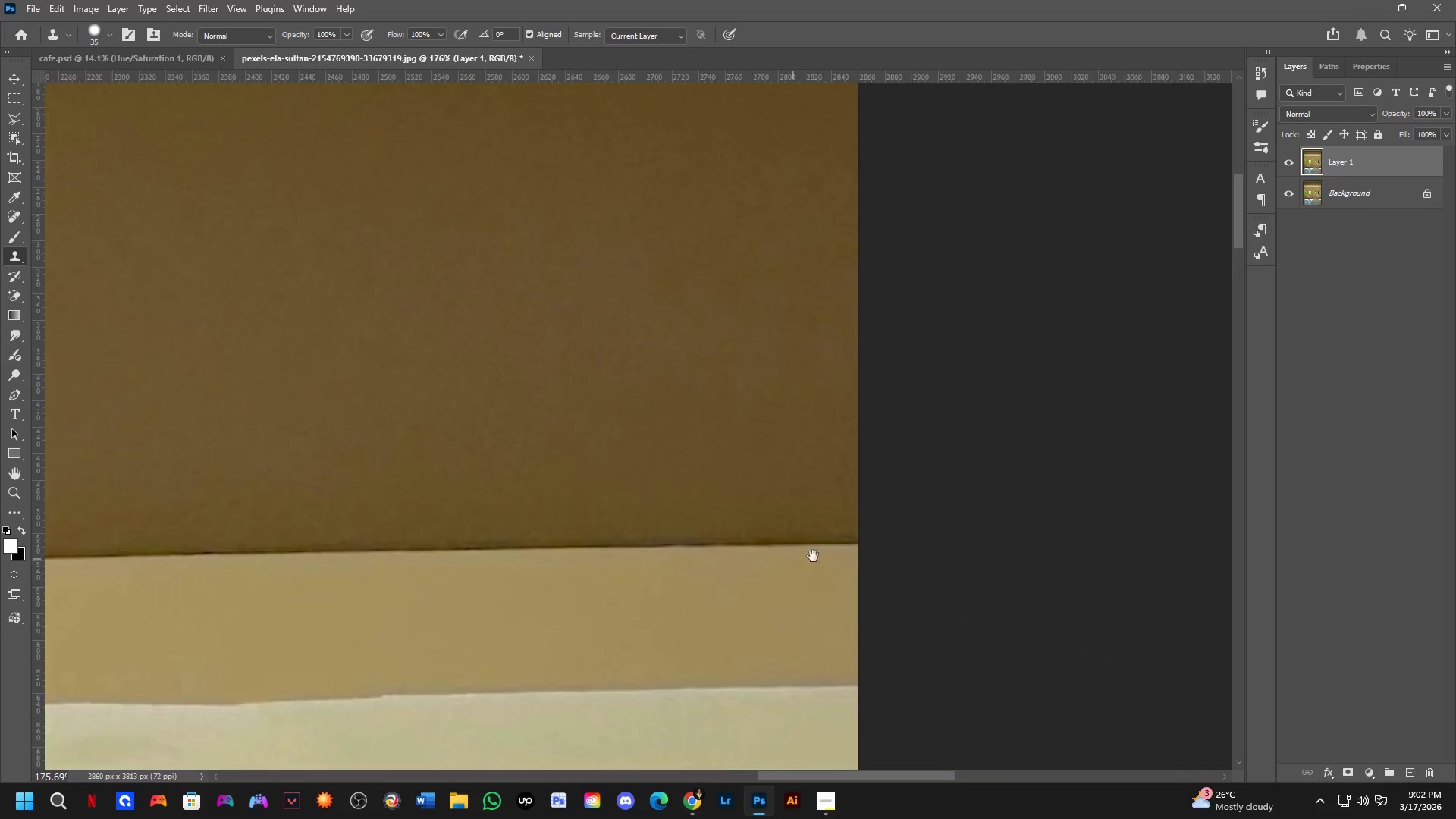 
hold_key(key=Space, duration=0.42)
 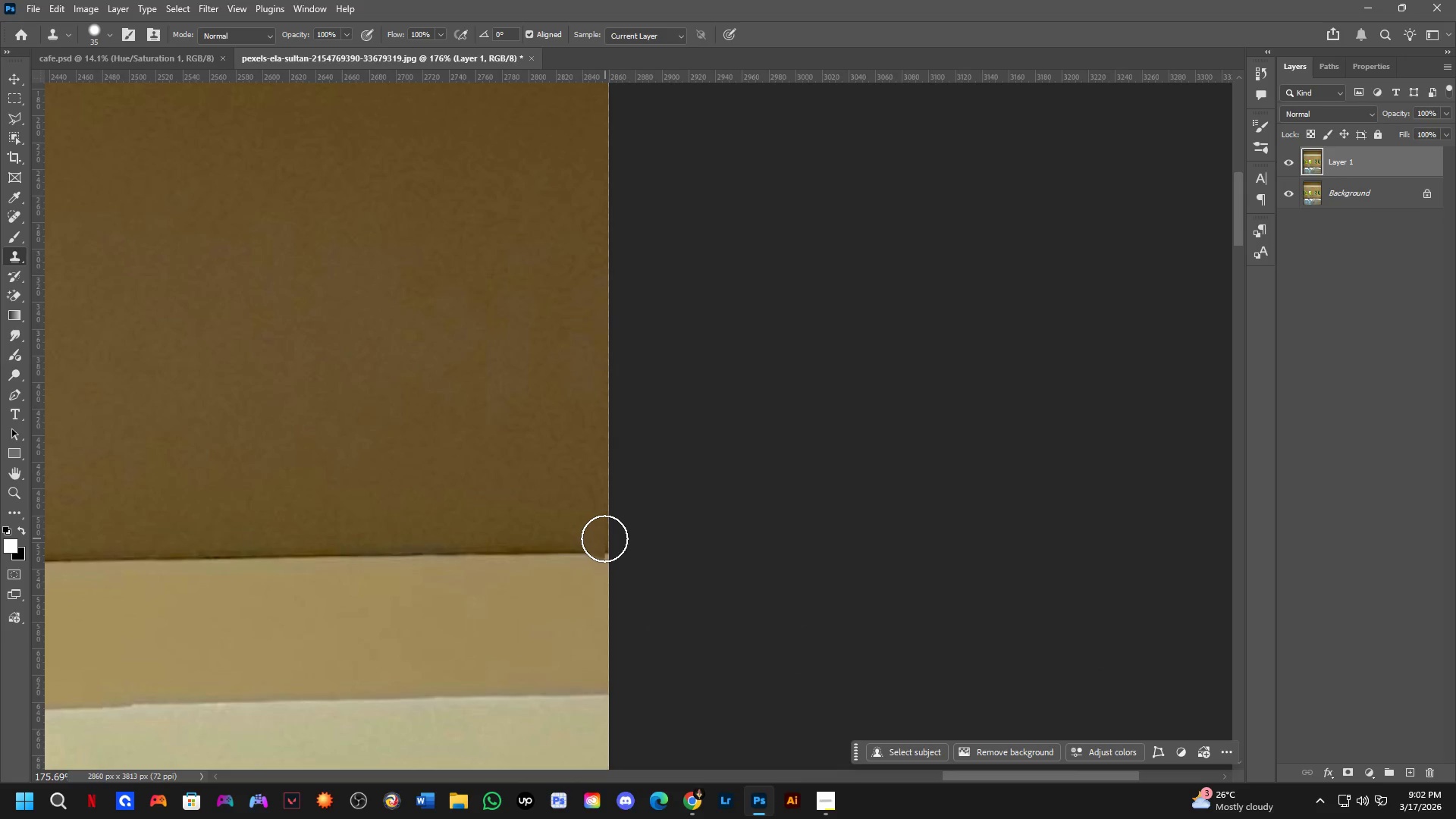 
left_click_drag(start_coordinate=[814, 554], to_coordinate=[817, 560])
 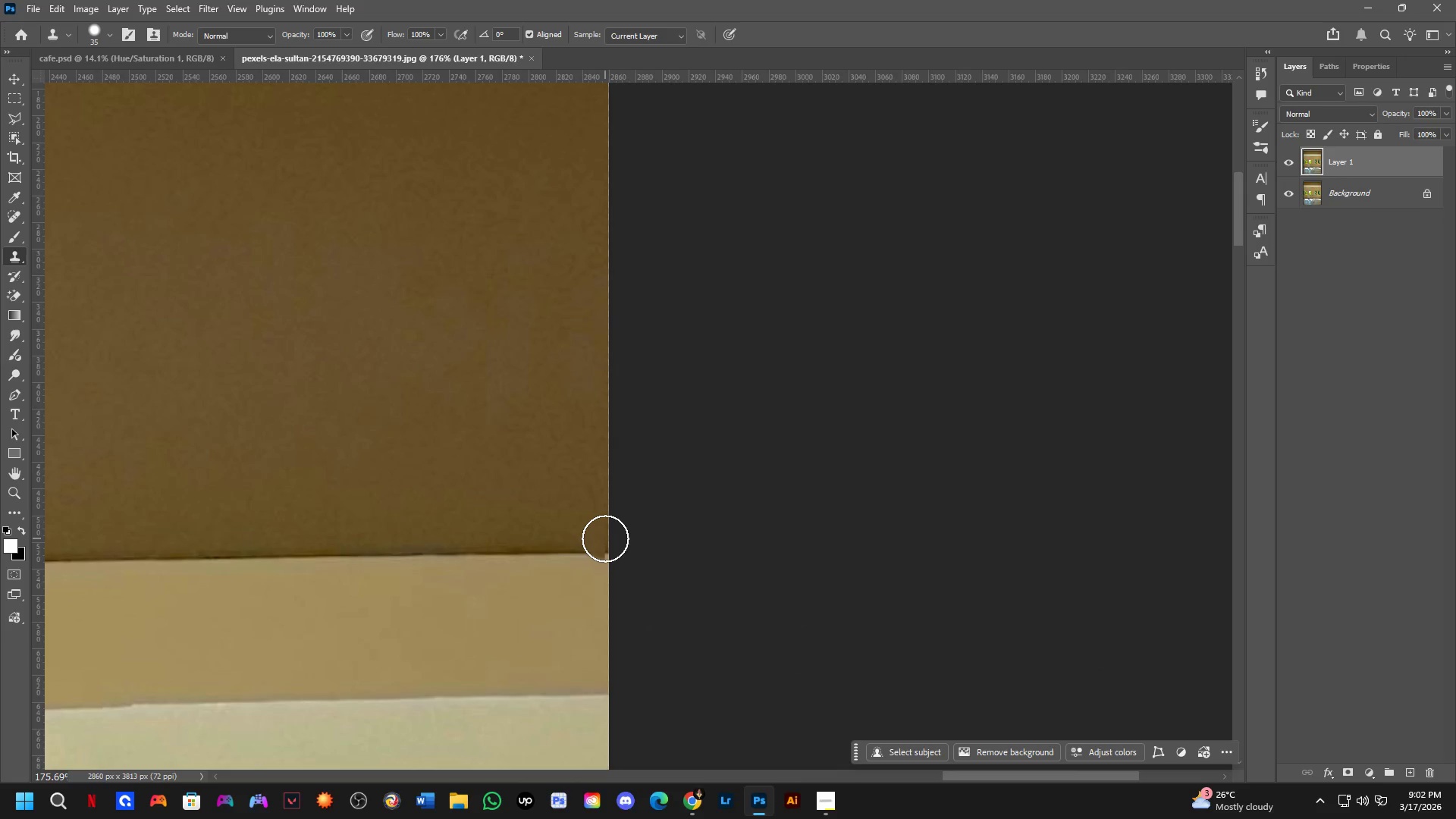 
hold_key(key=ShiftLeft, duration=1.5)
 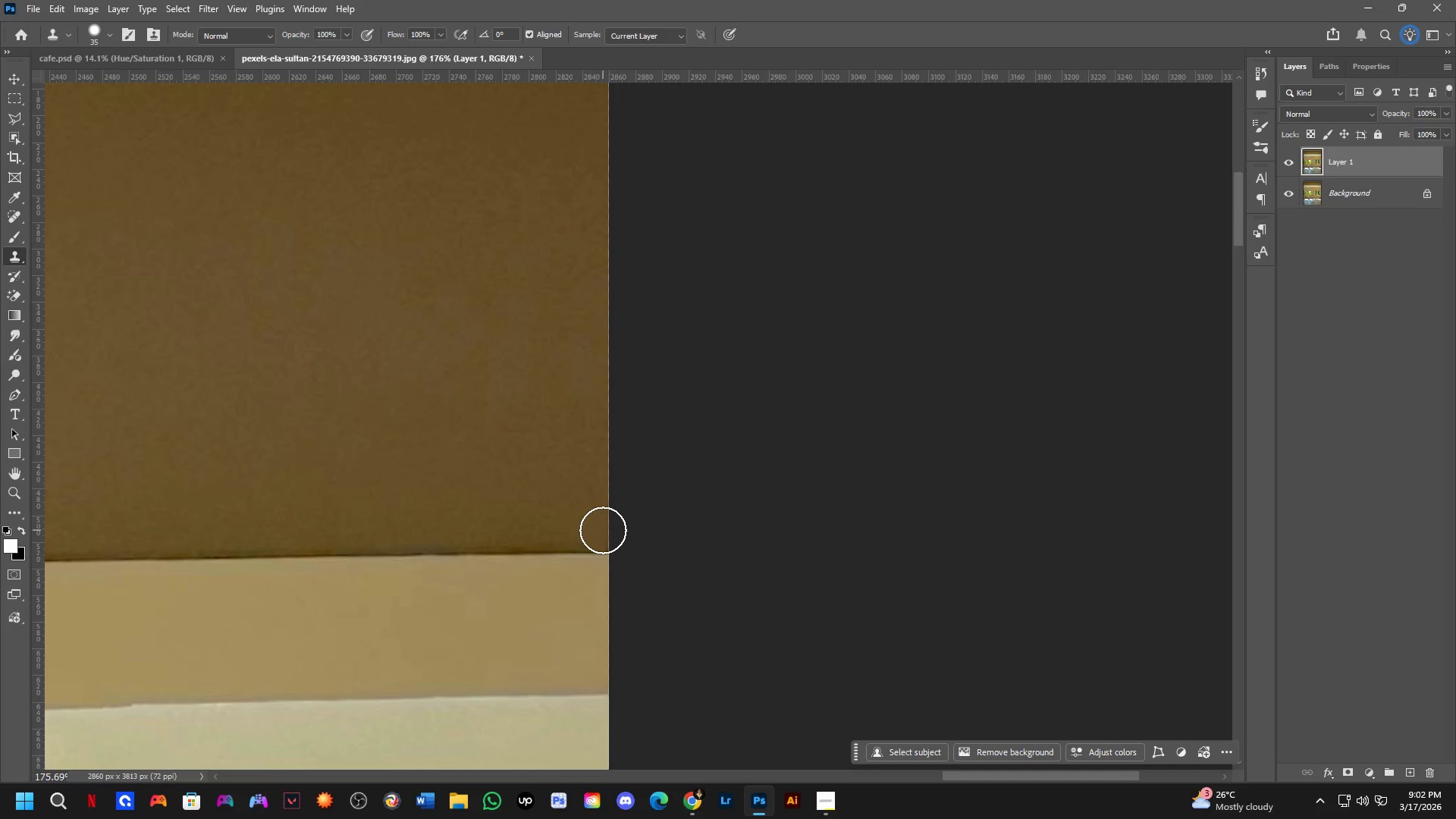 
hold_key(key=ShiftLeft, duration=1.05)
left_click([603, 530])
 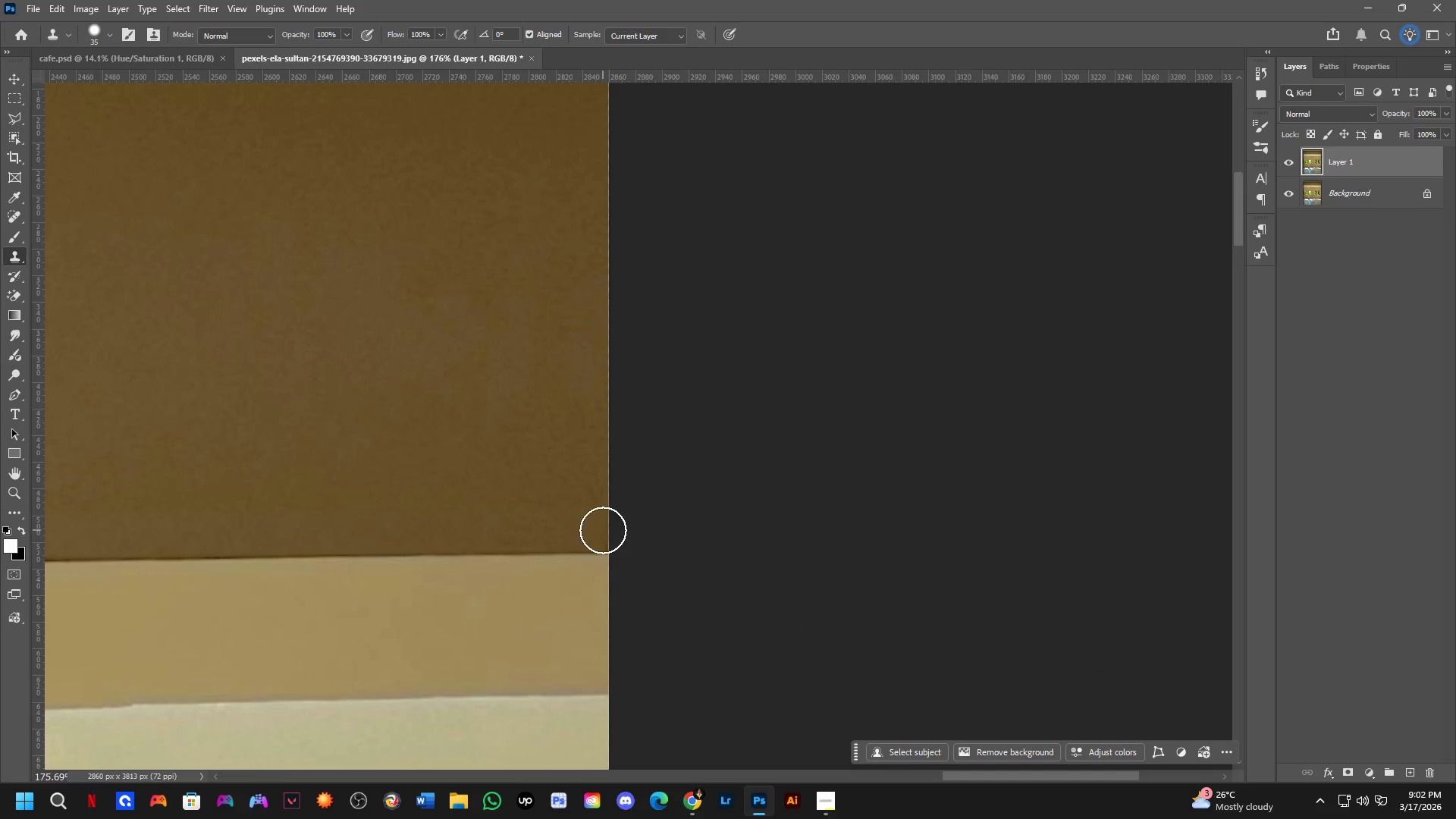 
hold_key(key=ShiftLeft, duration=1.58)
 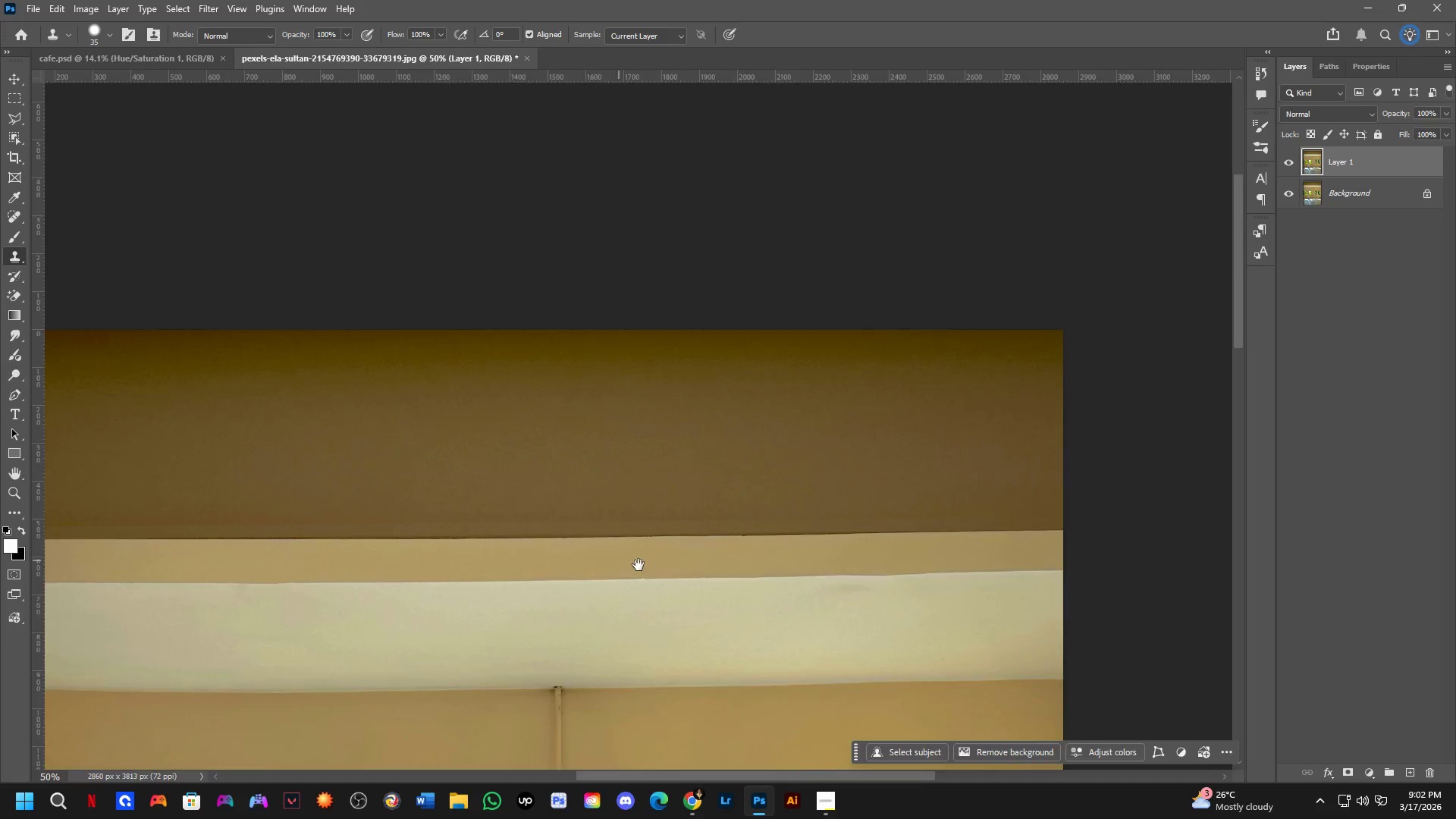 
hold_key(key=Space, duration=0.58)
 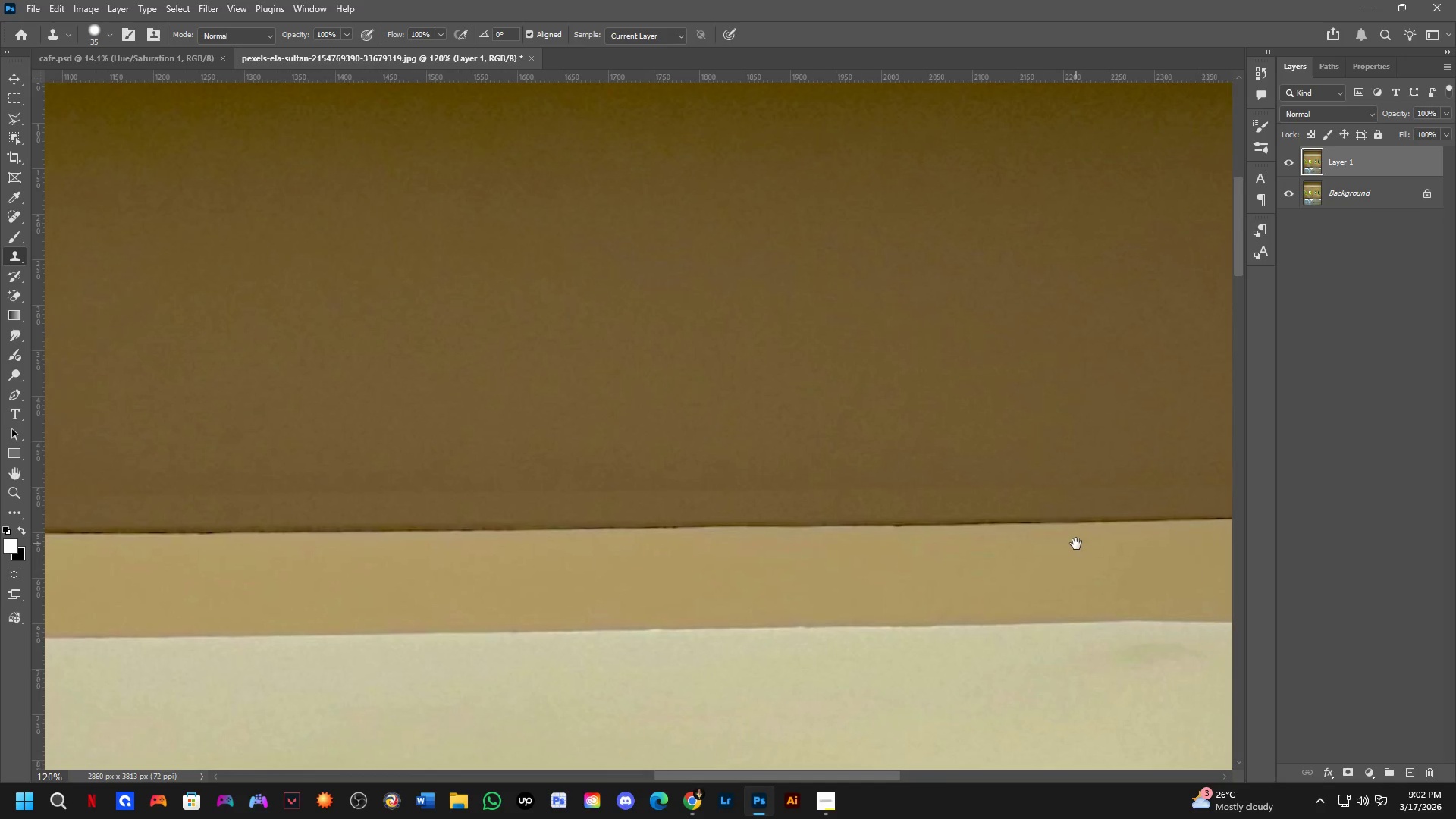 
left_click_drag(start_coordinate=[512, 562], to_coordinate=[948, 541])
 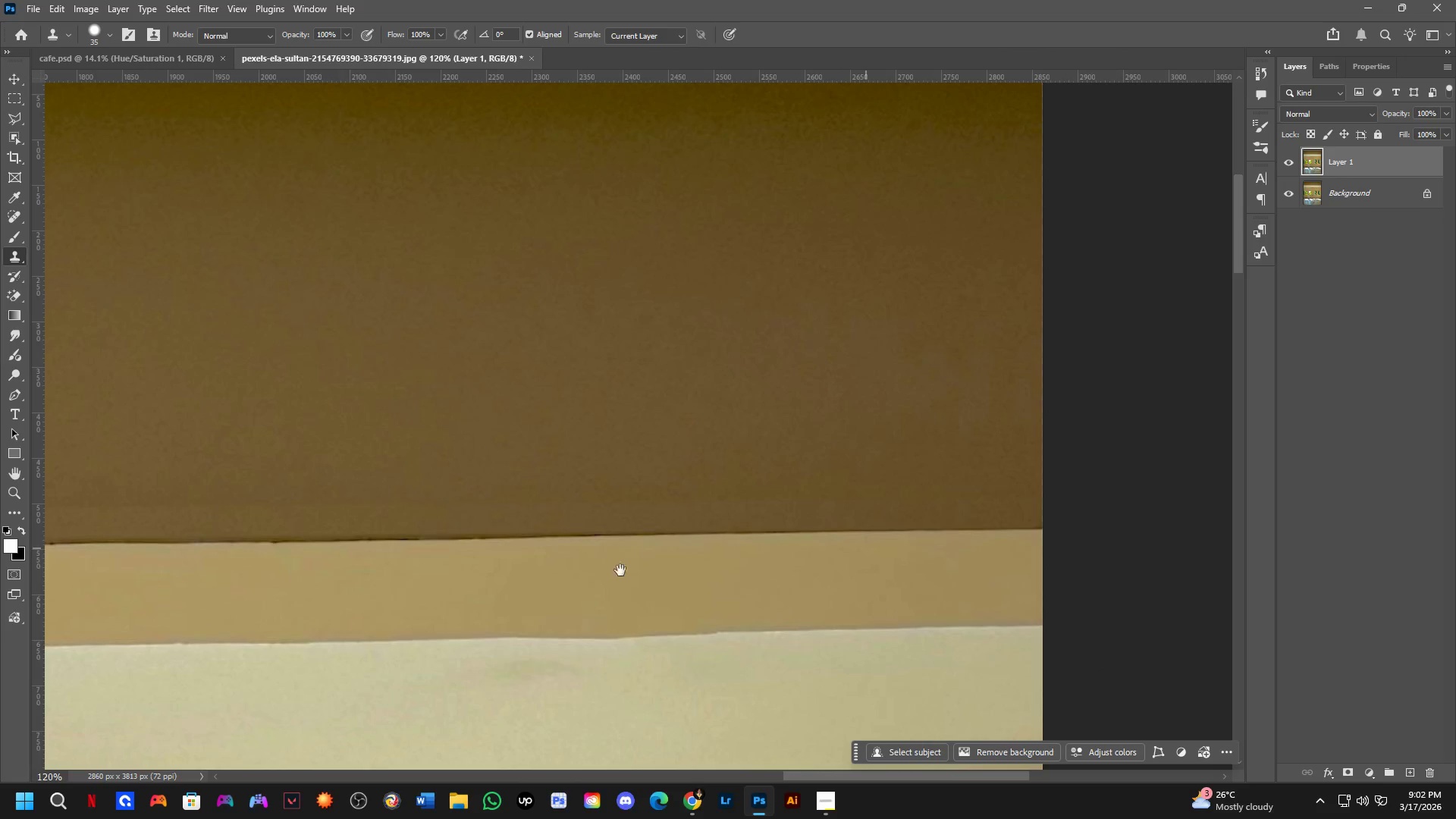 
scroll: coordinate [601, 543], scroll_direction: down, amount: 4.0
 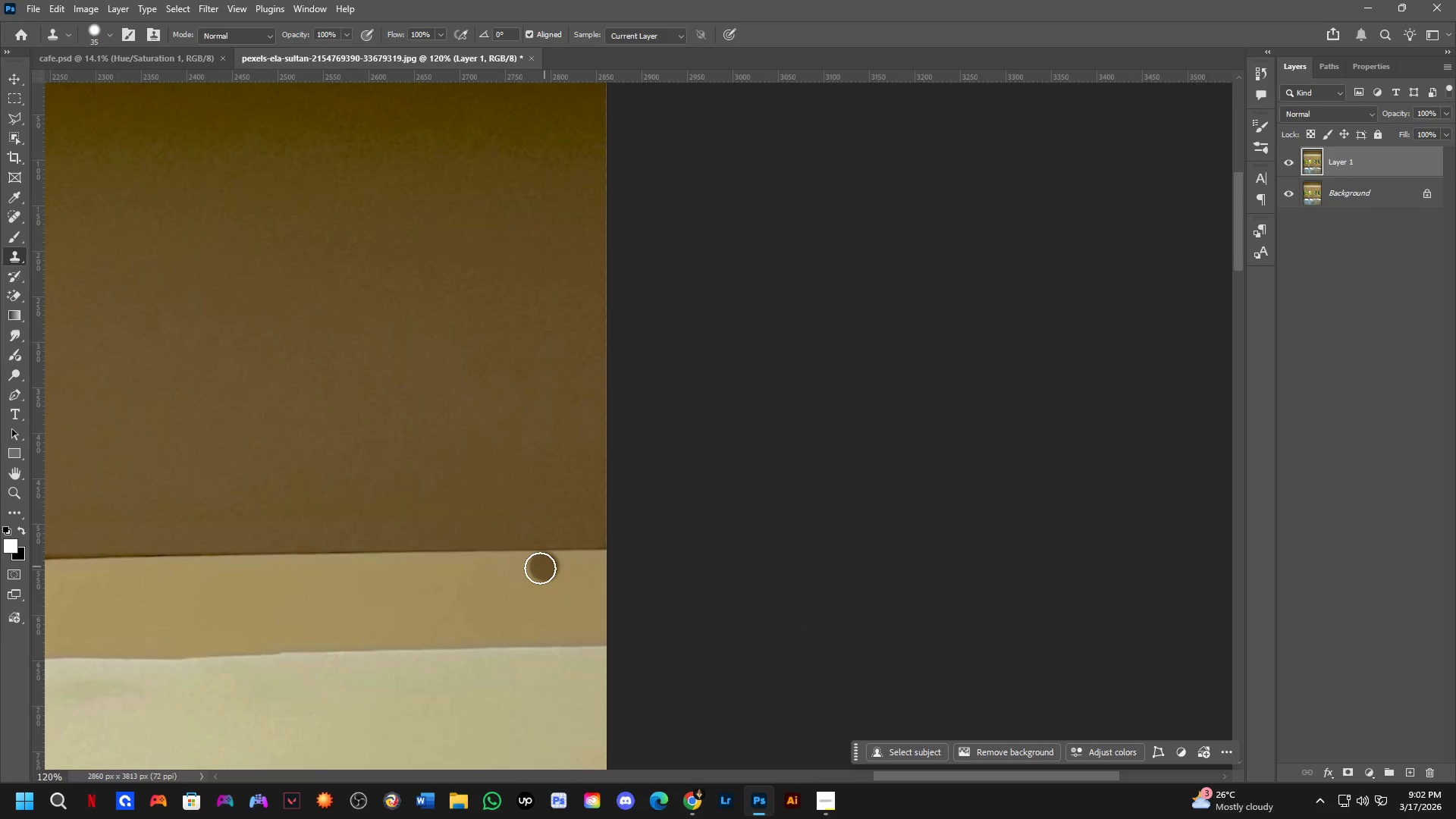 
hold_key(key=Space, duration=0.55)
 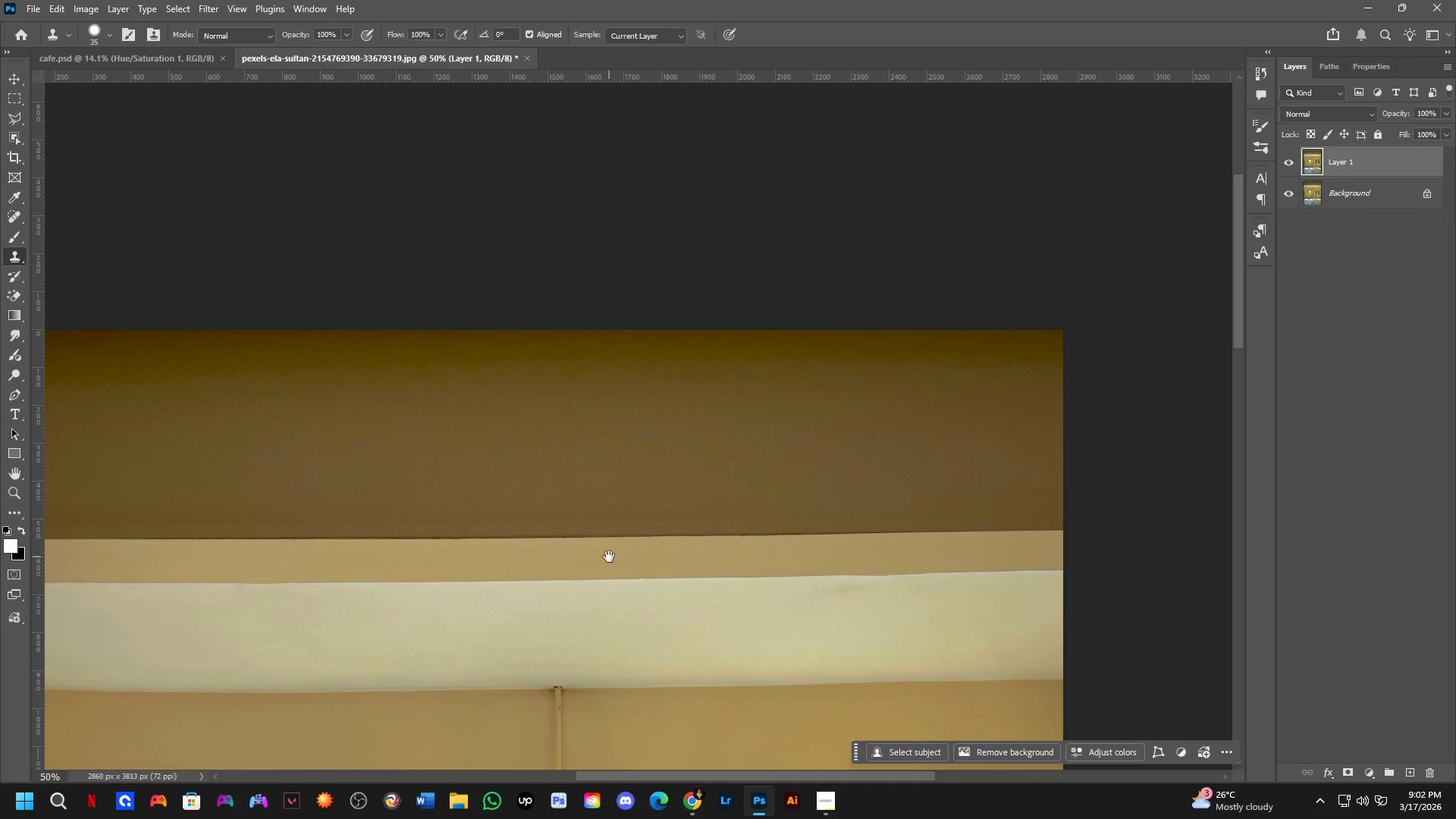 
left_click_drag(start_coordinate=[453, 560], to_coordinate=[1076, 544])
 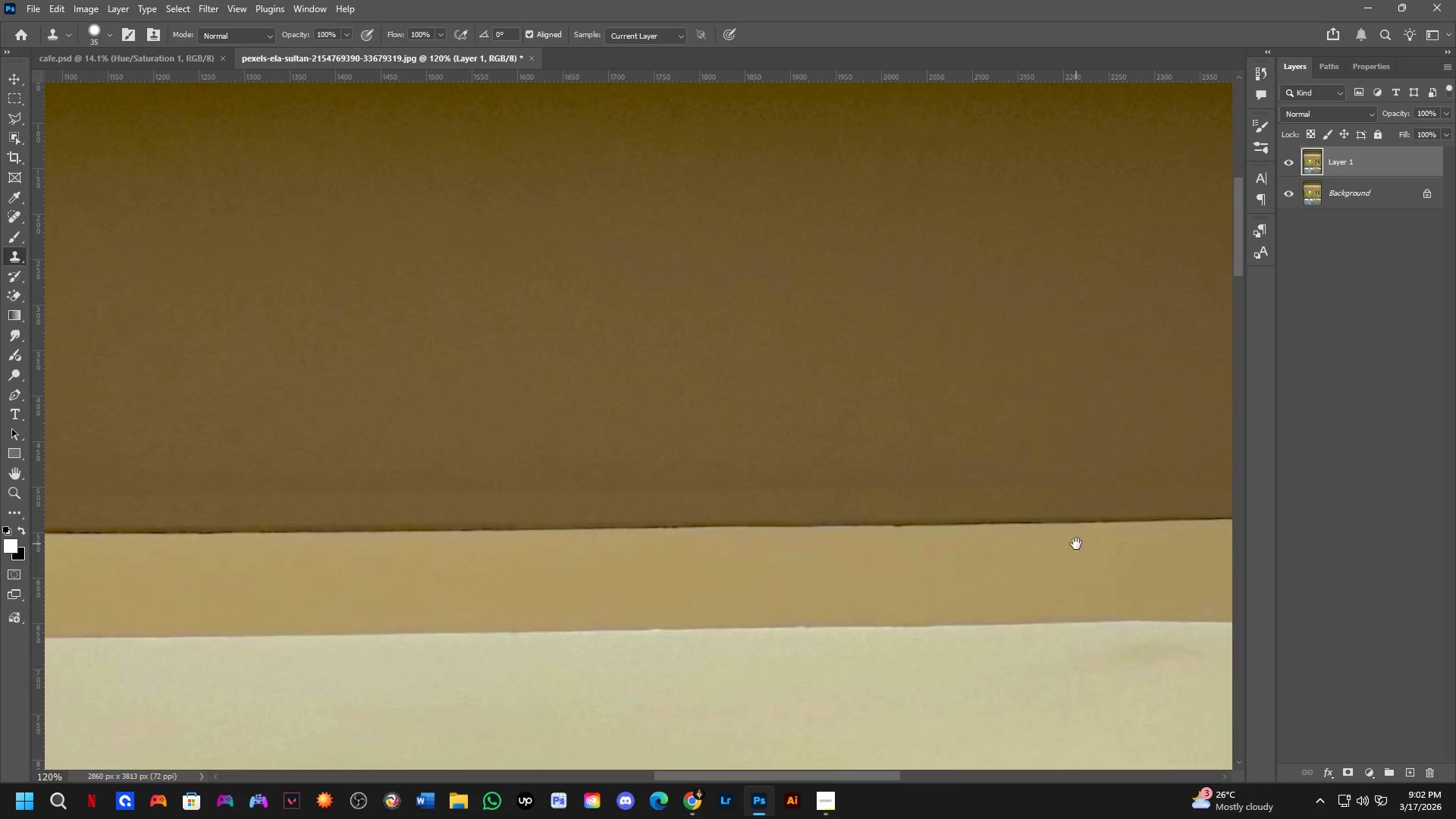 
hold_key(key=Space, duration=0.89)
 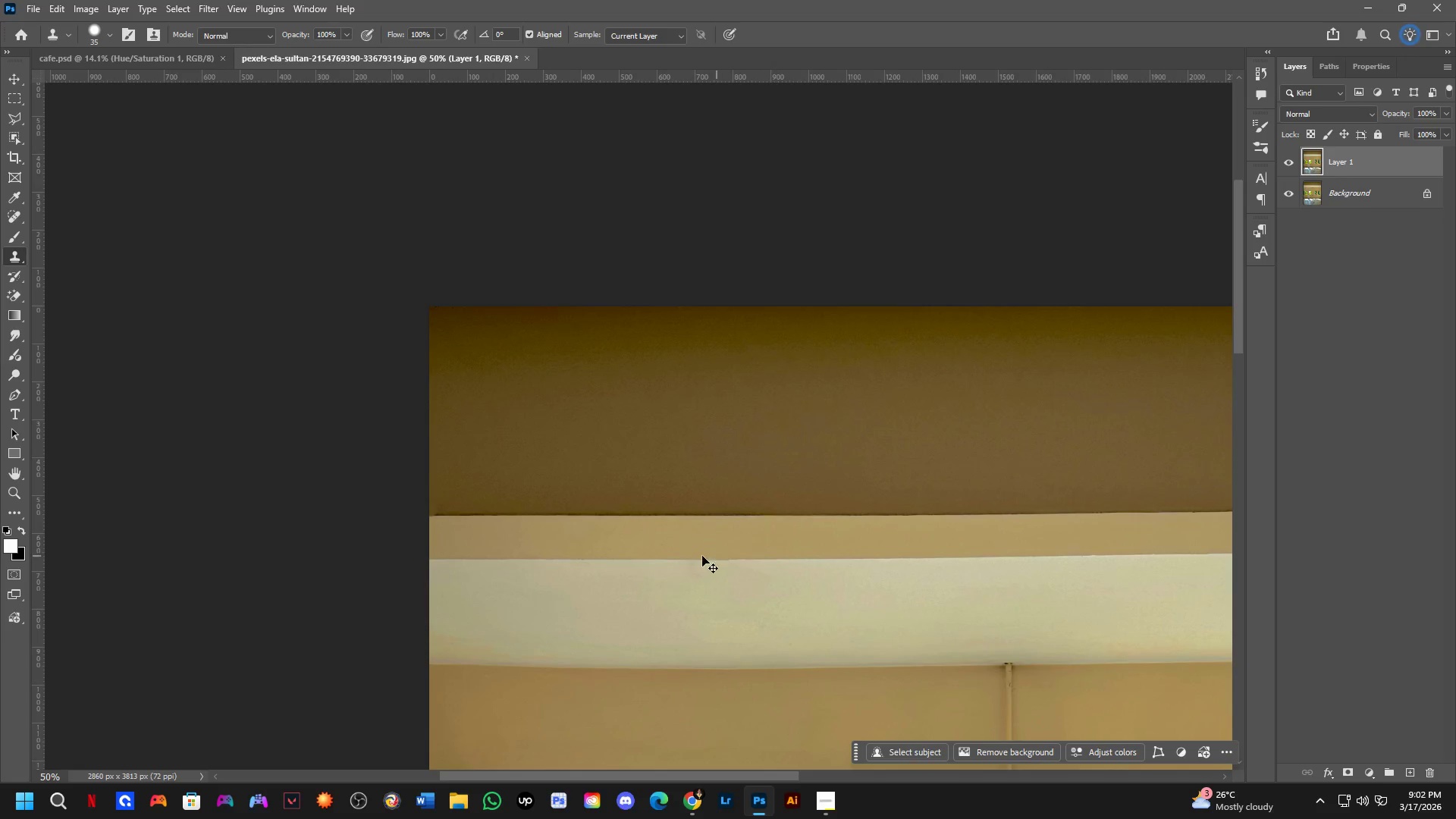 
left_click_drag(start_coordinate=[626, 562], to_coordinate=[1076, 538])
 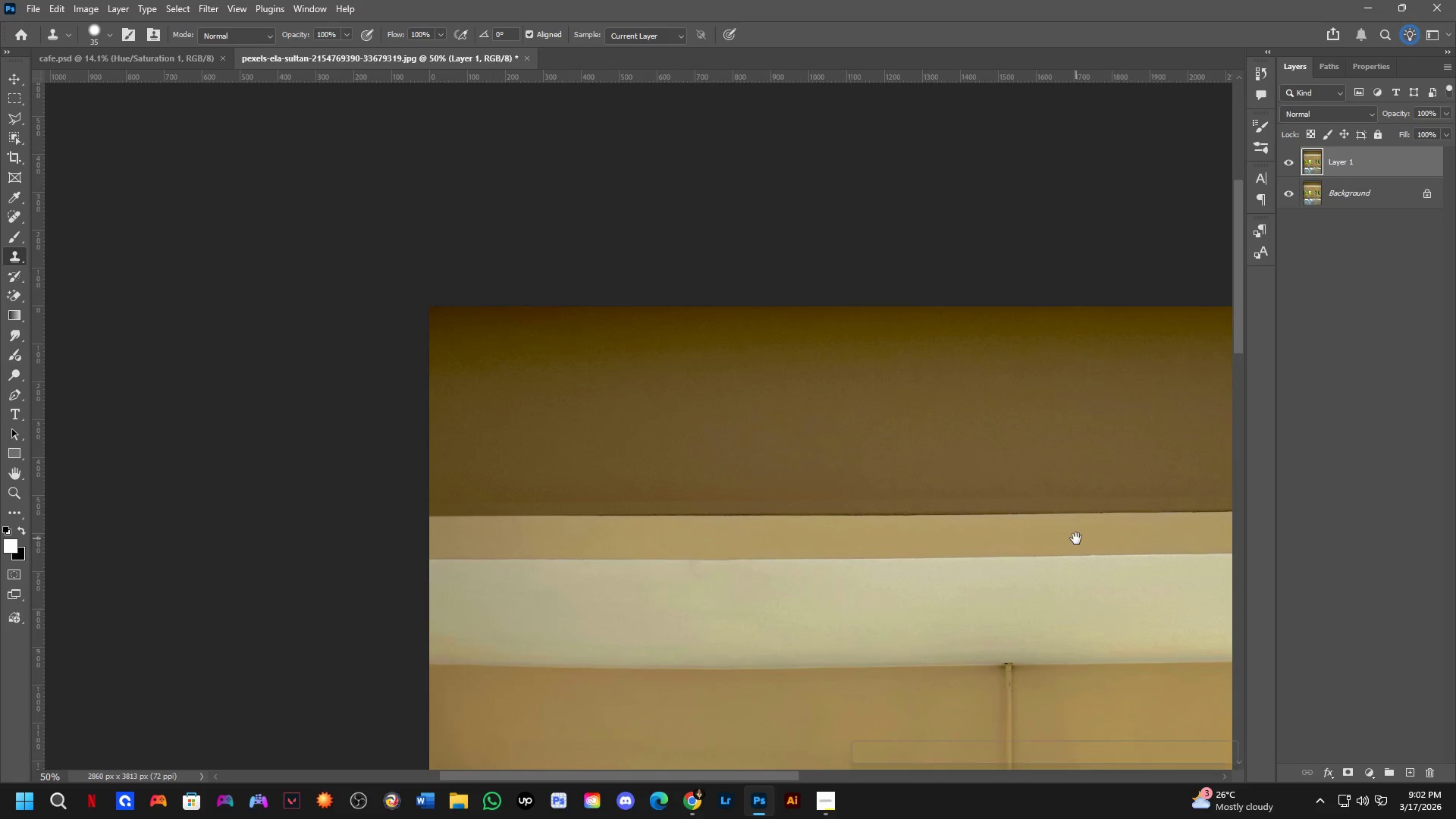 
scroll: coordinate [634, 542], scroll_direction: down, amount: 3.0
 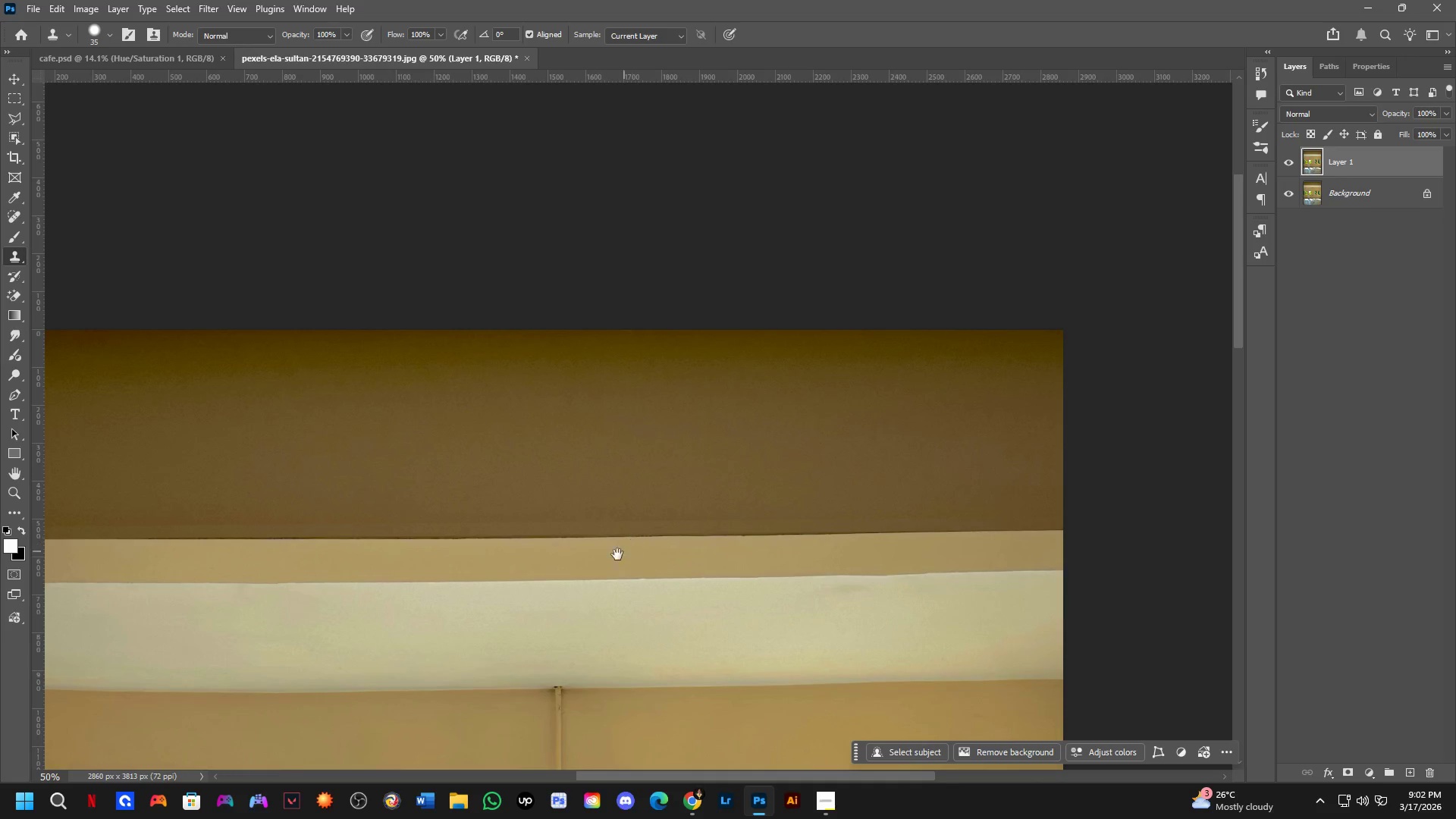 
hold_key(key=Space, duration=15.38)
 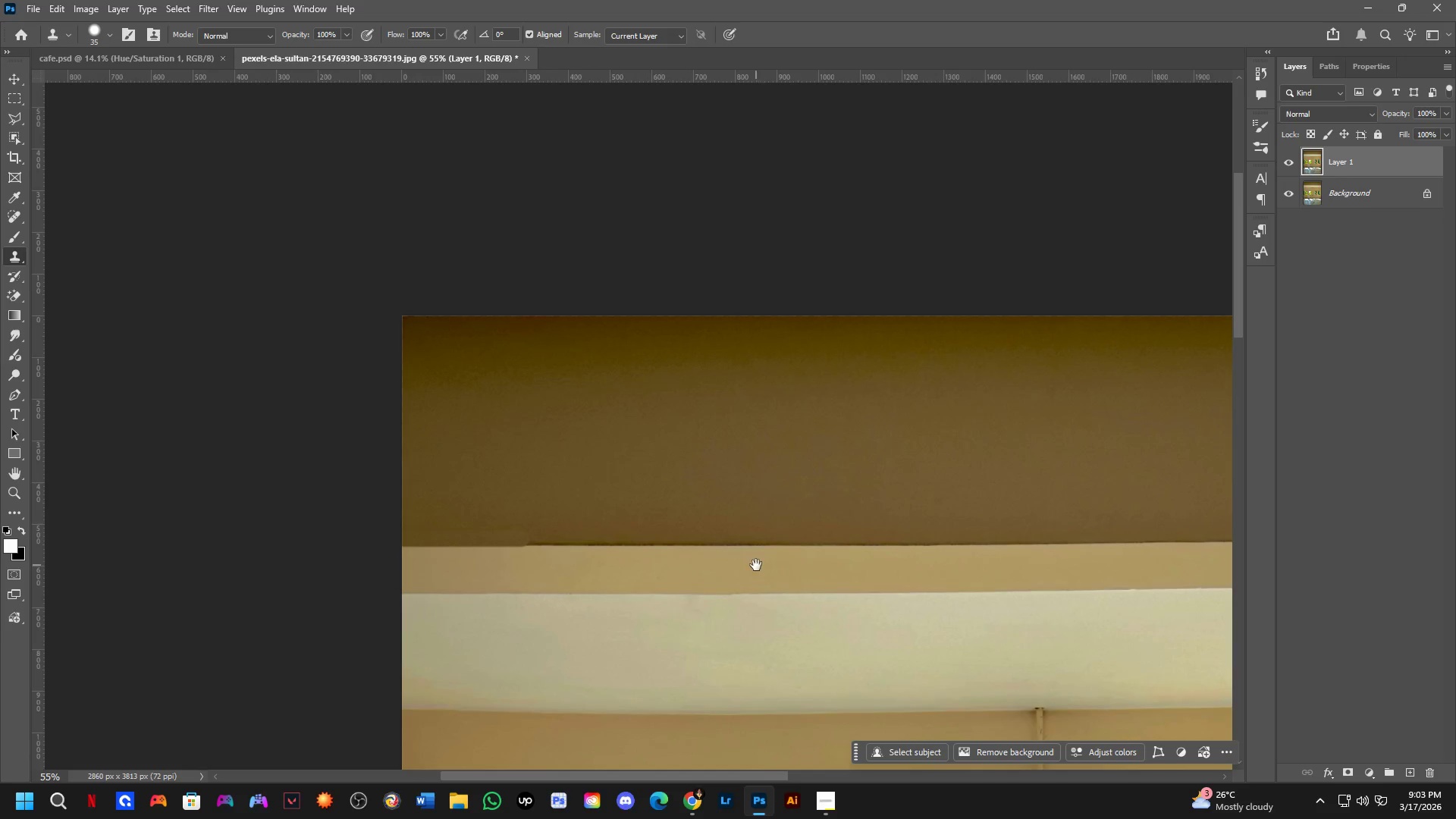 
key(Control+Z)
 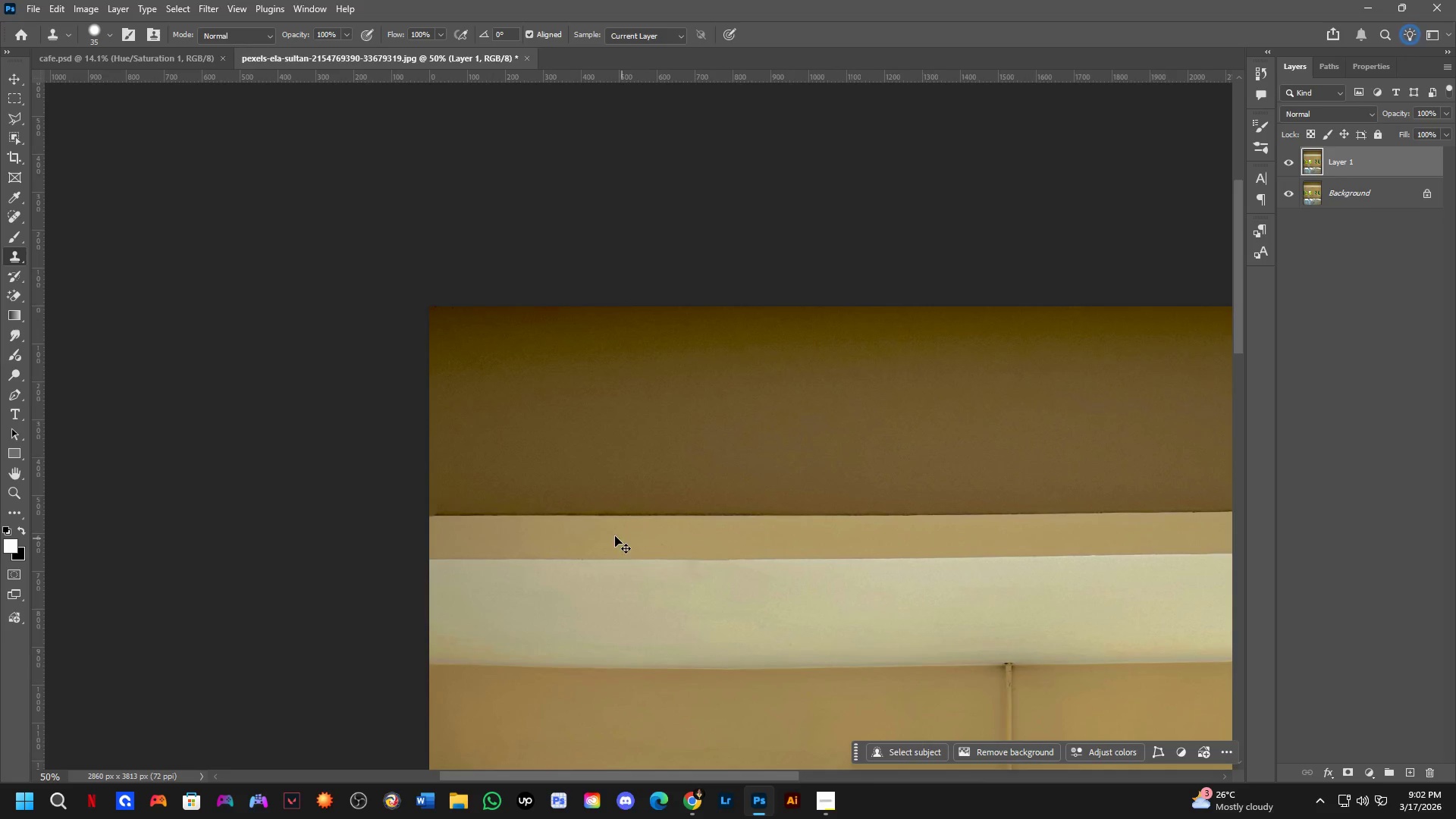 
key(Shift+ShiftLeft)
 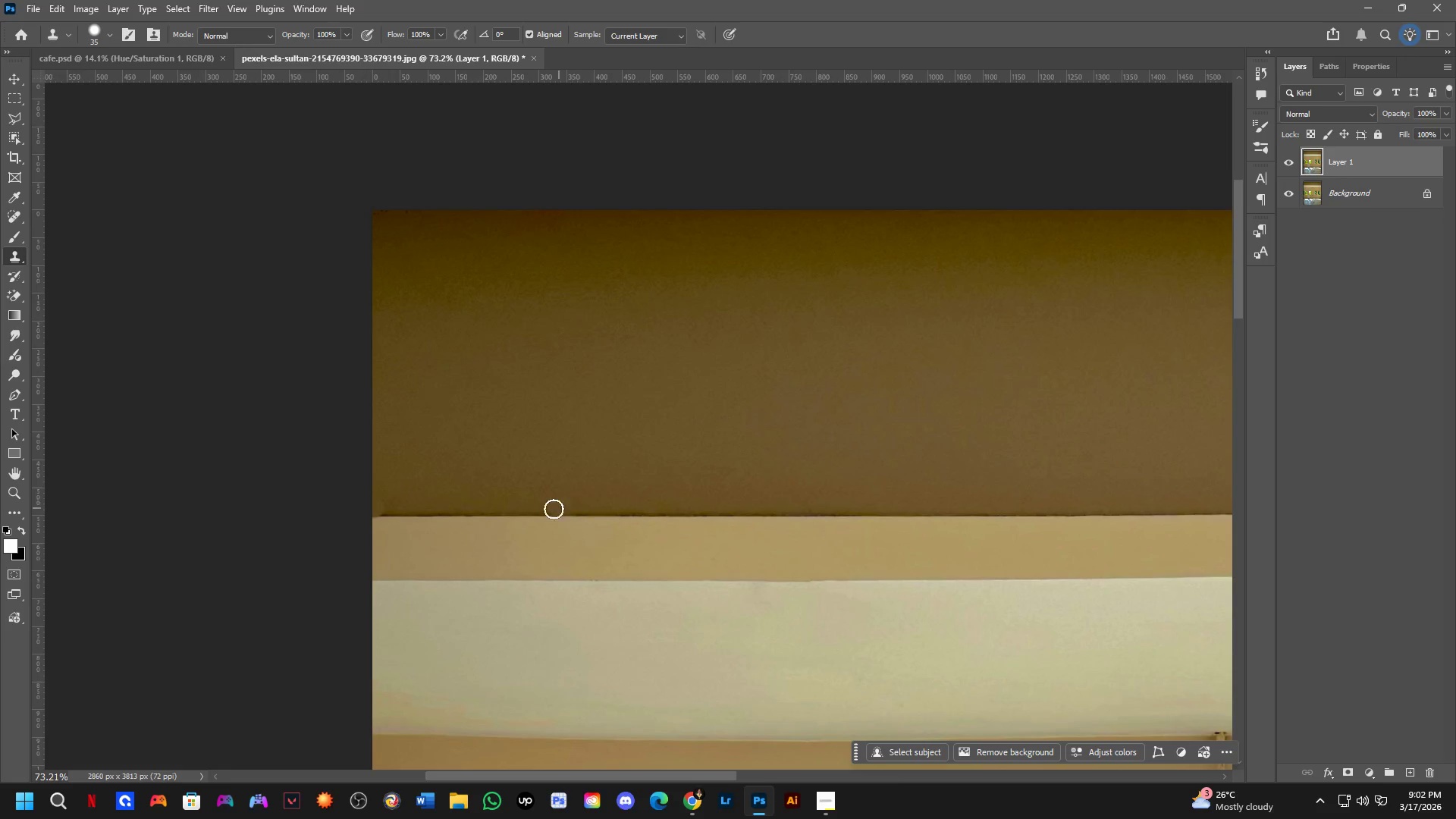 
scroll: coordinate [537, 510], scroll_direction: up, amount: 4.0
 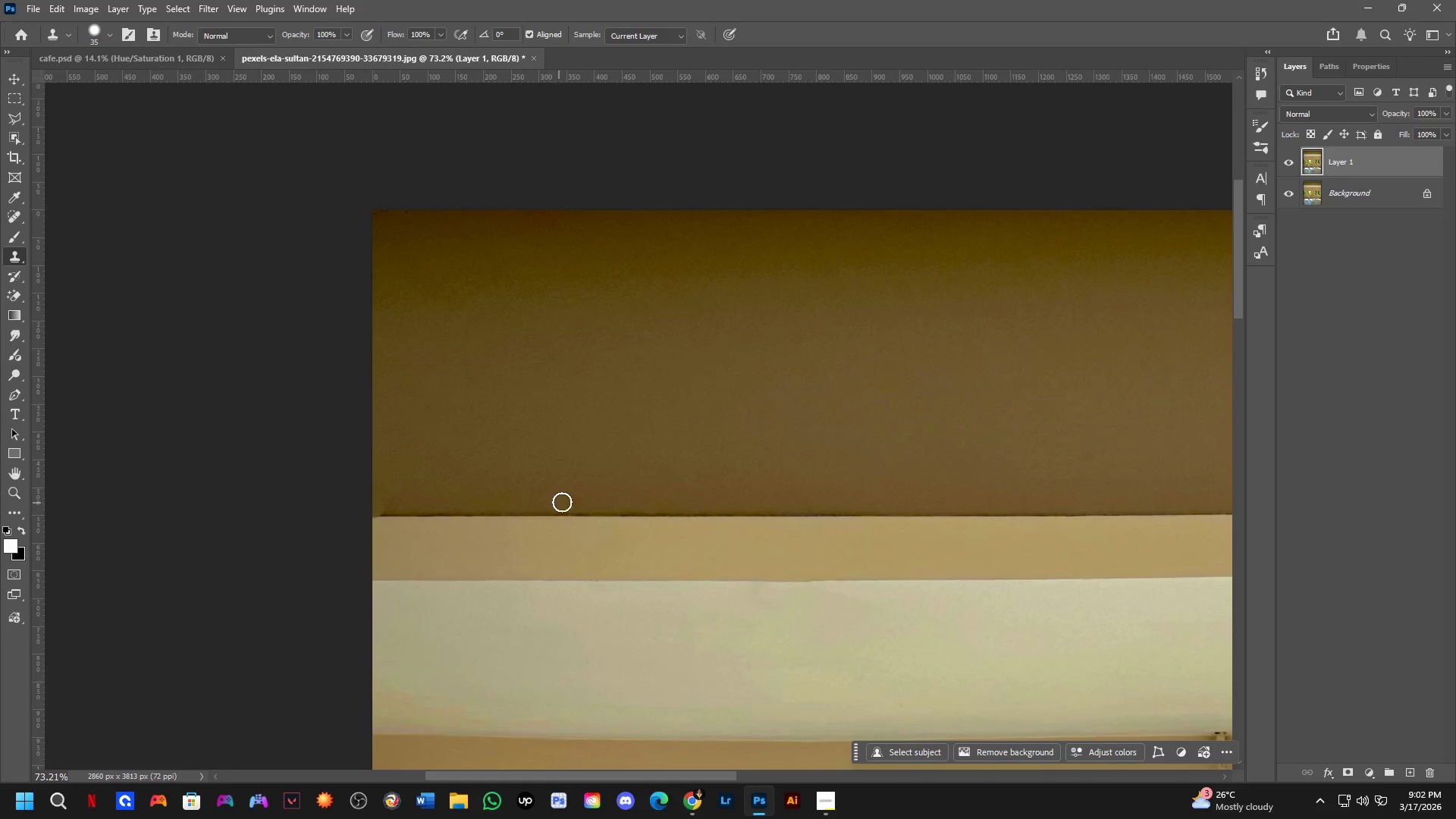 
key(Control+ControlLeft)
 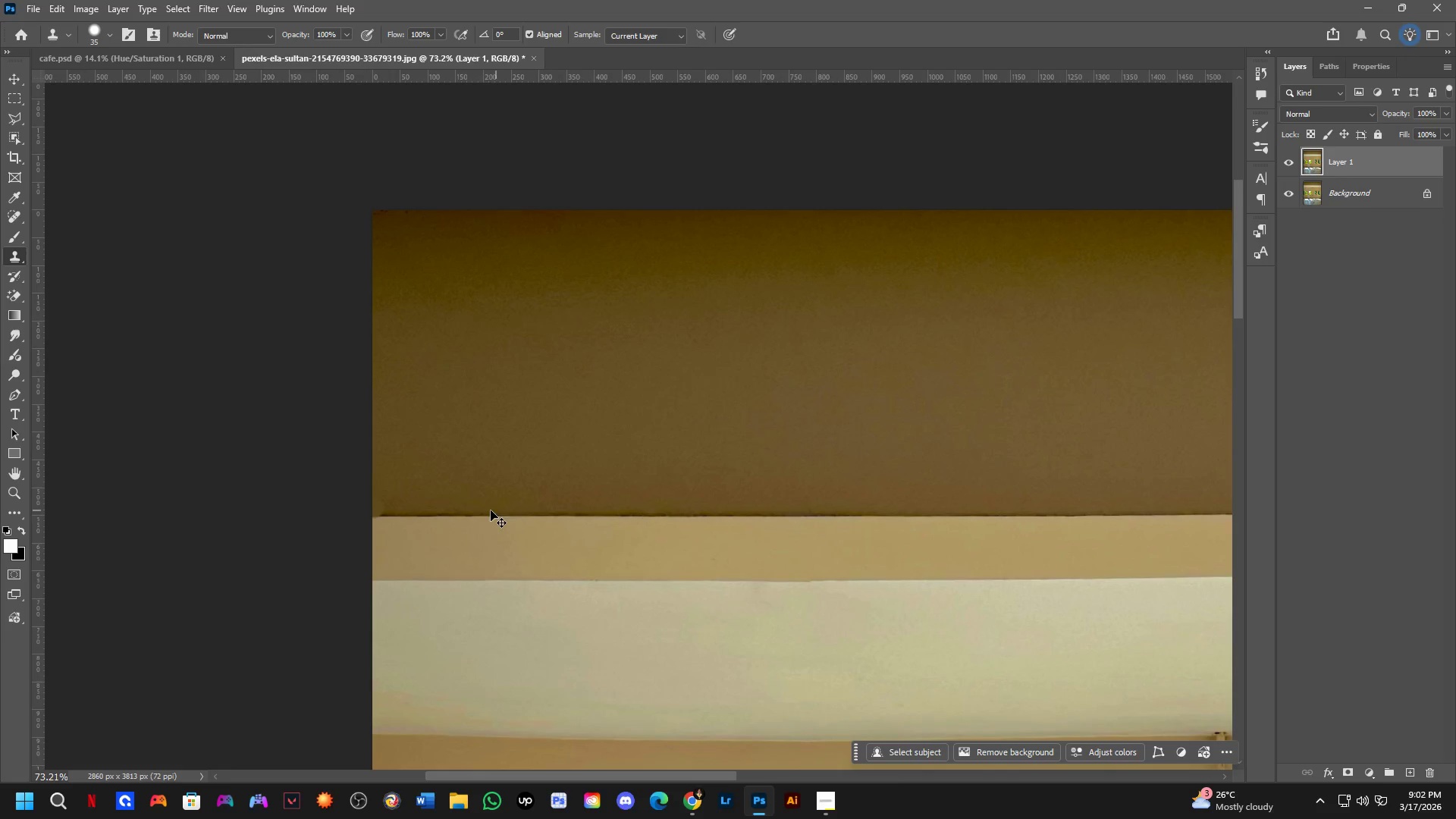 
key(Control+Z)
 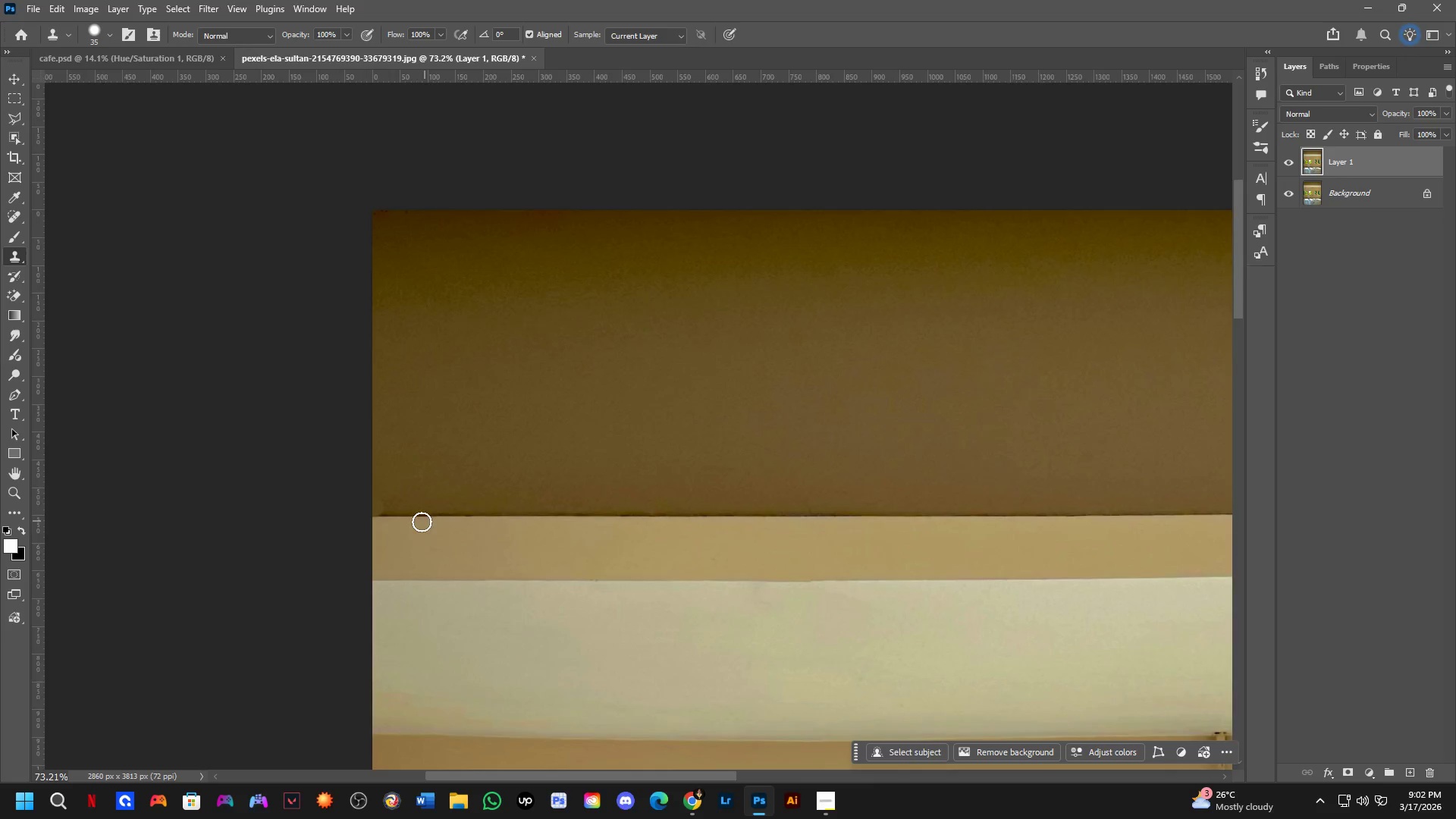 
key(Control+ControlLeft)
 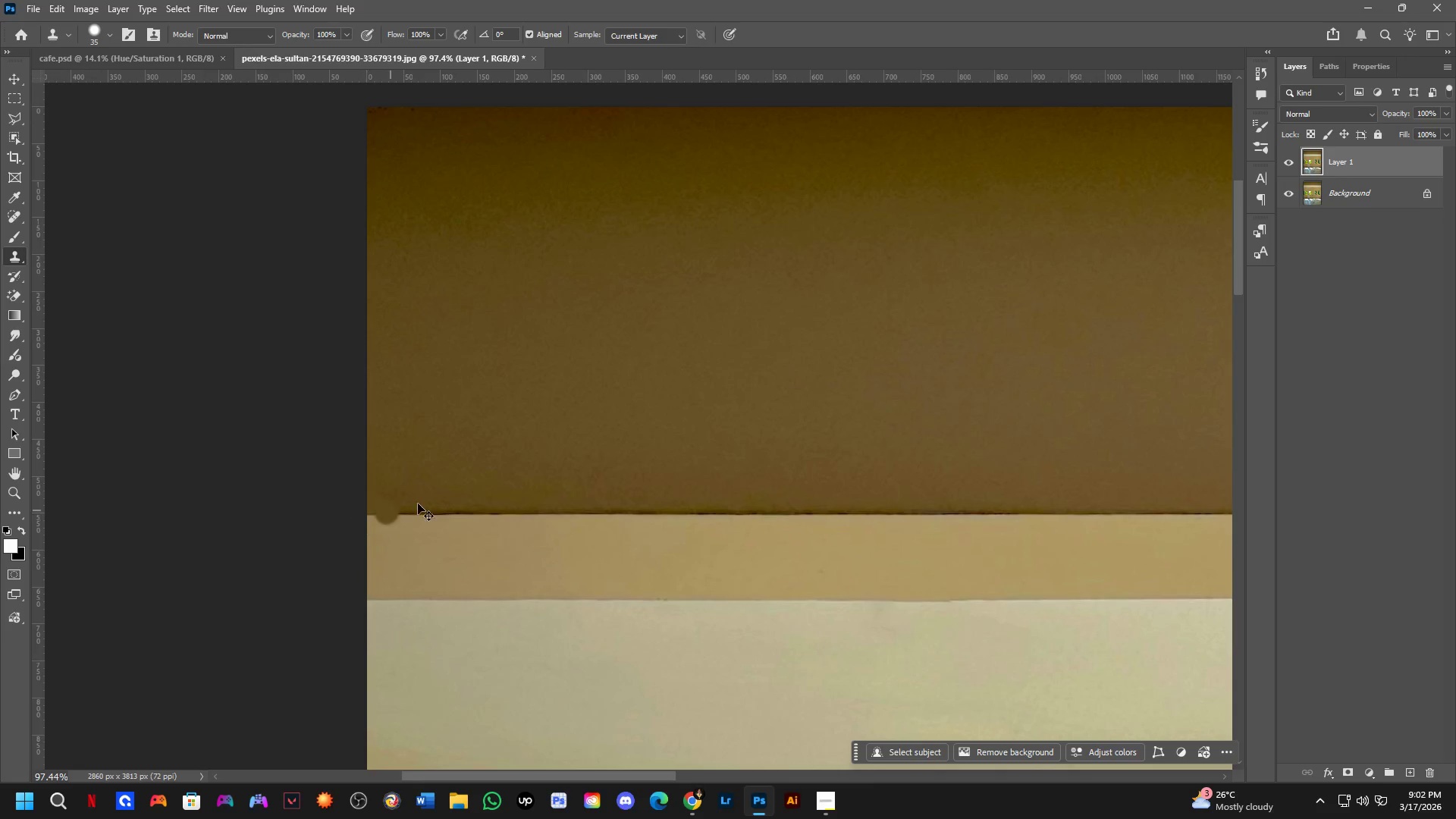 
key(Control+Z)
 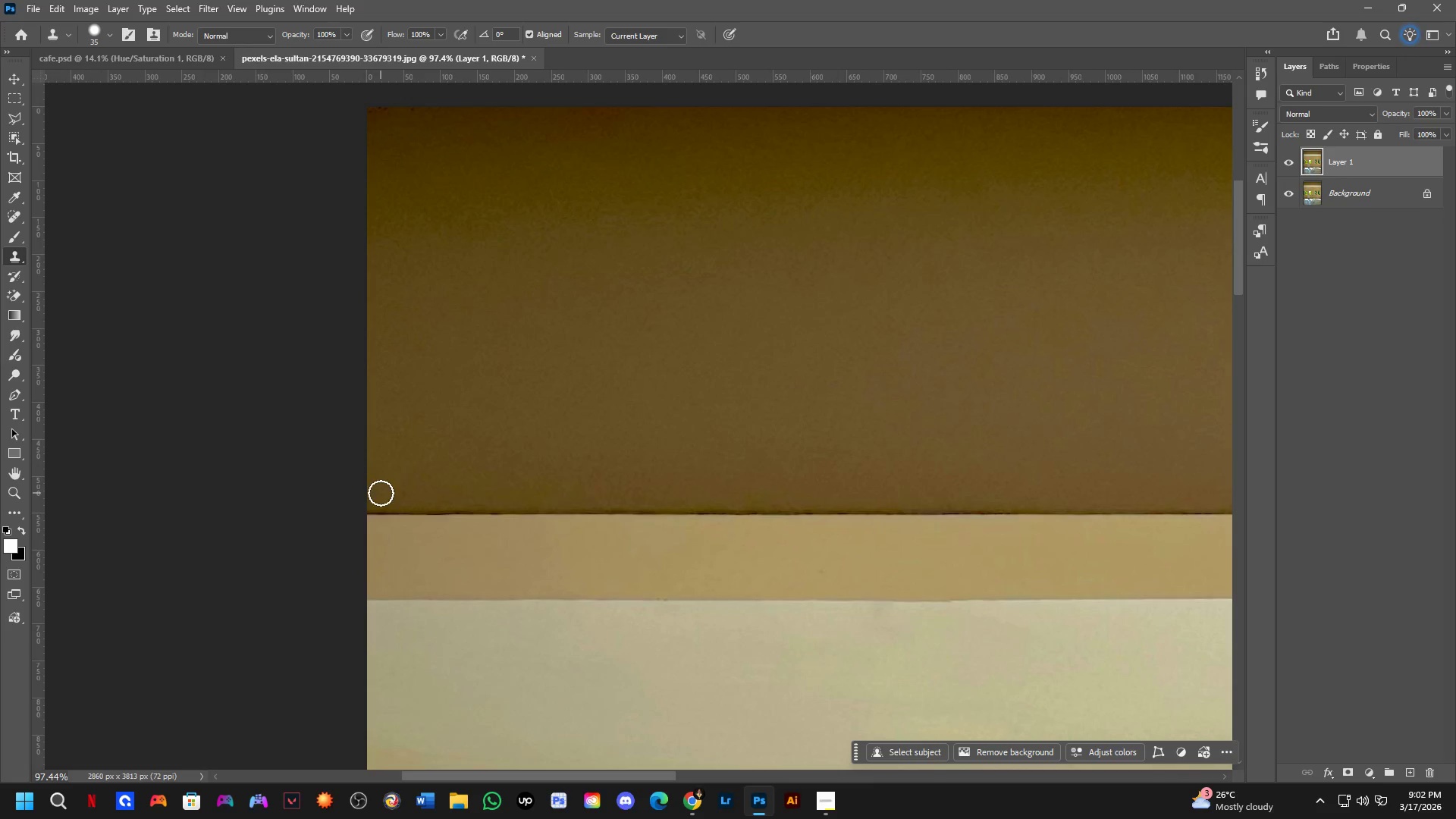 
scroll: coordinate [377, 521], scroll_direction: up, amount: 3.0
 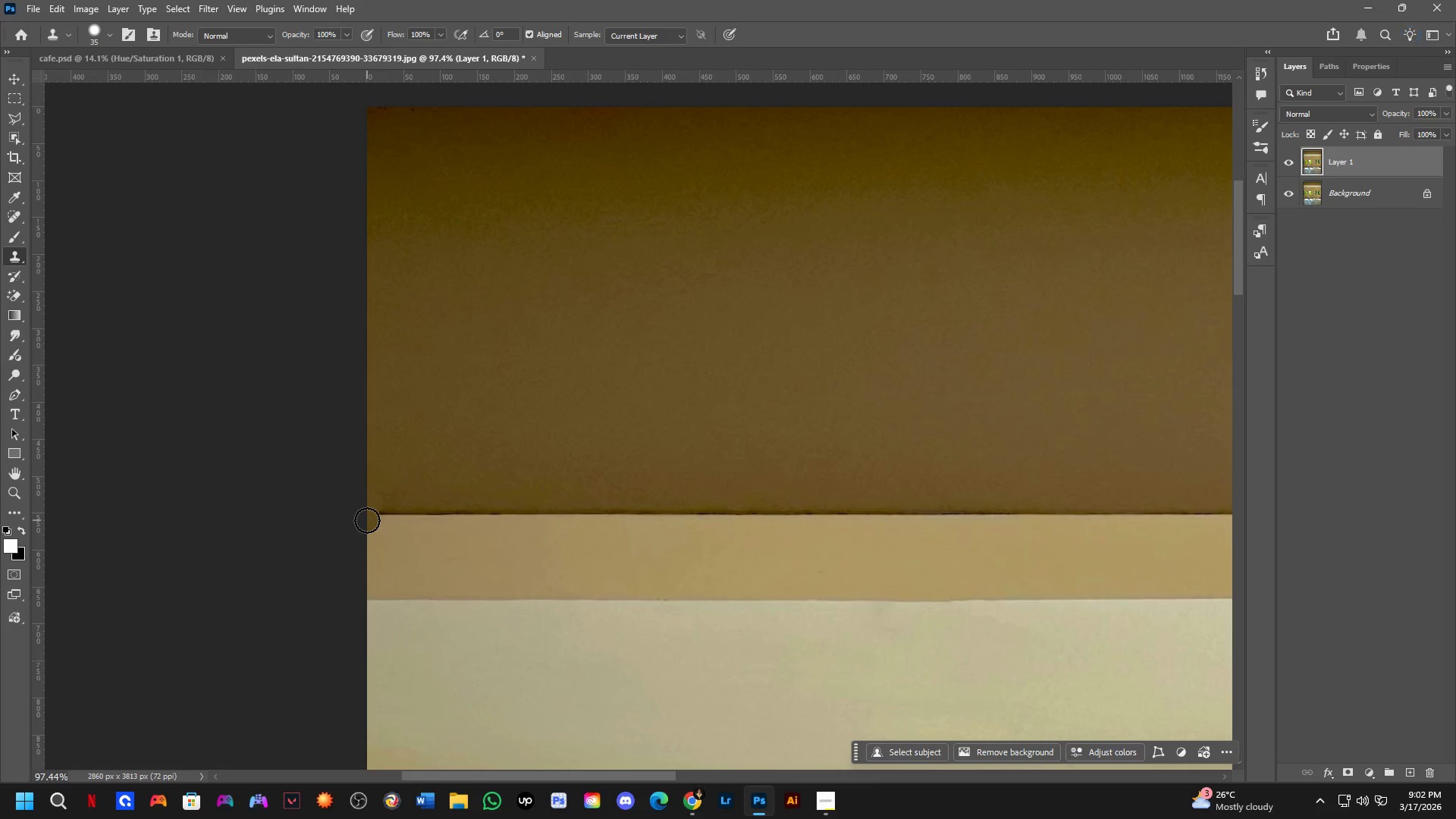 
hold_key(key=AltLeft, duration=0.47)
left_click([366, 477])
 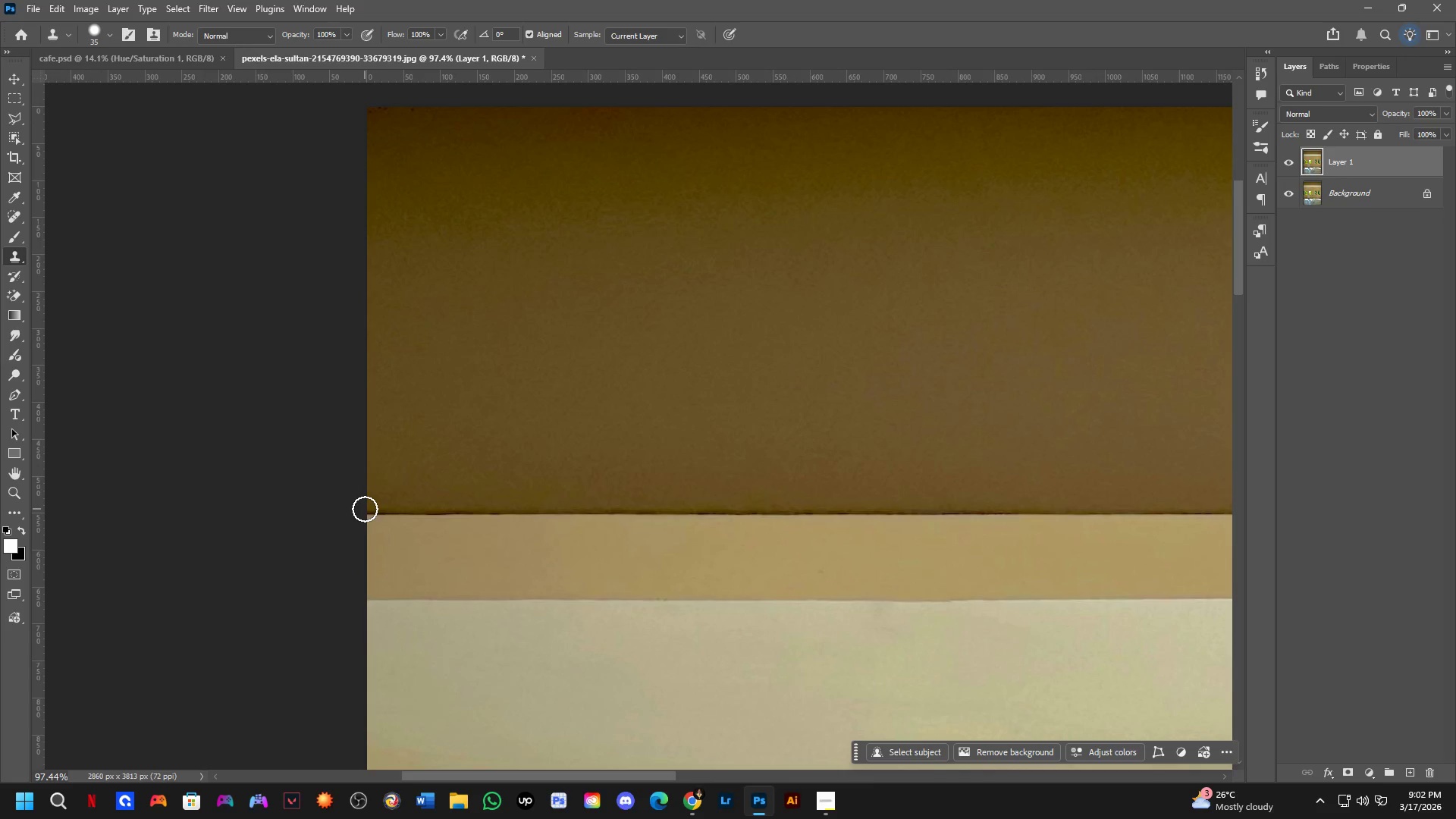 
hold_key(key=AltLeft, duration=0.47)
left_click([334, 428])
 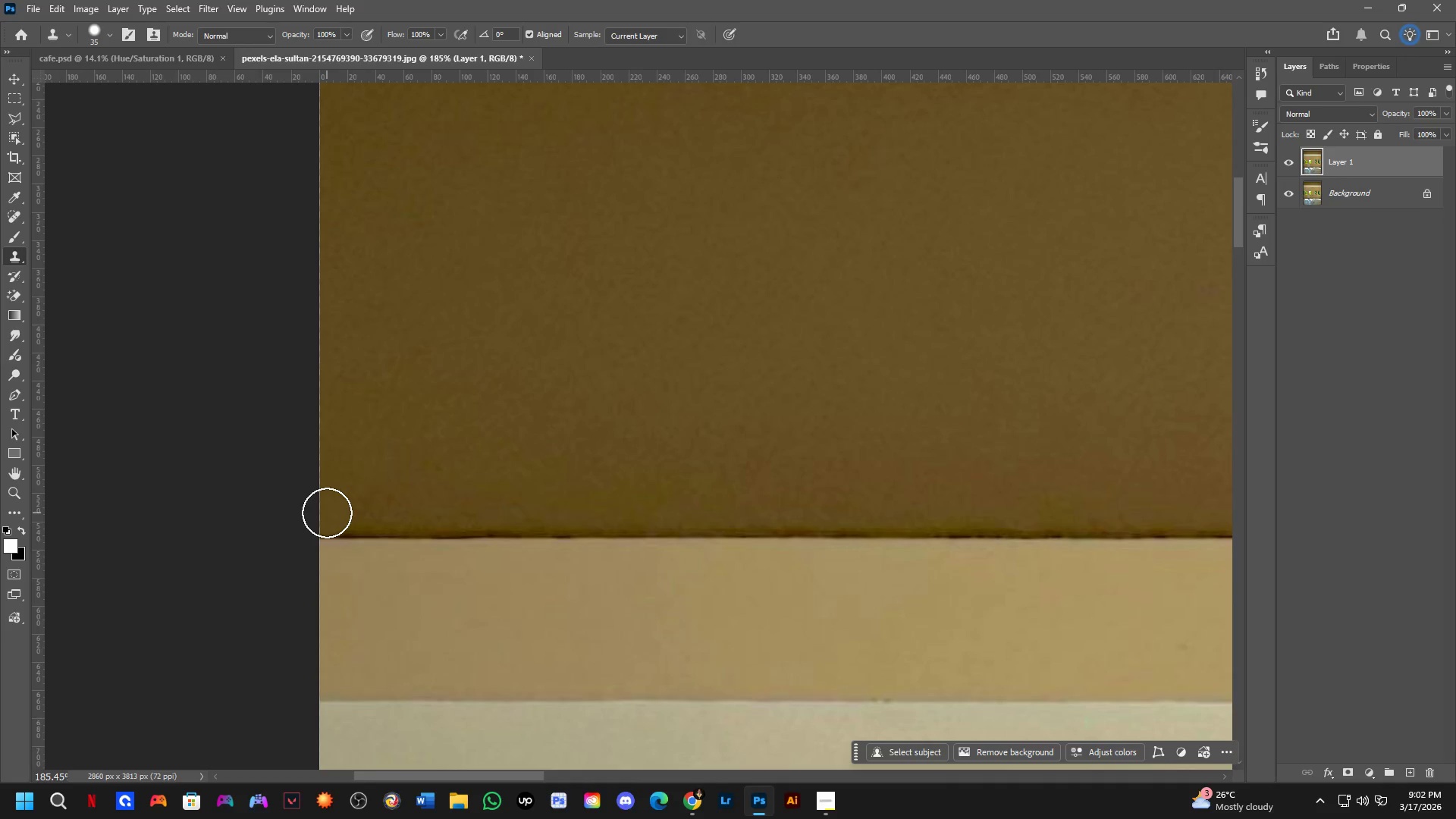 
scroll: coordinate [369, 495], scroll_direction: up, amount: 7.0
 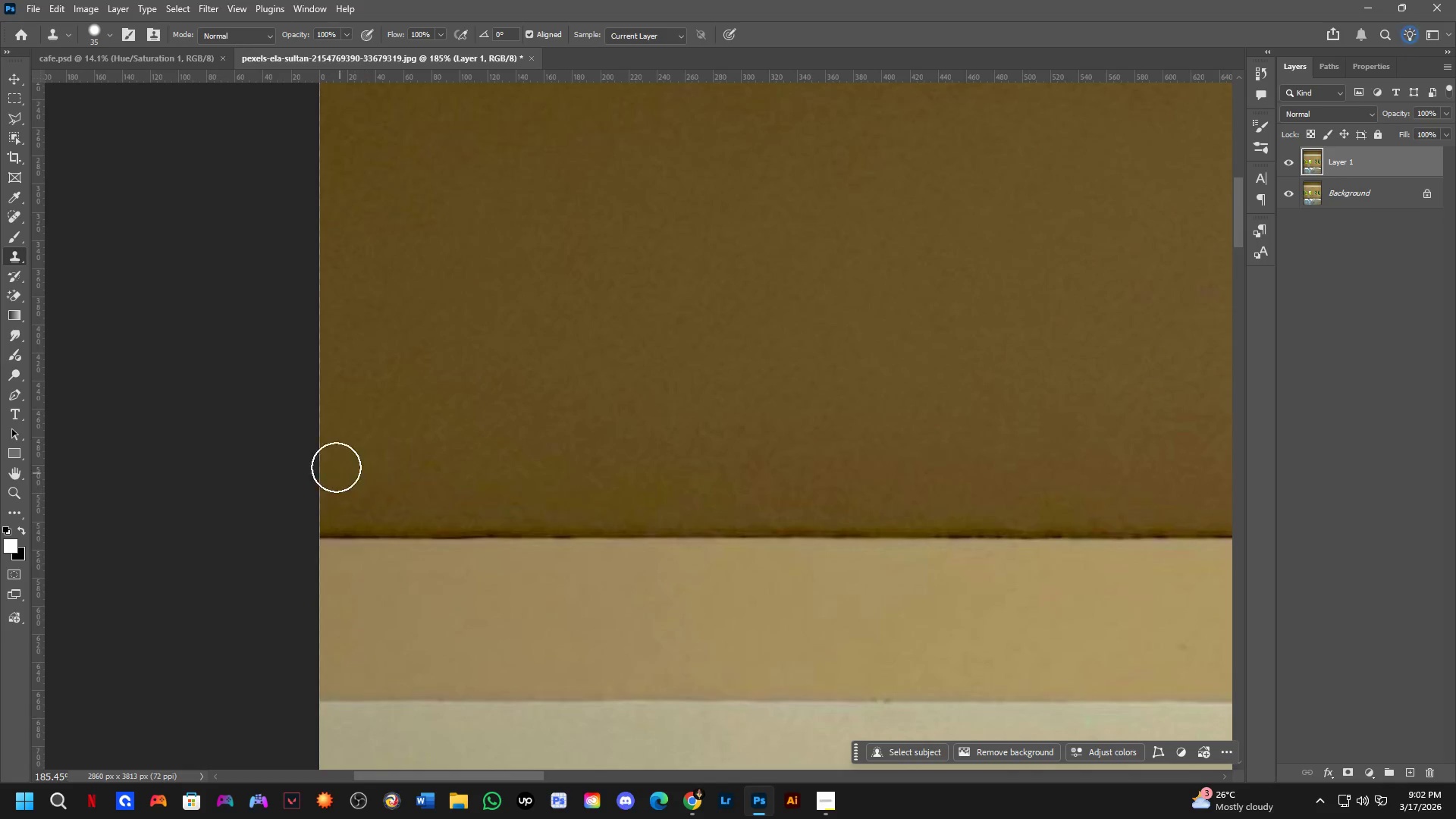 
left_click([327, 513])
 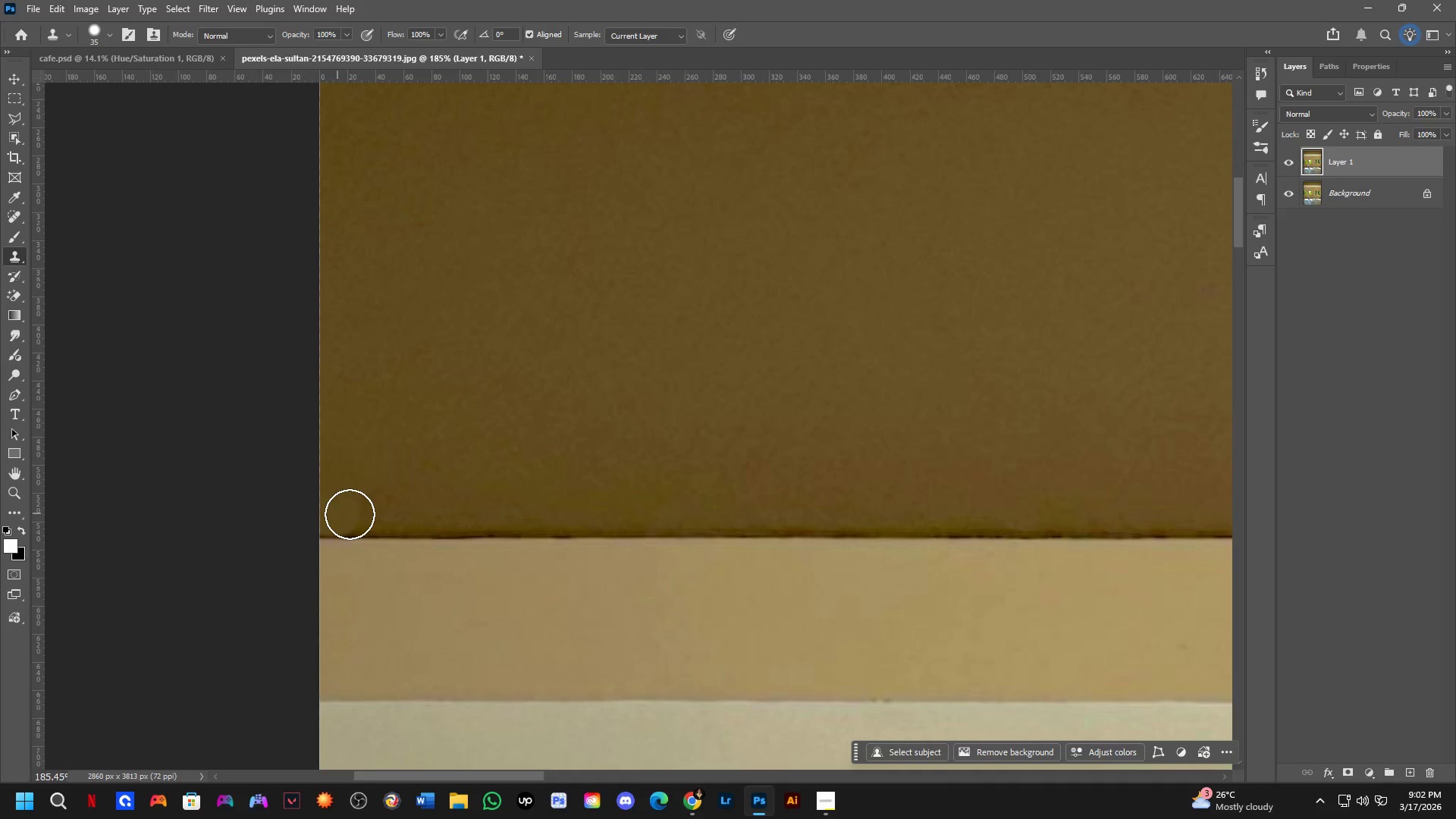 
hold_key(key=ShiftLeft, duration=1.17)
left_click([723, 511])
 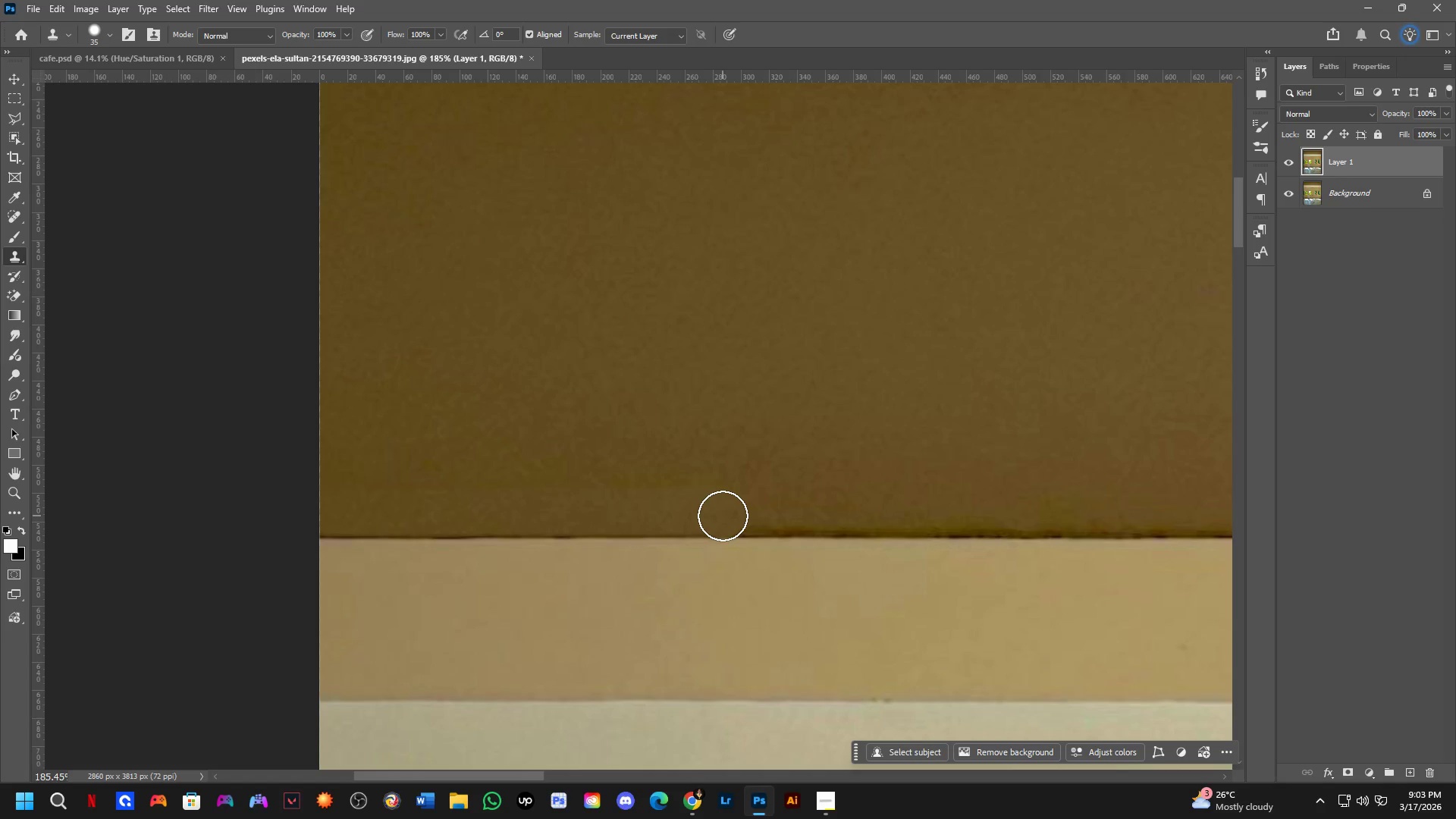 
hold_key(key=ShiftLeft, duration=0.77)
left_click([331, 517])
 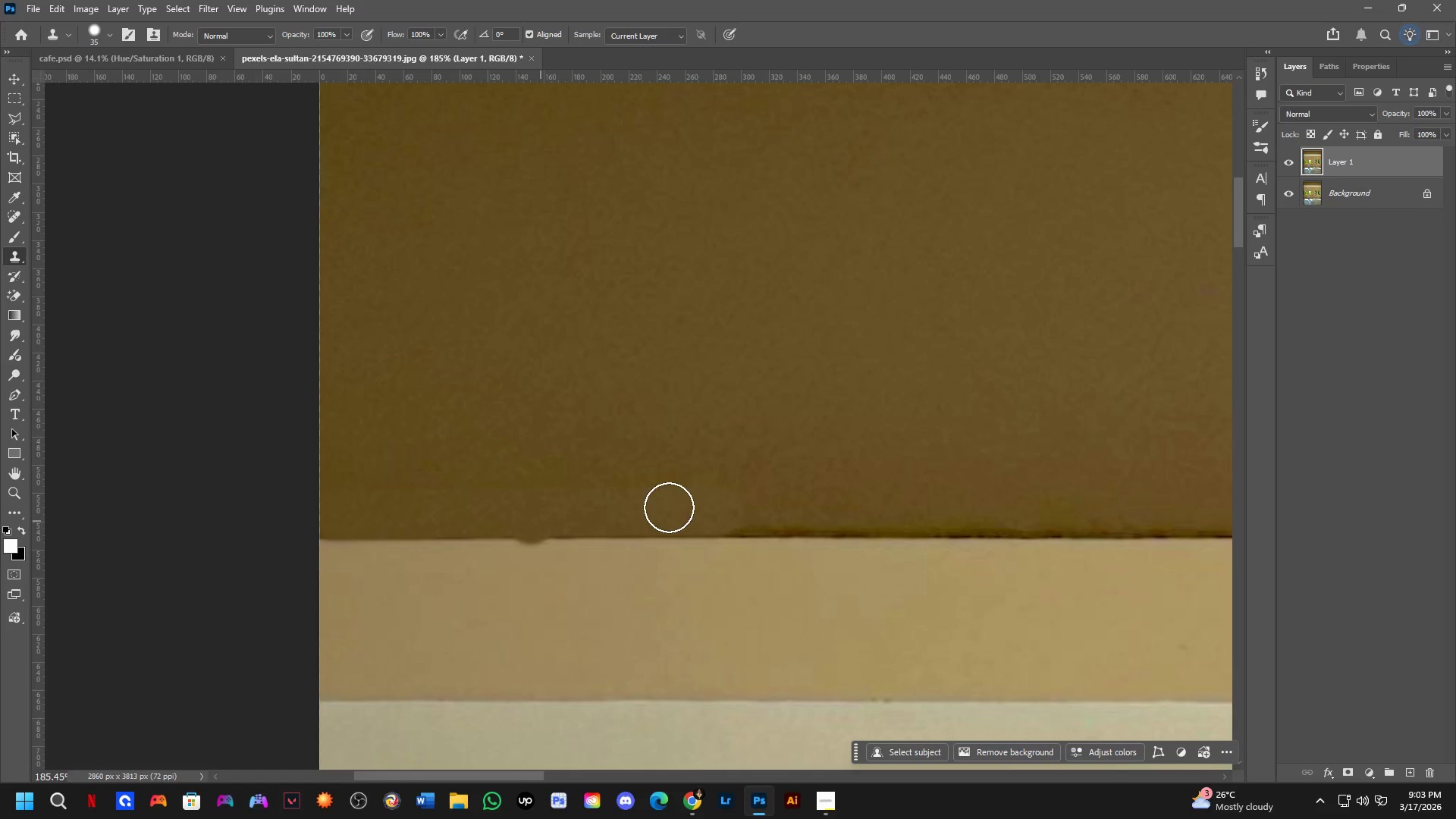 
hold_key(key=ShiftLeft, duration=0.98)
left_click([730, 517])
 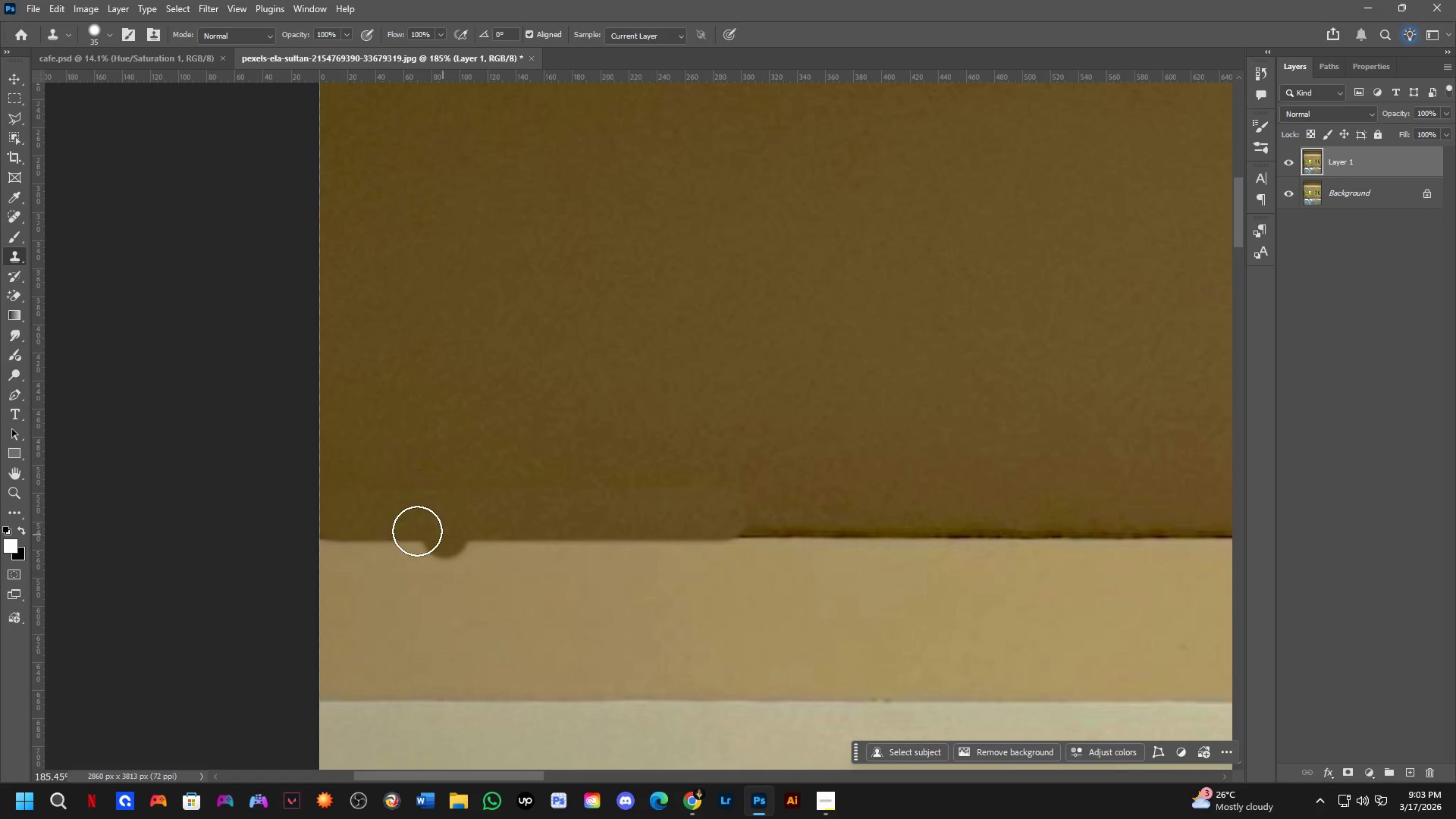 
hold_key(key=ShiftLeft, duration=0.8)
left_click([315, 517])
 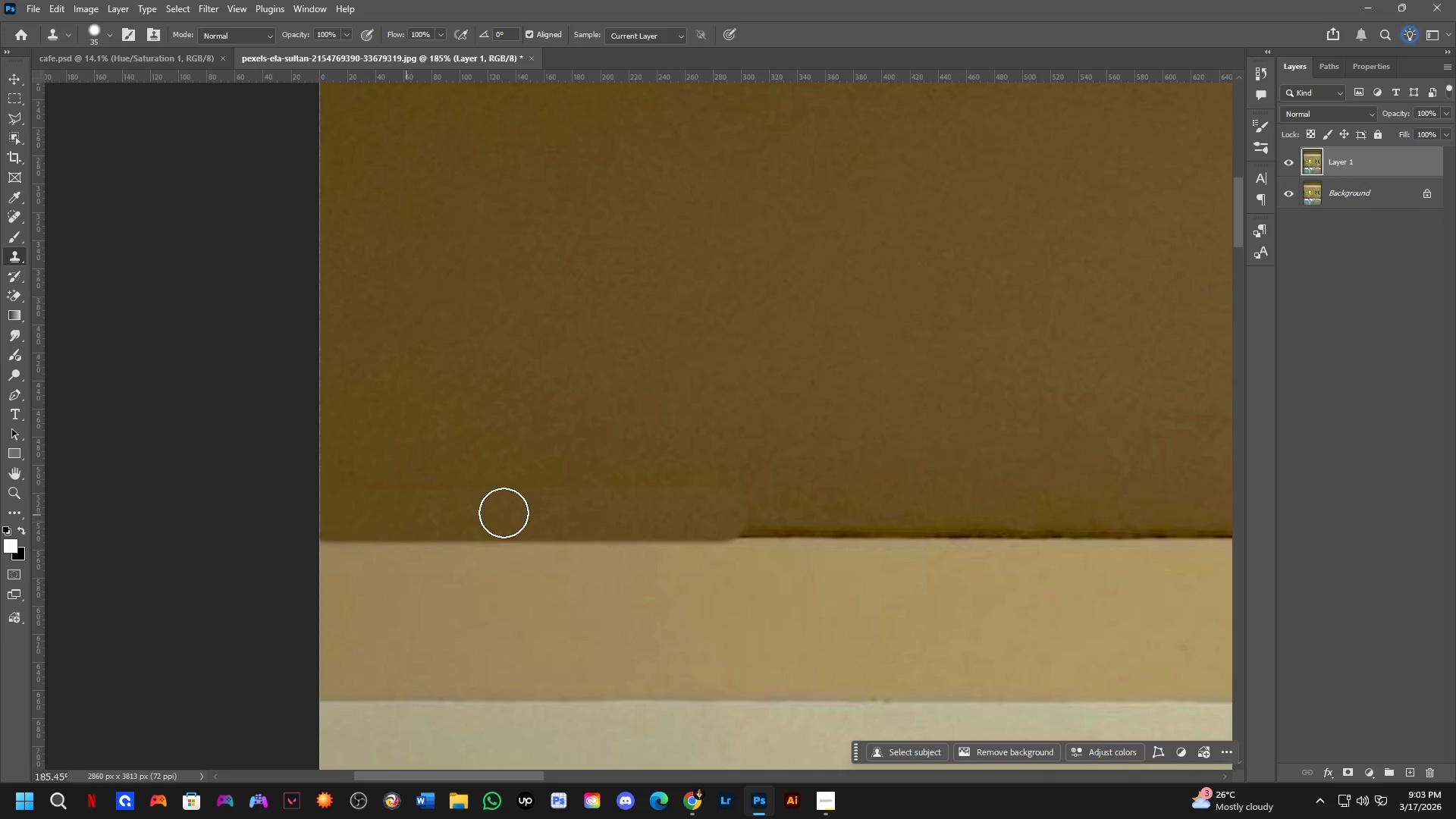 
key(Shift+ShiftLeft)
 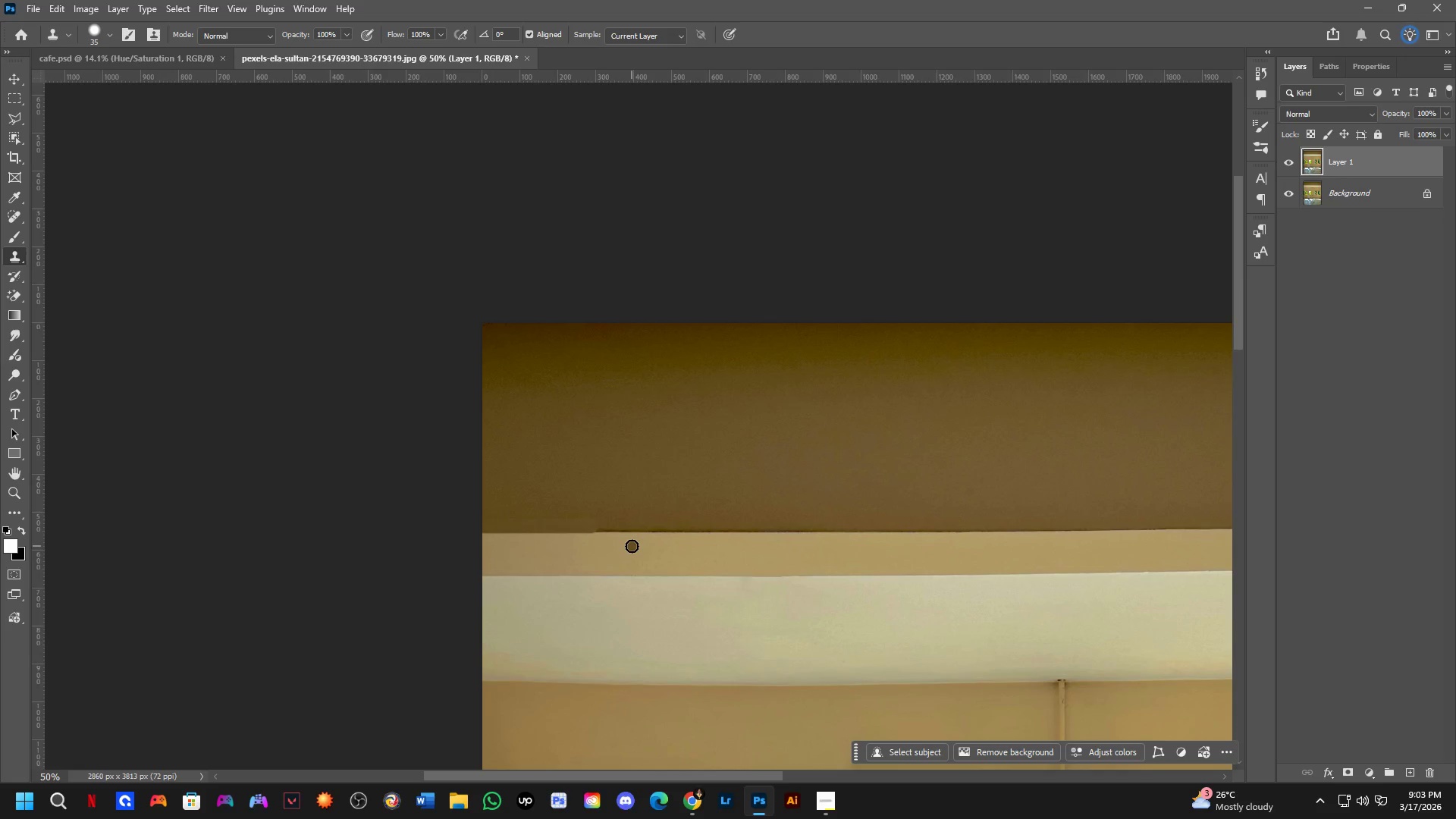 
scroll: coordinate [550, 535], scroll_direction: down, amount: 6.0
 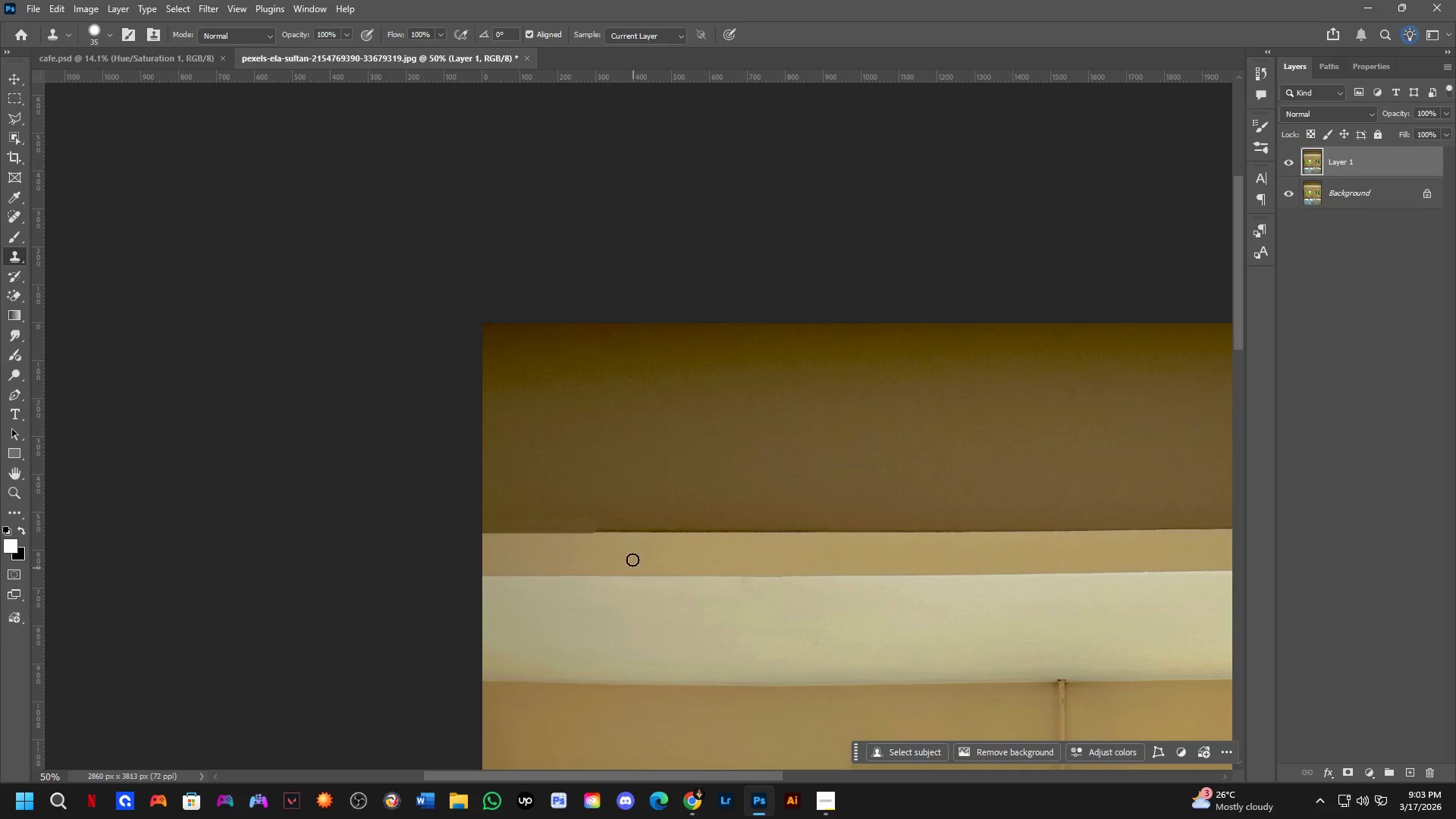 
hold_key(key=Space, duration=0.53)
 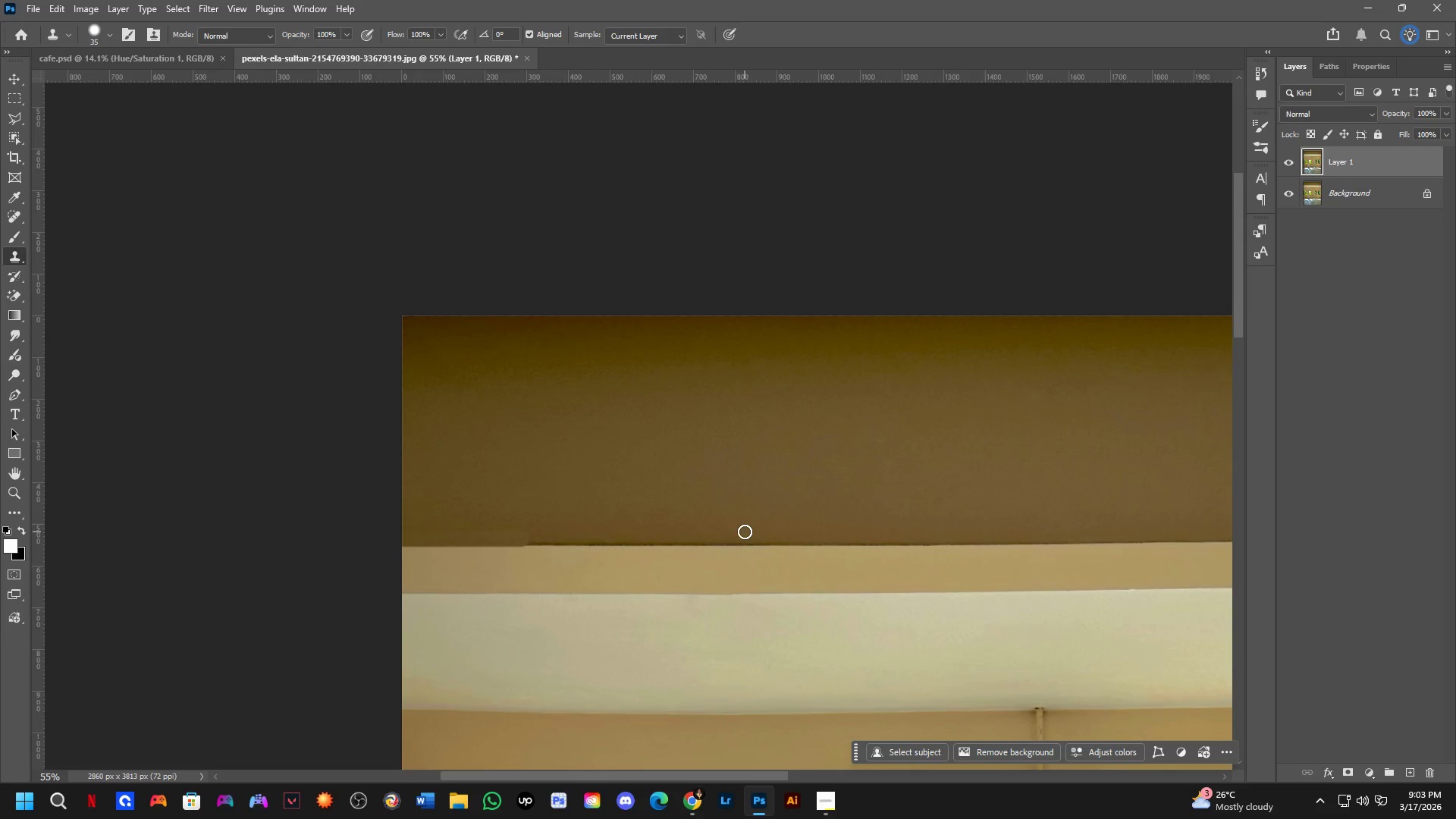 
left_click_drag(start_coordinate=[814, 549], to_coordinate=[756, 565])
 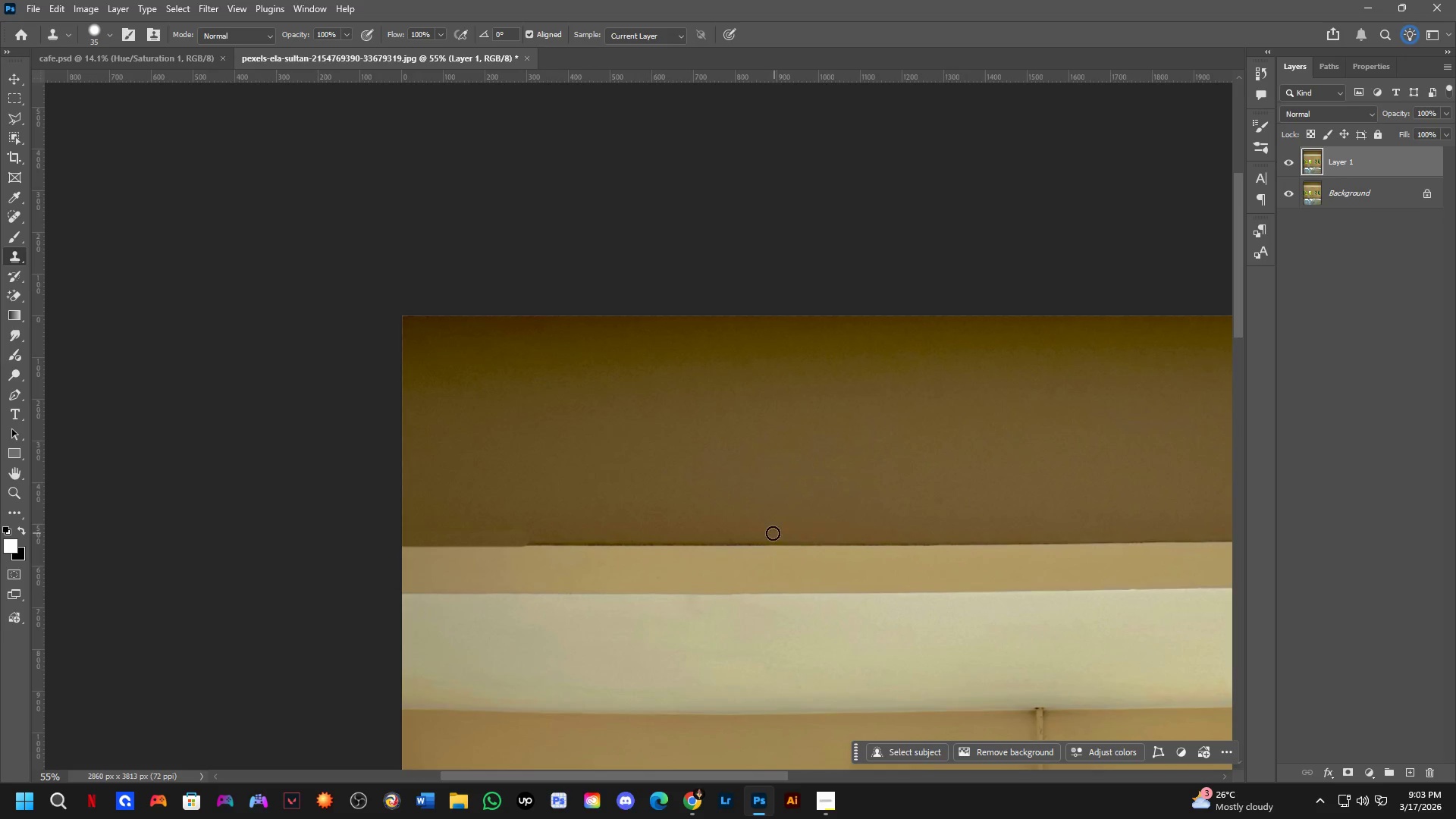 
scroll: coordinate [703, 552], scroll_direction: up, amount: 1.0
 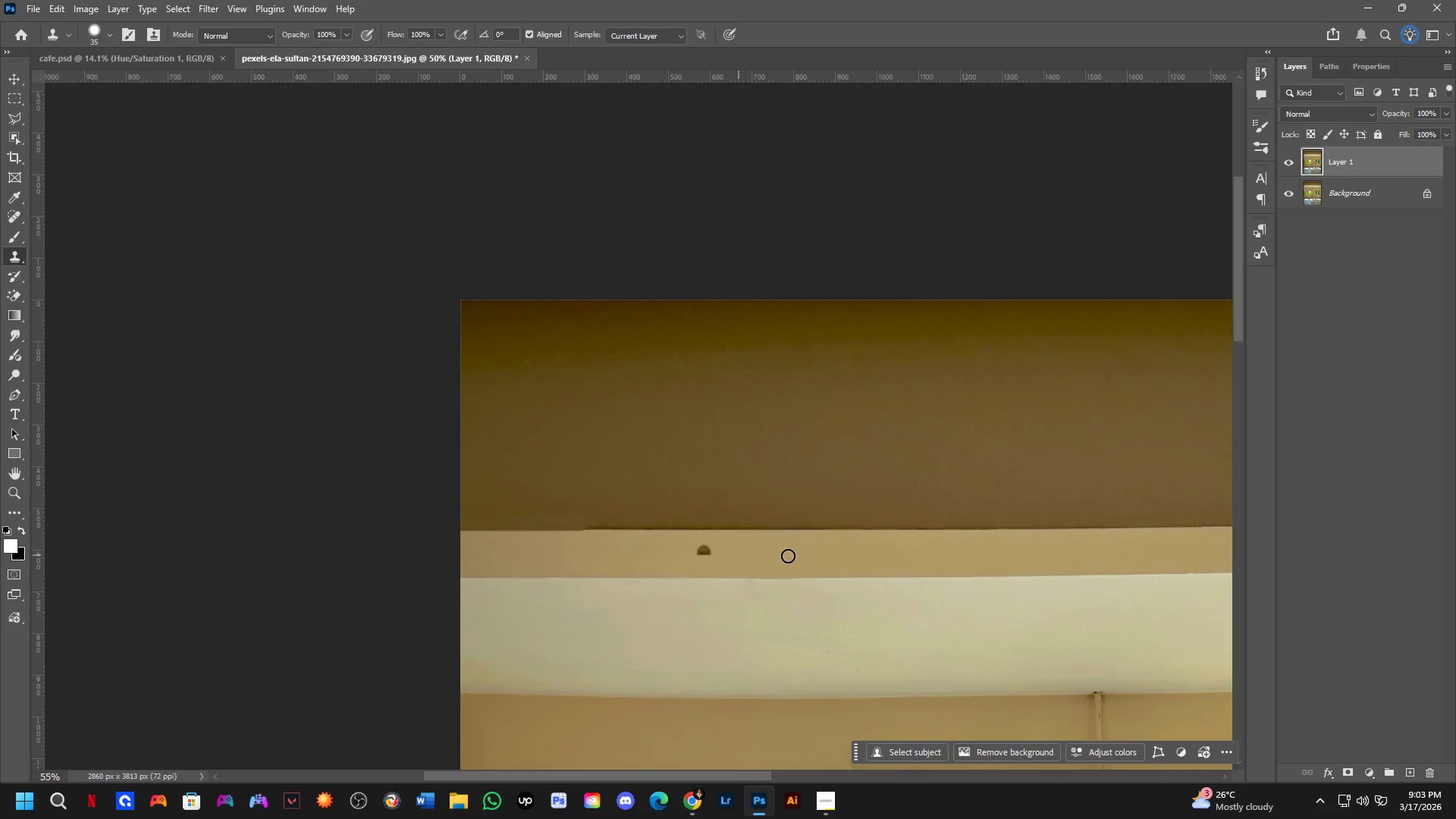 
hold_key(key=ShiftLeft, duration=1.5)
left_click([752, 541])
 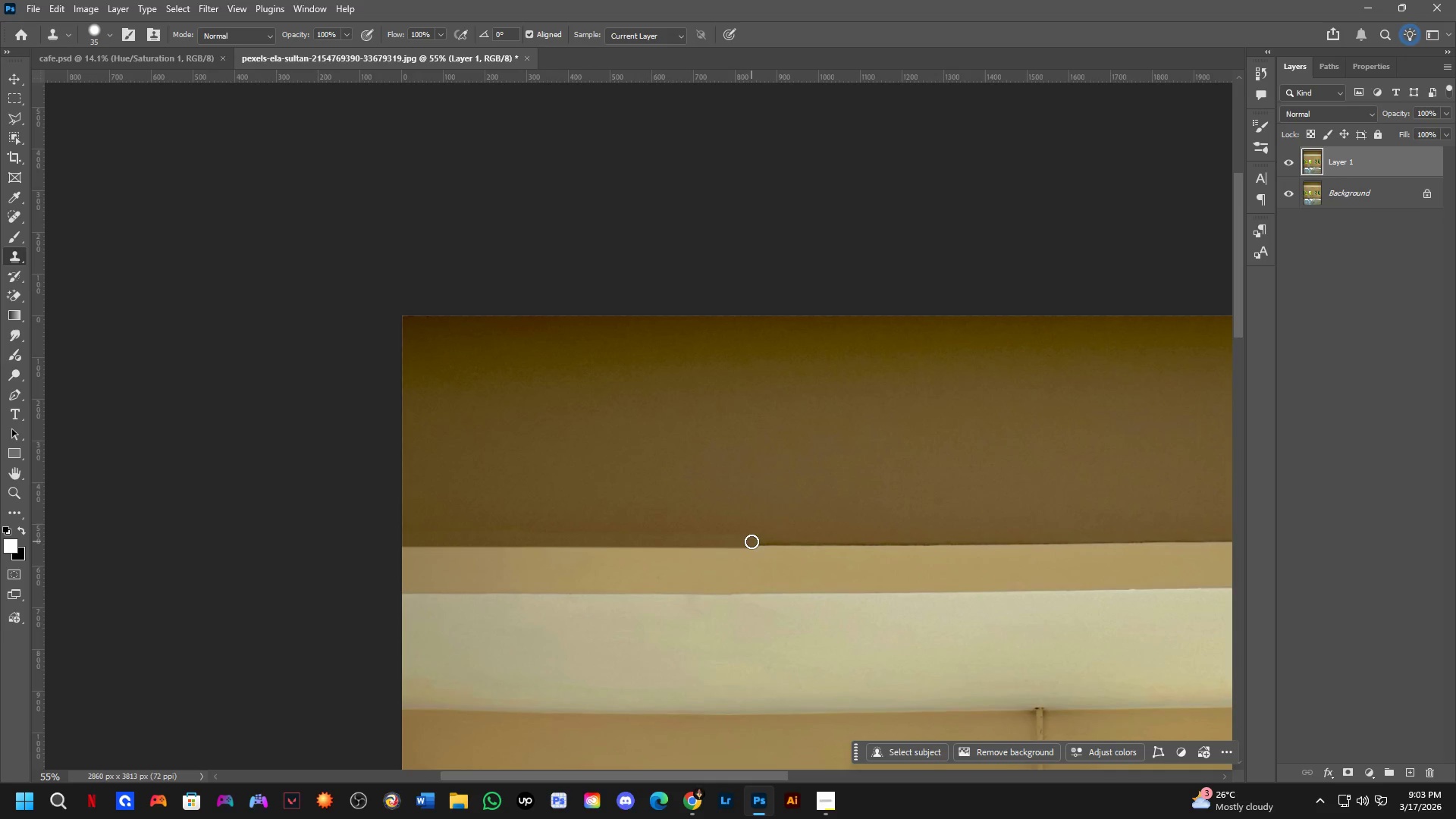 
hold_key(key=ShiftLeft, duration=13.19)
 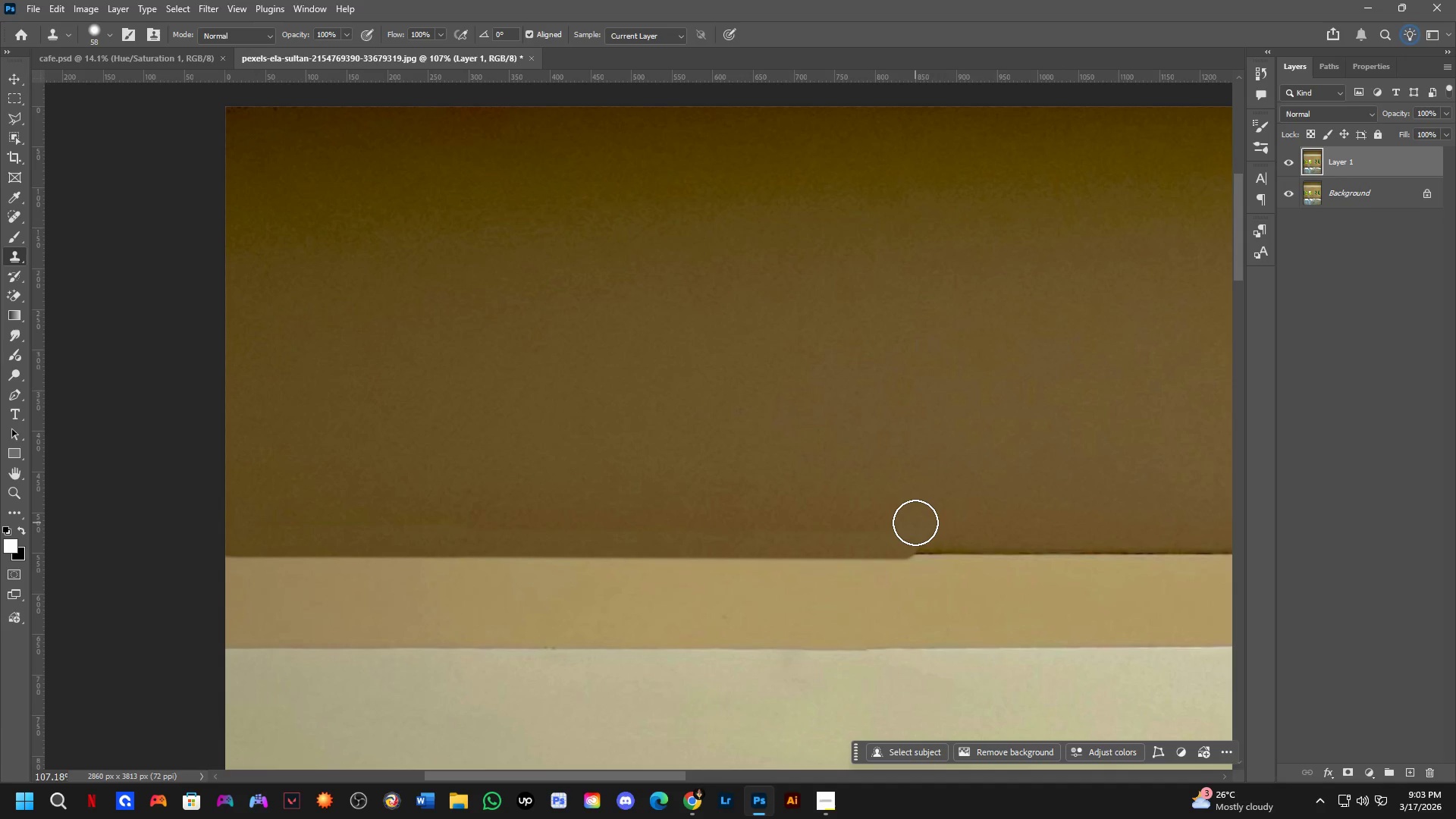 
hold_key(key=Space, duration=0.64)
 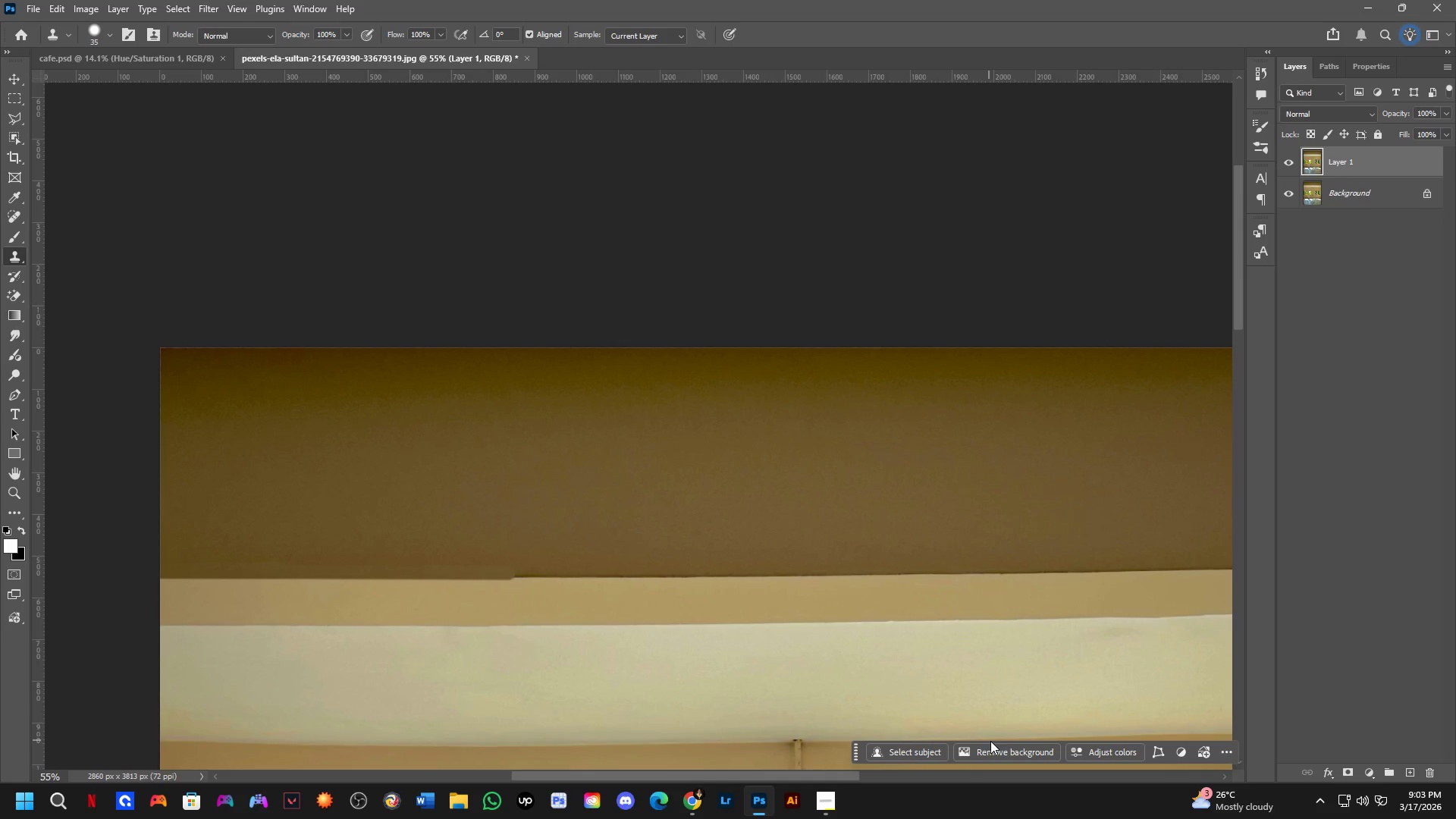 
left_click_drag(start_coordinate=[930, 561], to_coordinate=[689, 593])
 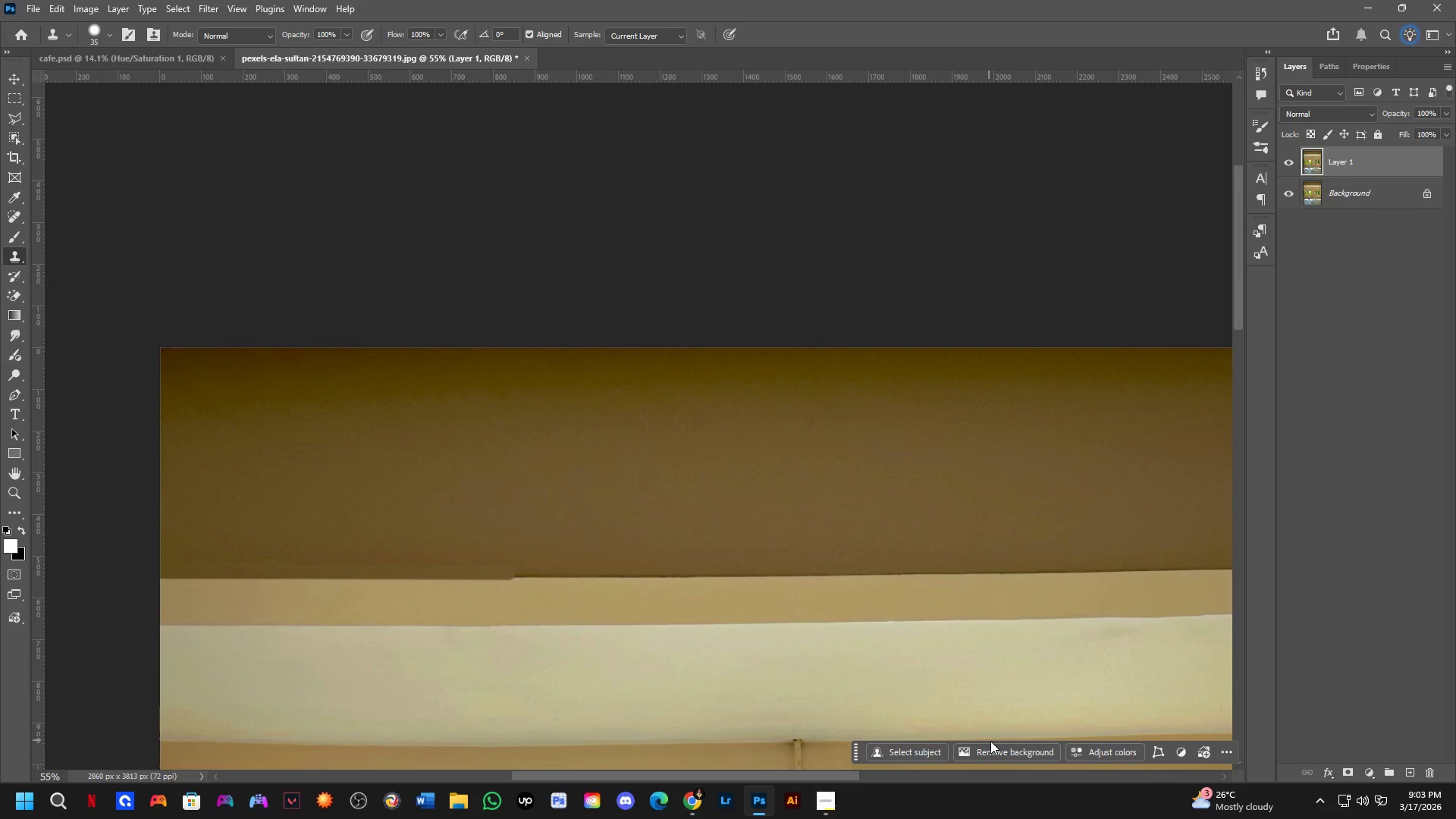 
hold_key(key=Space, duration=0.52)
 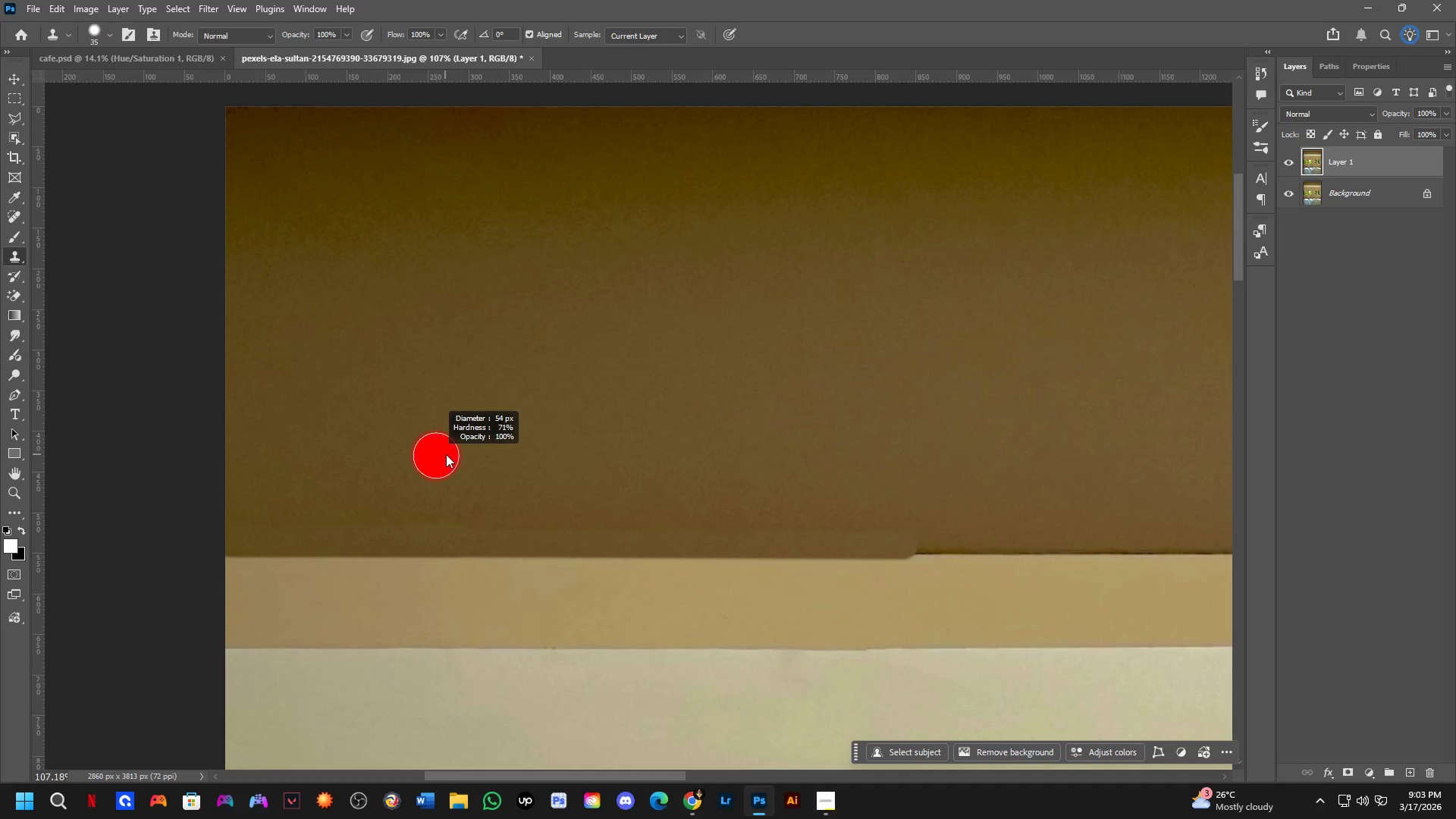 
left_click_drag(start_coordinate=[378, 532], to_coordinate=[668, 446])
 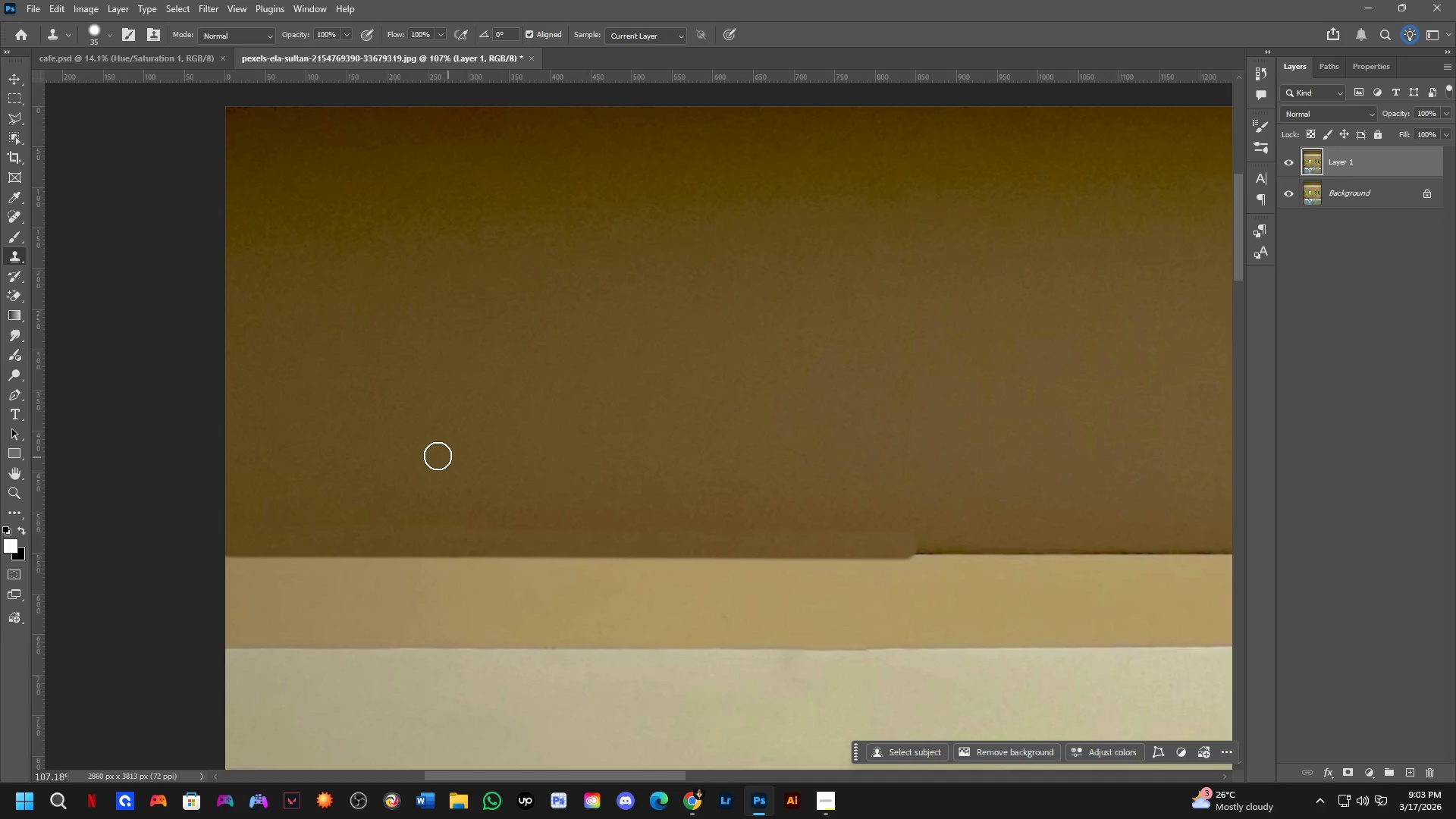 
scroll: coordinate [402, 506], scroll_direction: up, amount: 7.0
 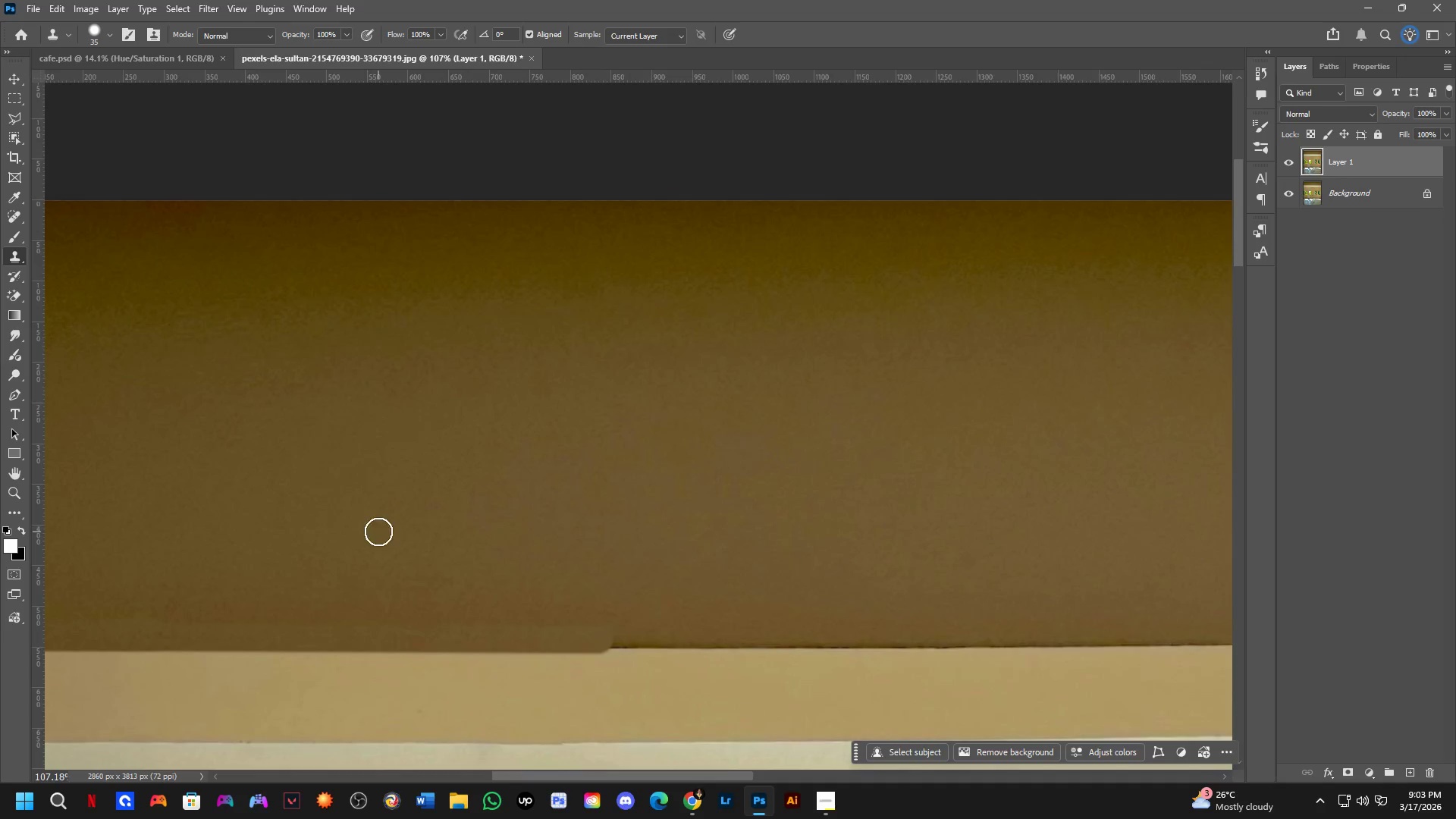 
hold_key(key=AltLeft, duration=0.44)
 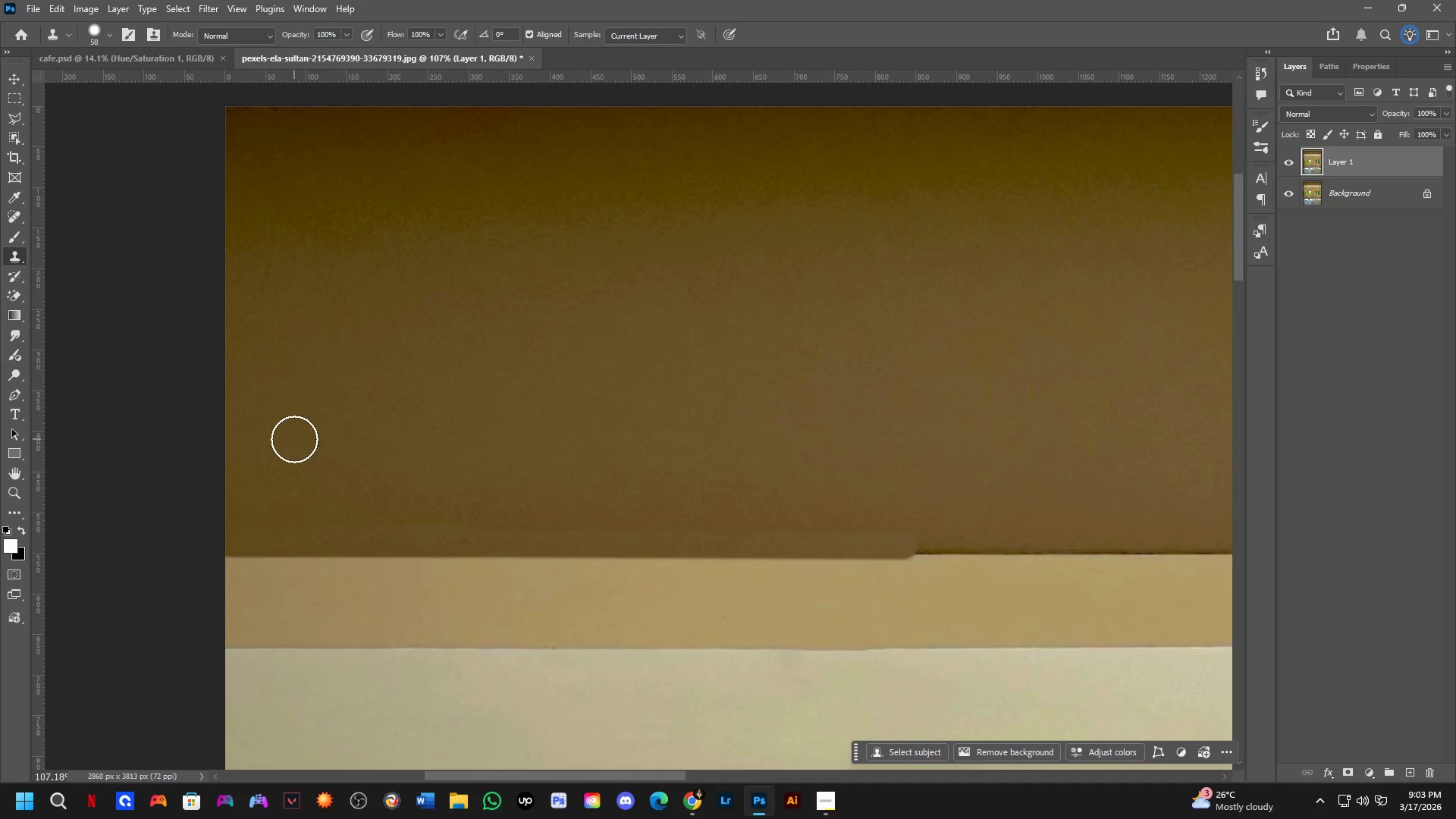 
key(Alt+AltLeft)
 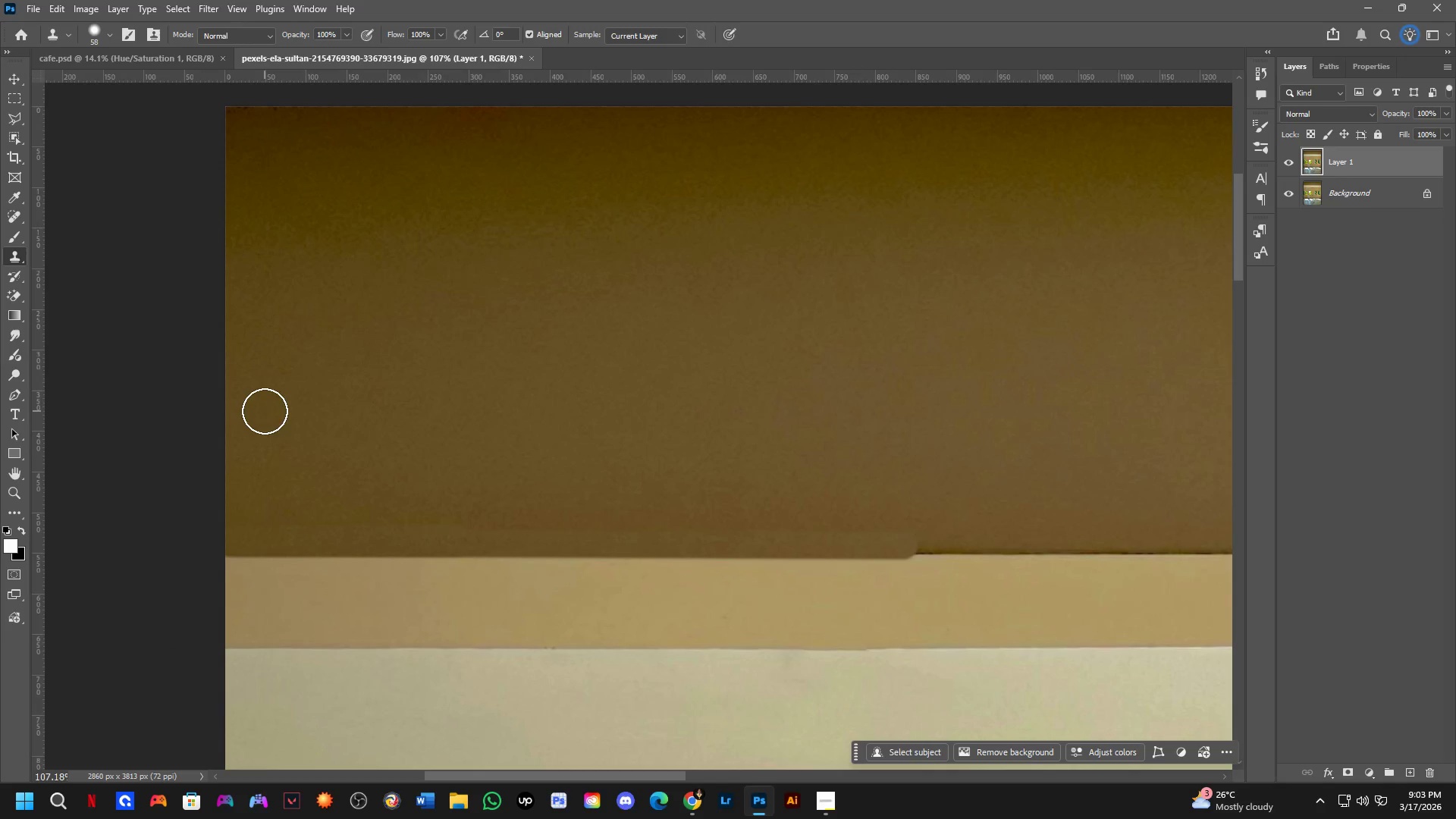 
hold_key(key=AltLeft, duration=0.98)
left_click([230, 415])
 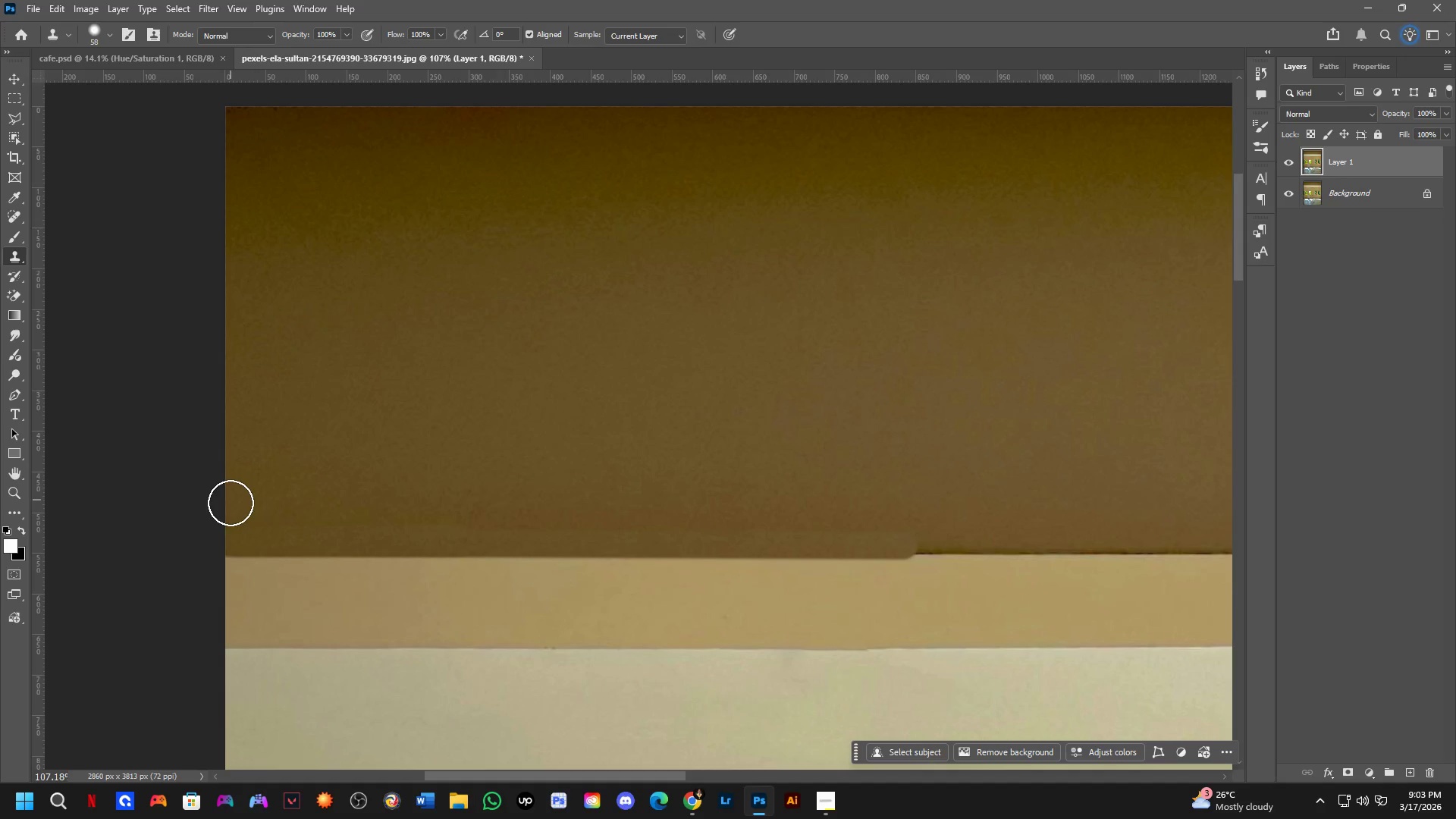 
left_click([237, 519])
 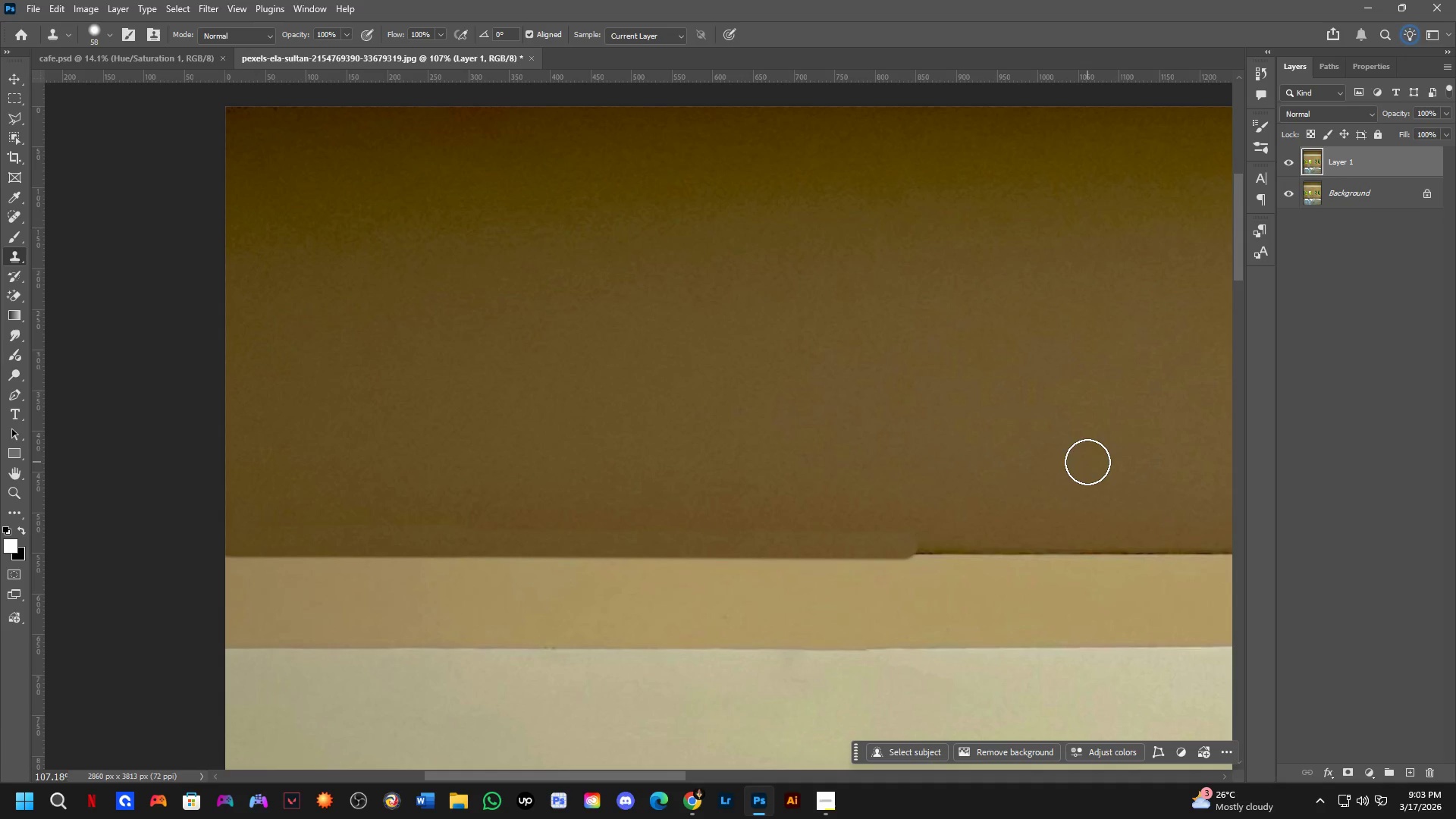 
hold_key(key=ShiftLeft, duration=0.7)
left_click([915, 522])
 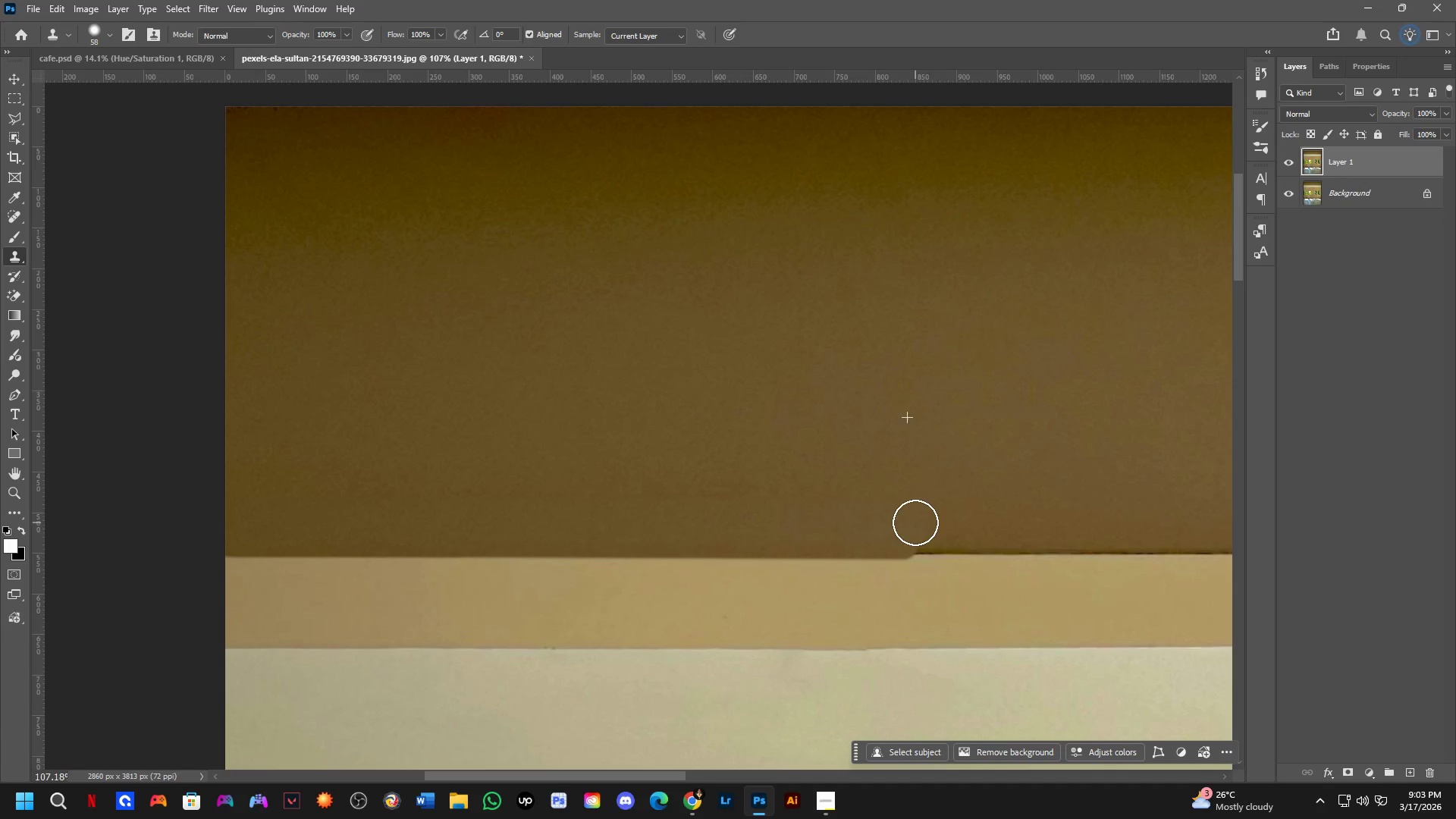 
hold_key(key=Space, duration=0.45)
 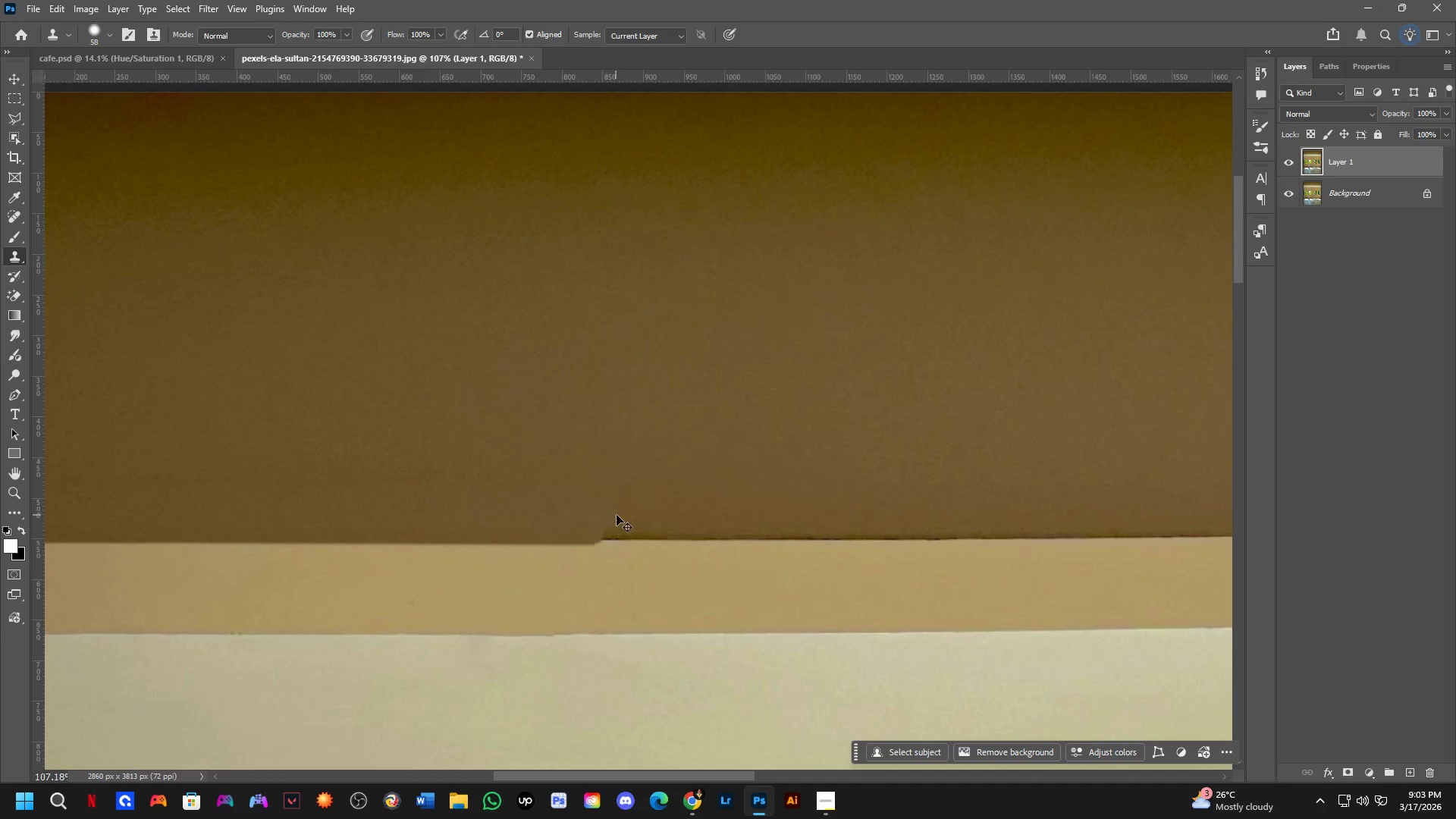 
left_click_drag(start_coordinate=[921, 494], to_coordinate=[607, 479])
 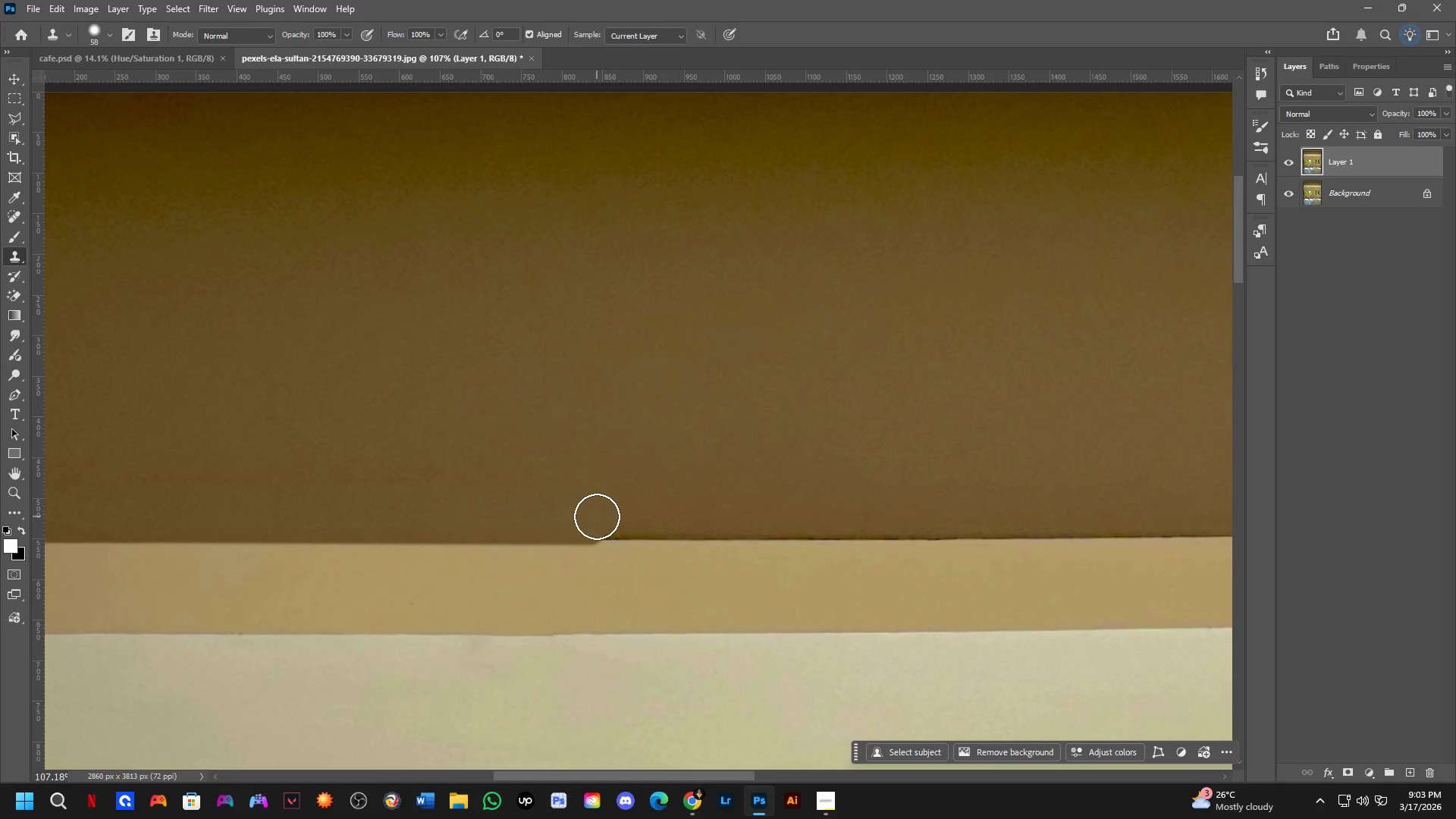 
key(Control+ControlLeft)
 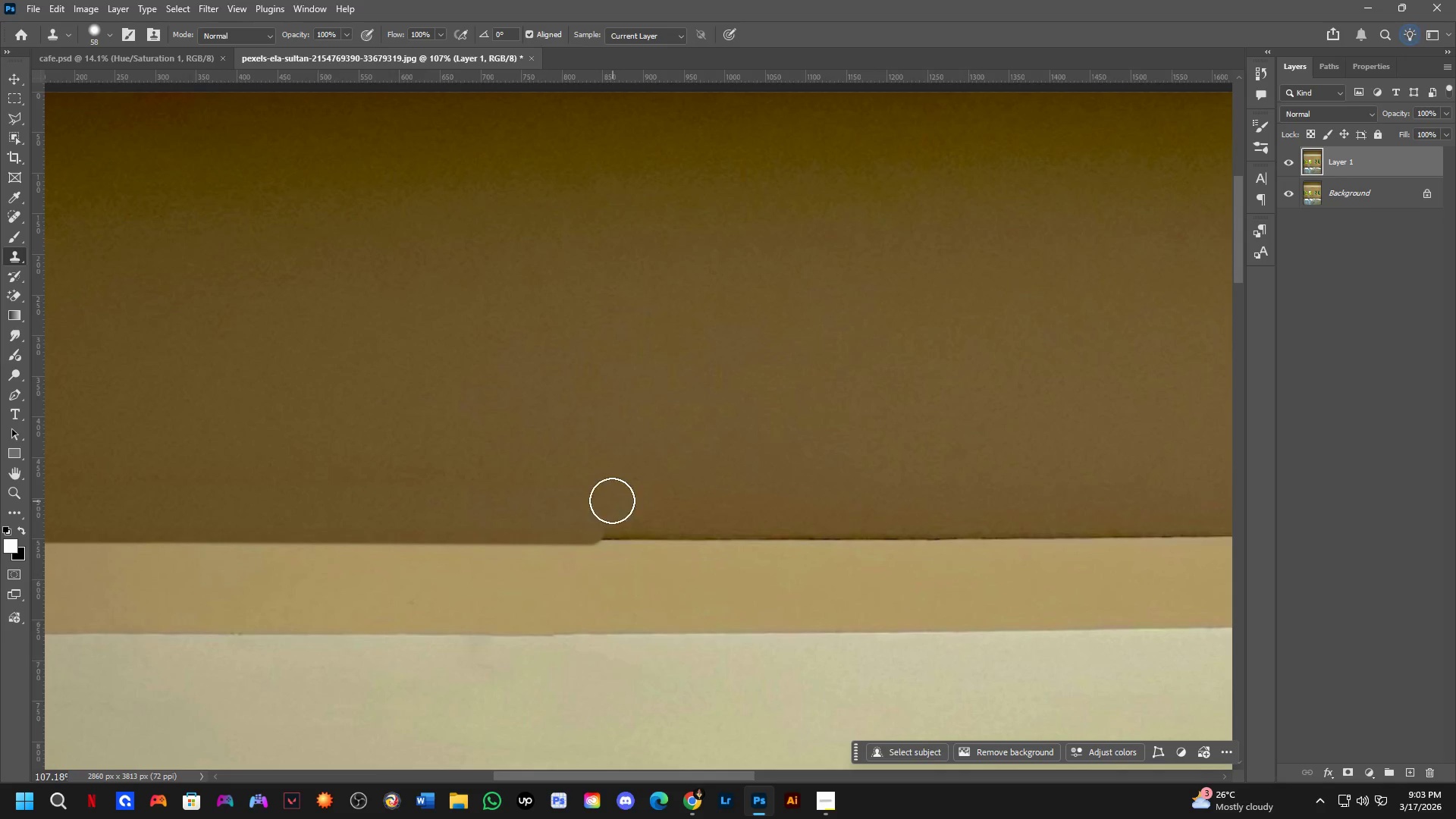 
key(Shift+ShiftLeft)
 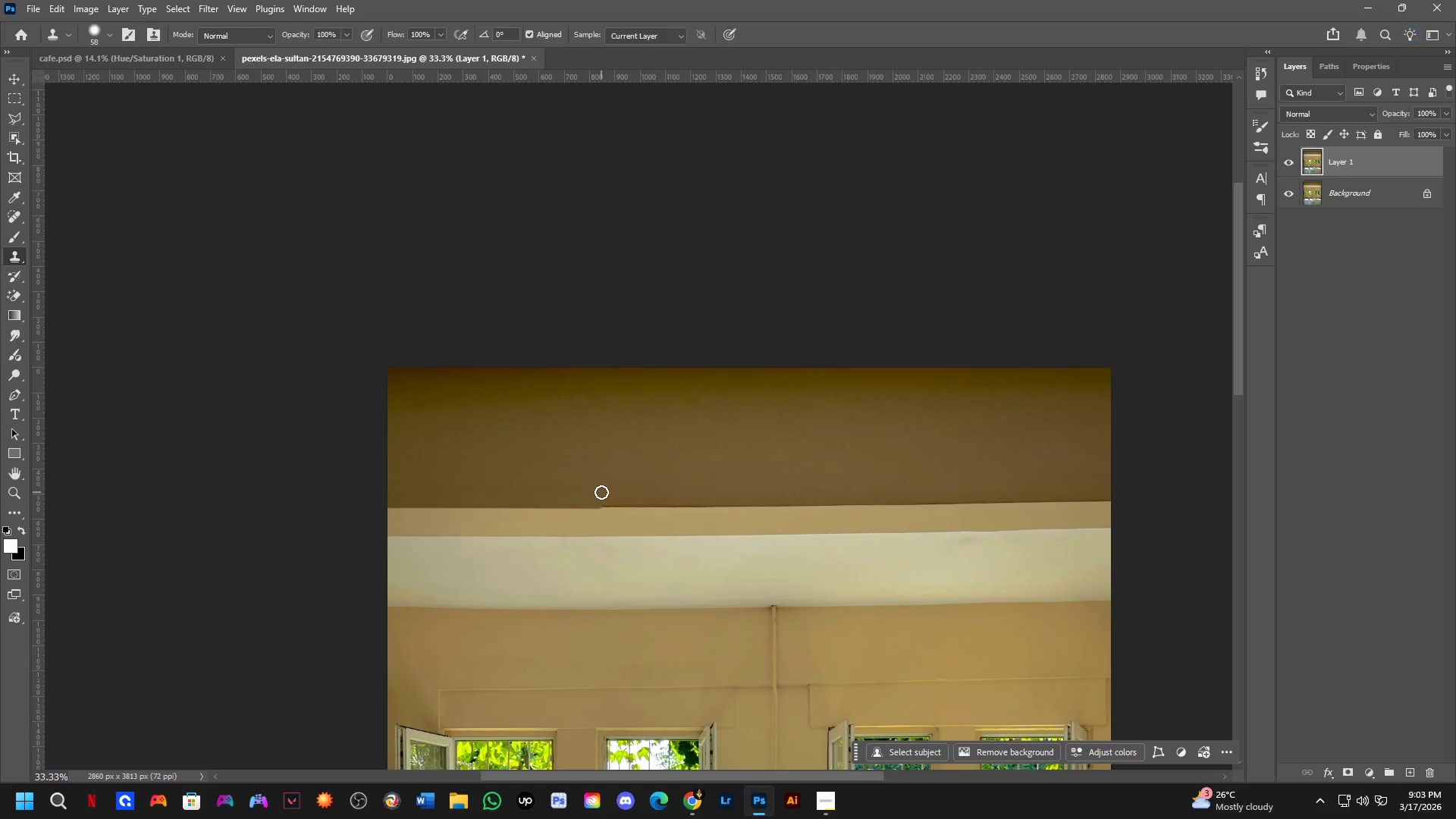 
key(Shift+ShiftLeft)
 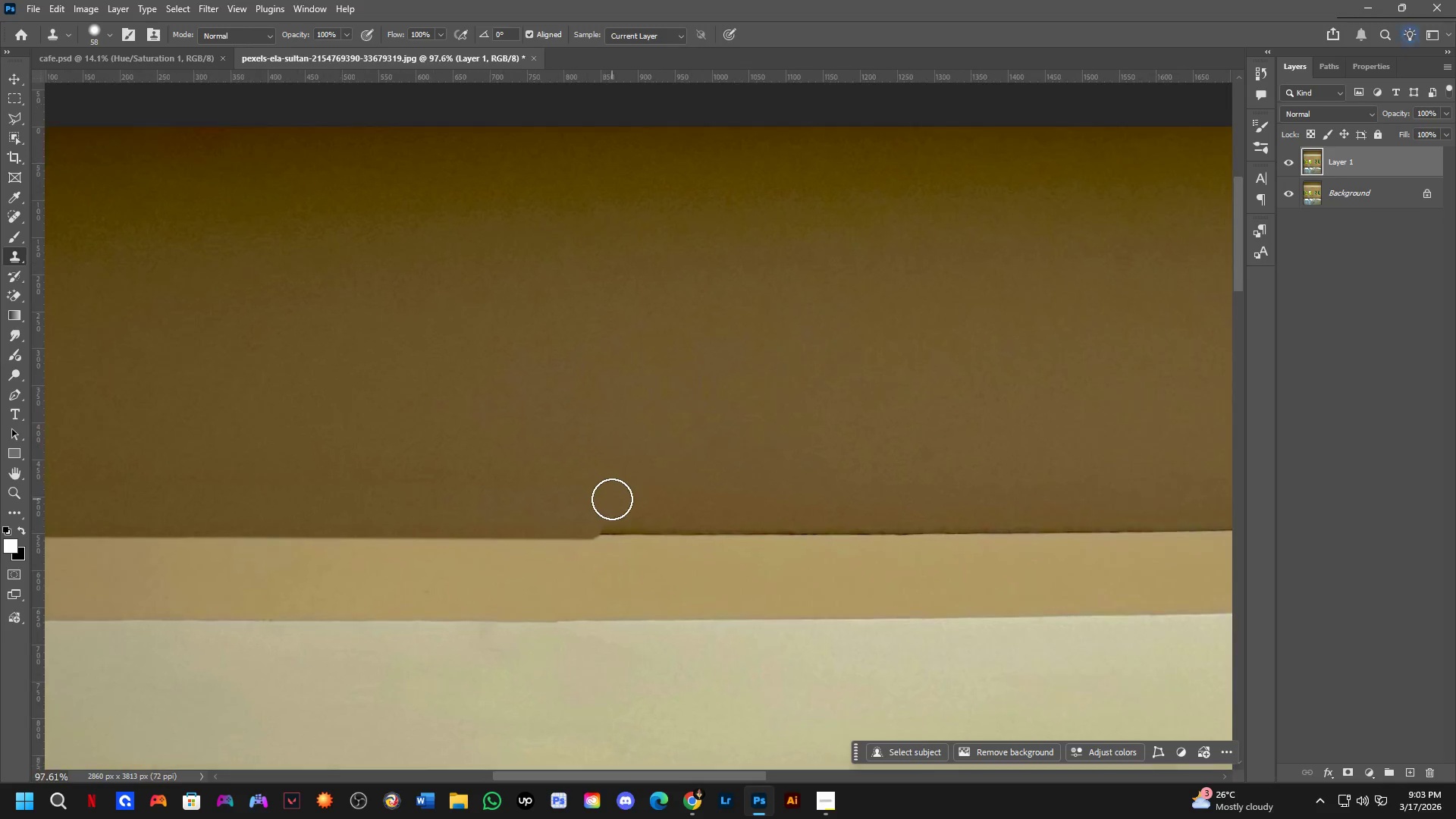 
hold_key(key=AltLeft, duration=0.42)
right_click([618, 509])
 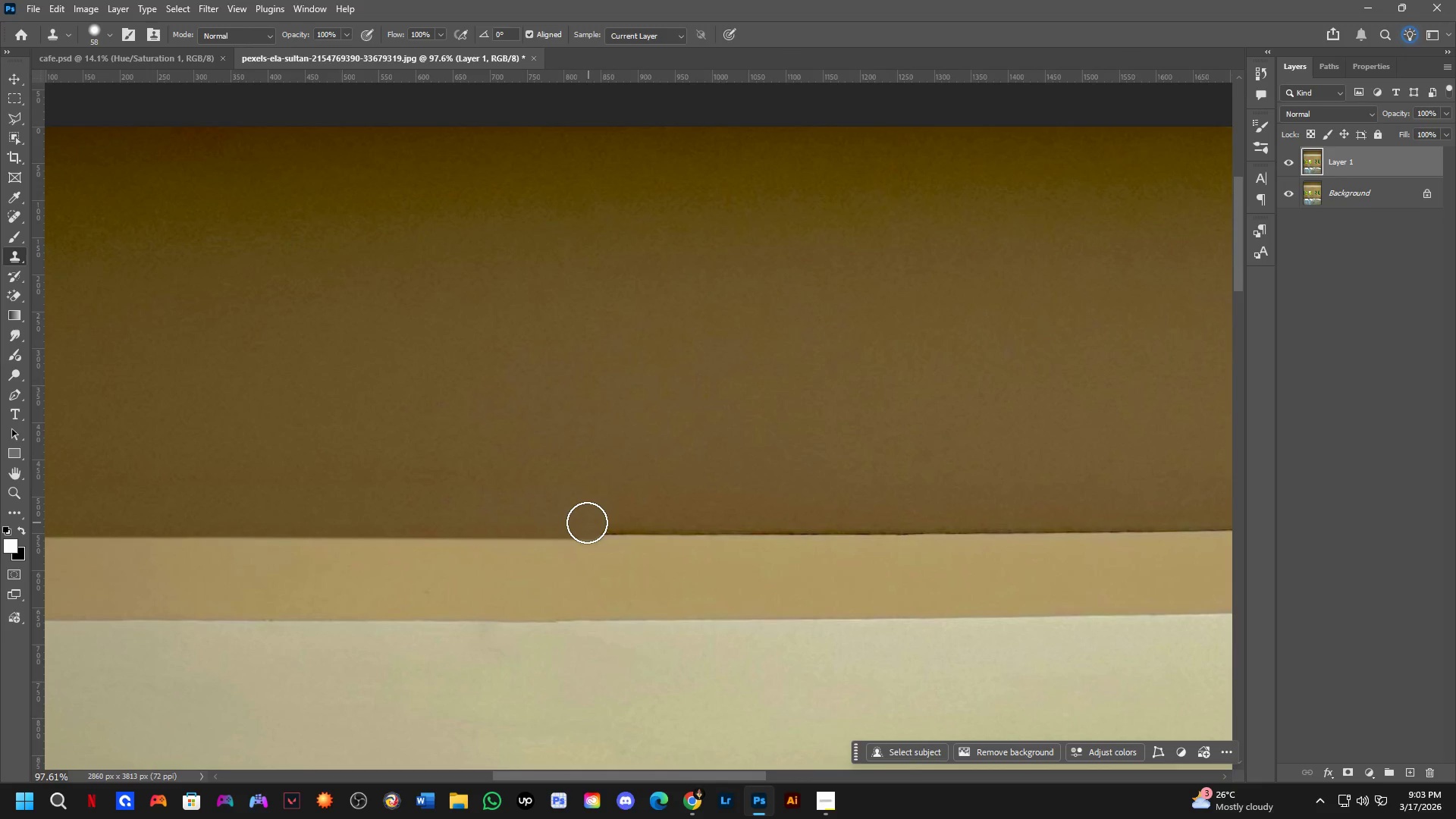 
scroll: coordinate [611, 498], scroll_direction: up, amount: 2.0
 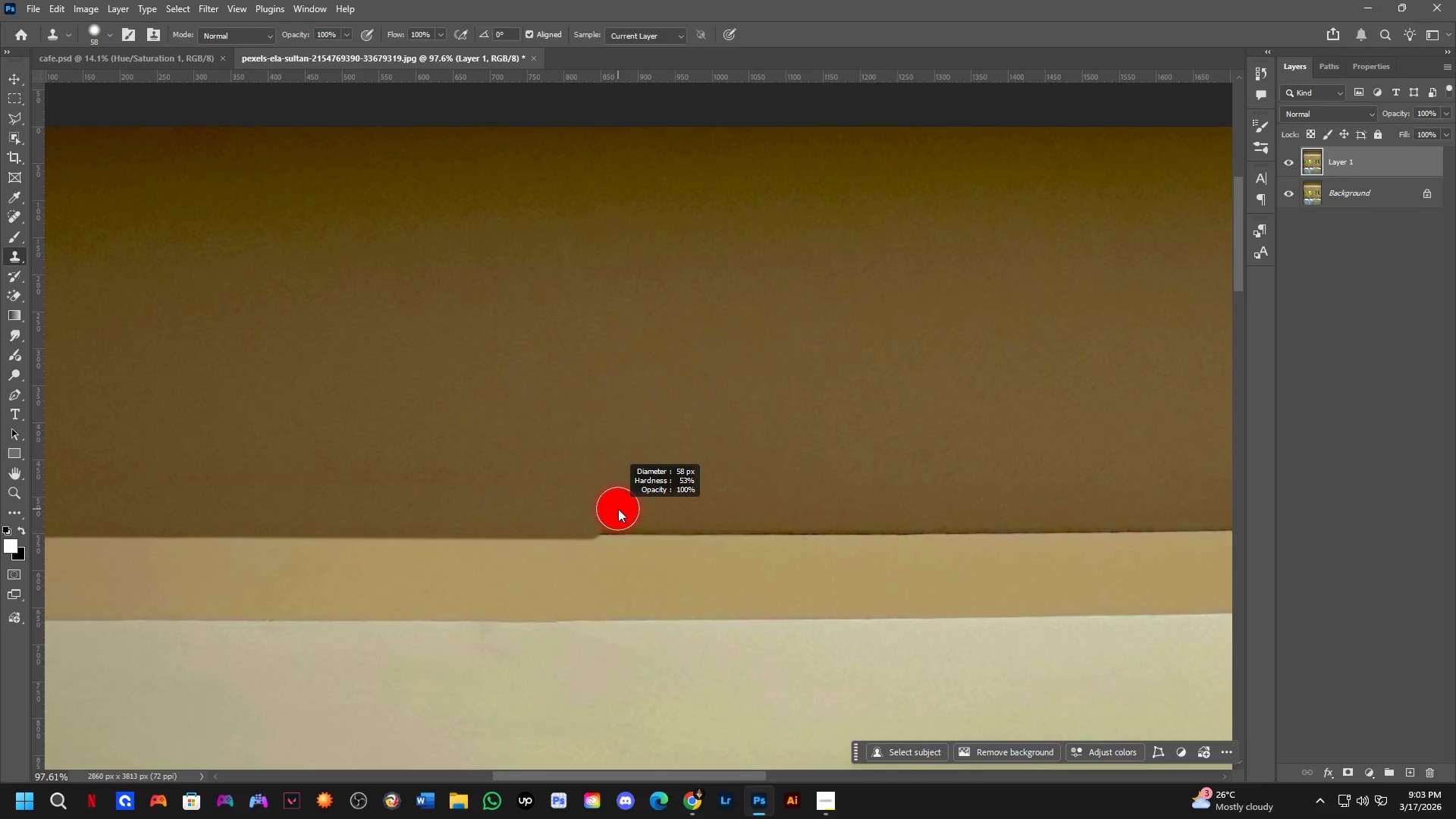 
hold_key(key=AltLeft, duration=0.44)
 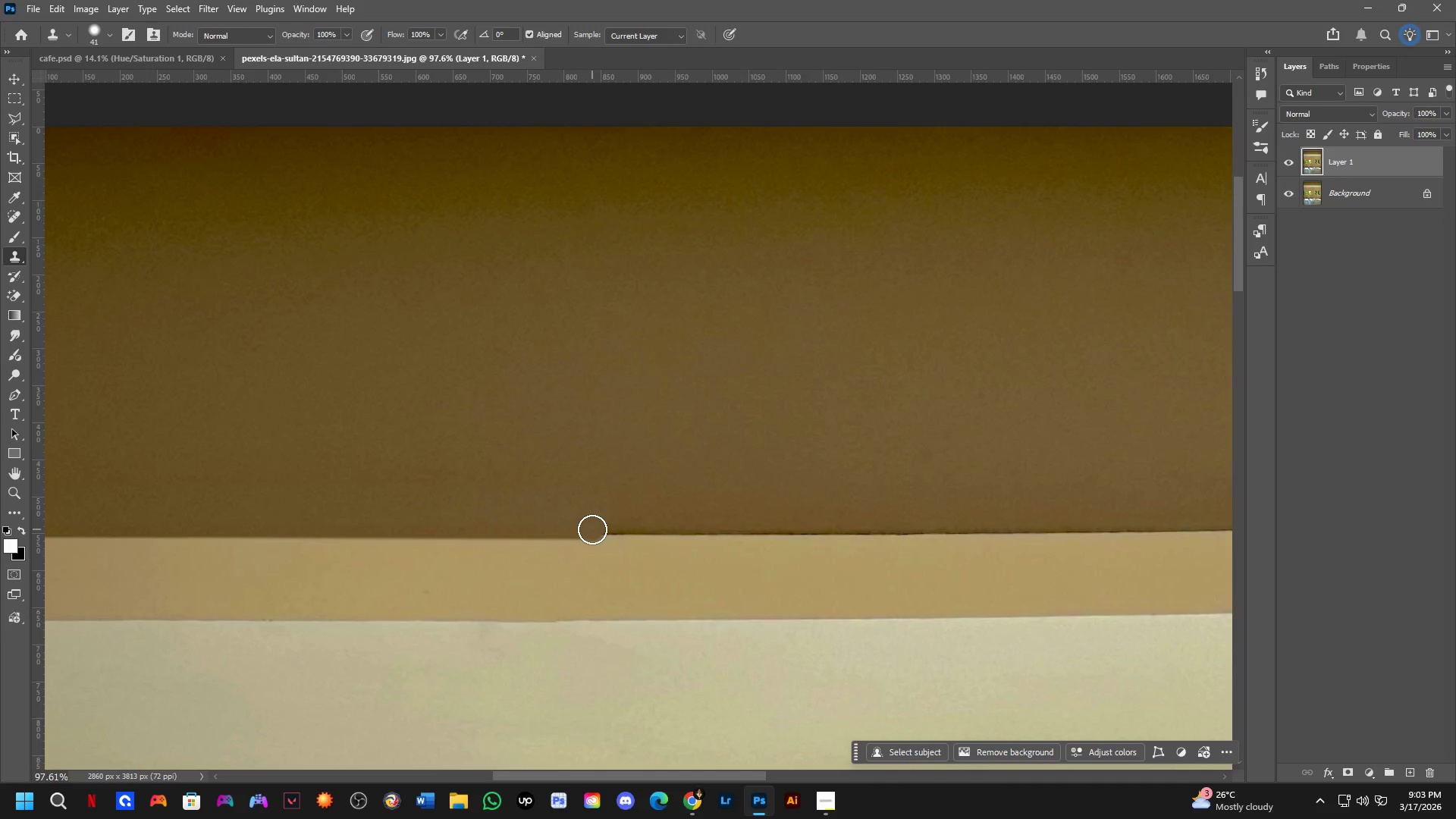 
left_click([592, 527])
 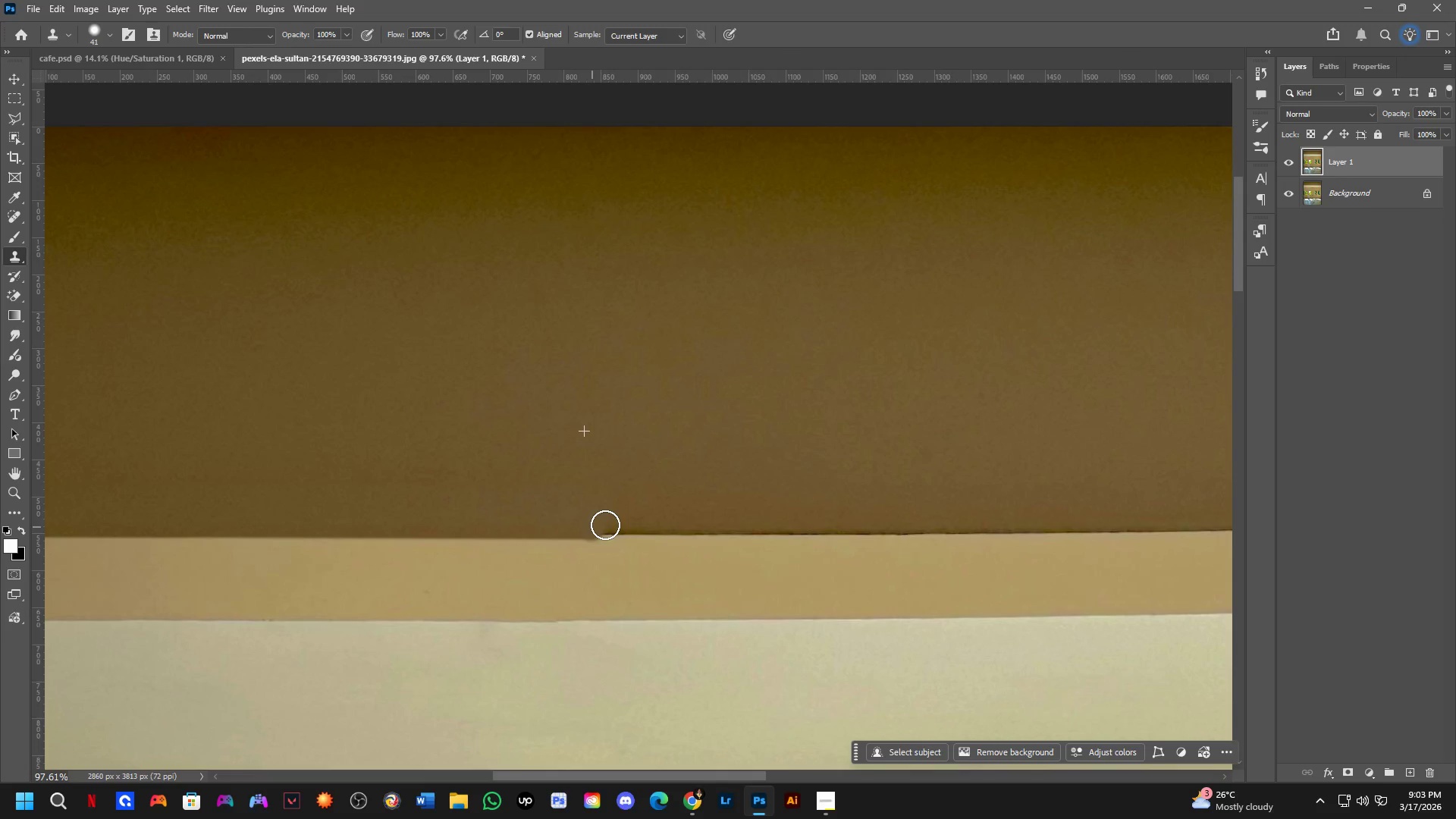 
hold_key(key=Space, duration=0.56)
 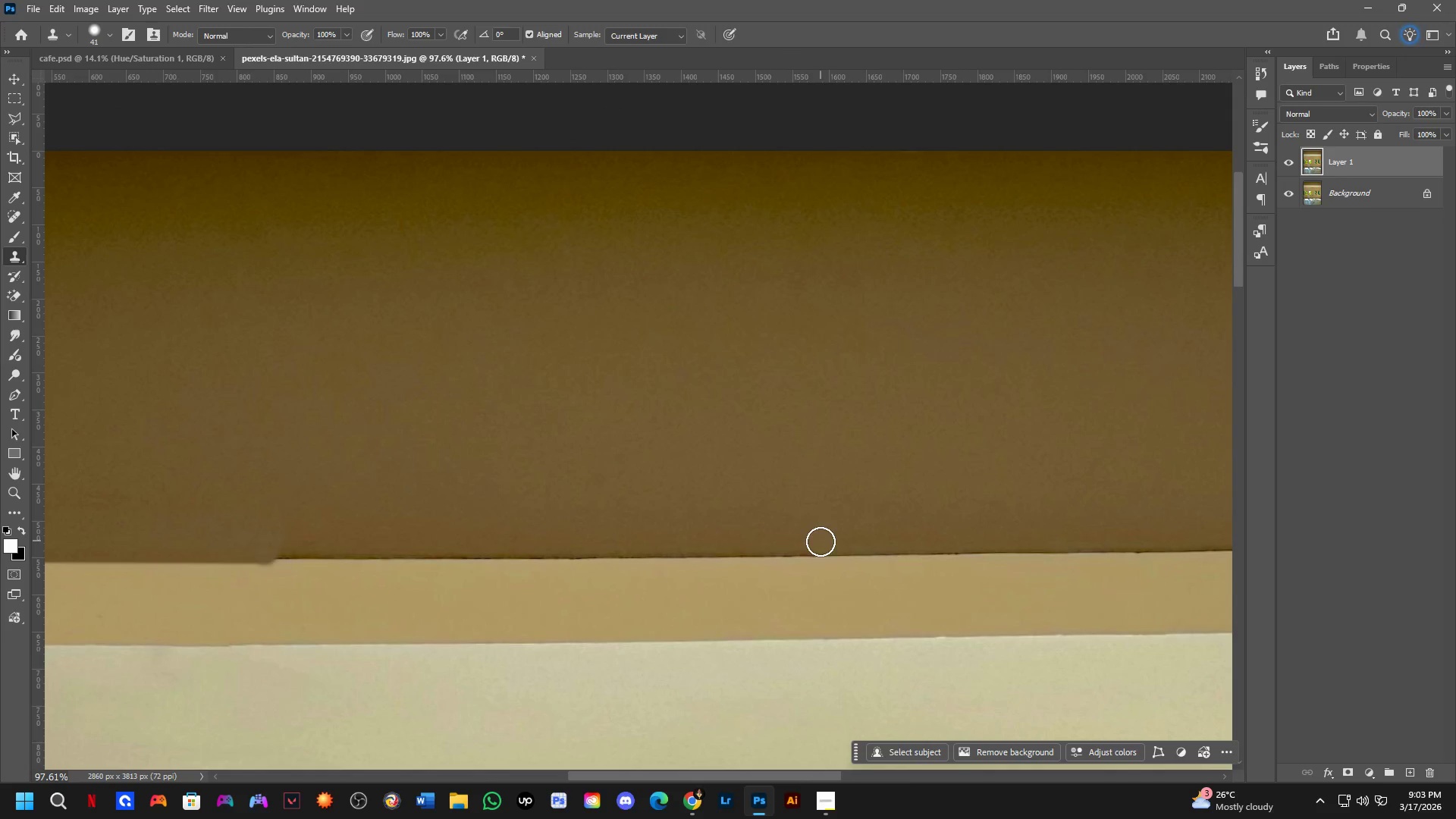 
left_click_drag(start_coordinate=[877, 511], to_coordinate=[550, 535])
 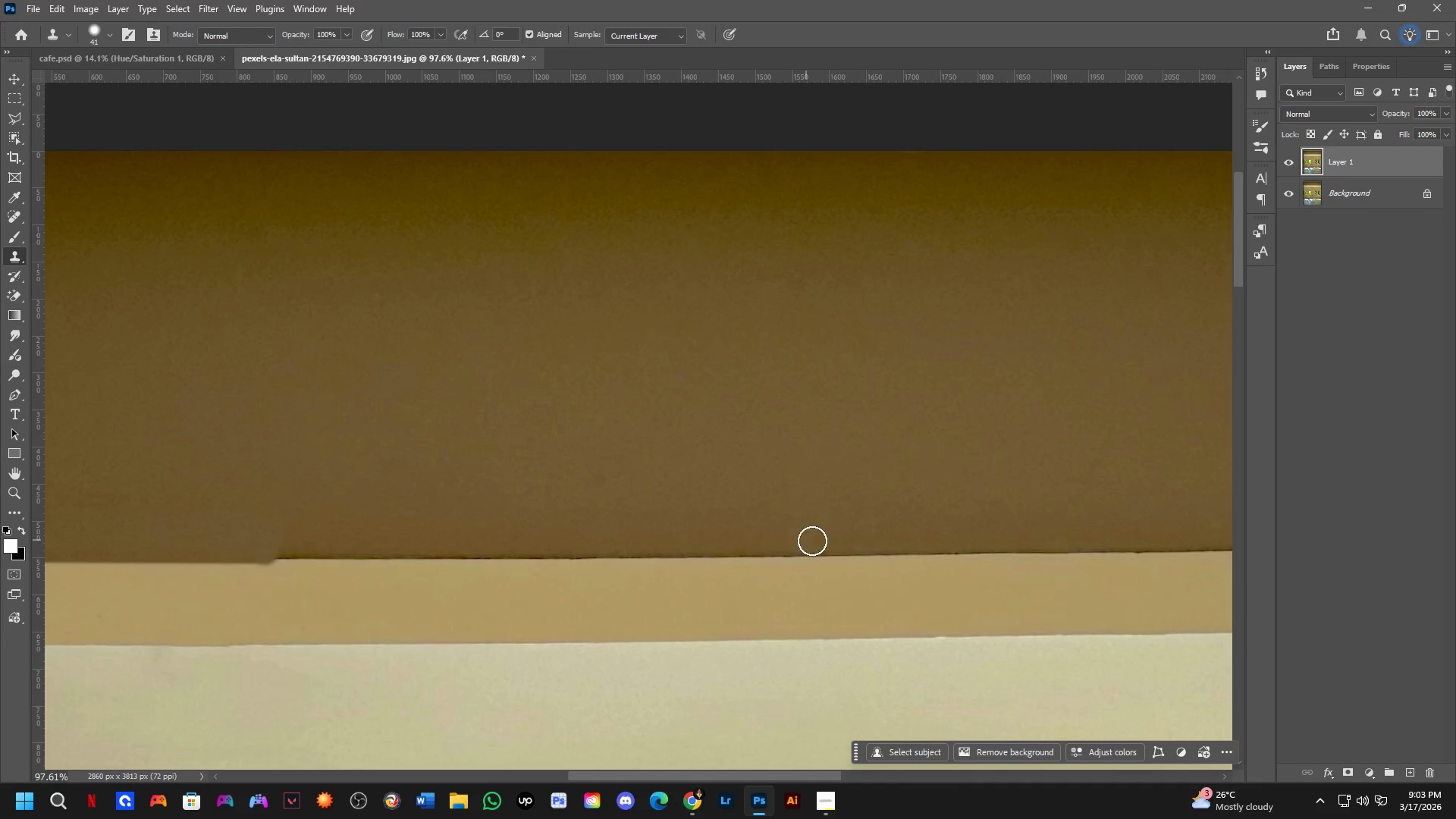 
hold_key(key=ShiftLeft, duration=0.89)
left_click([826, 544])
 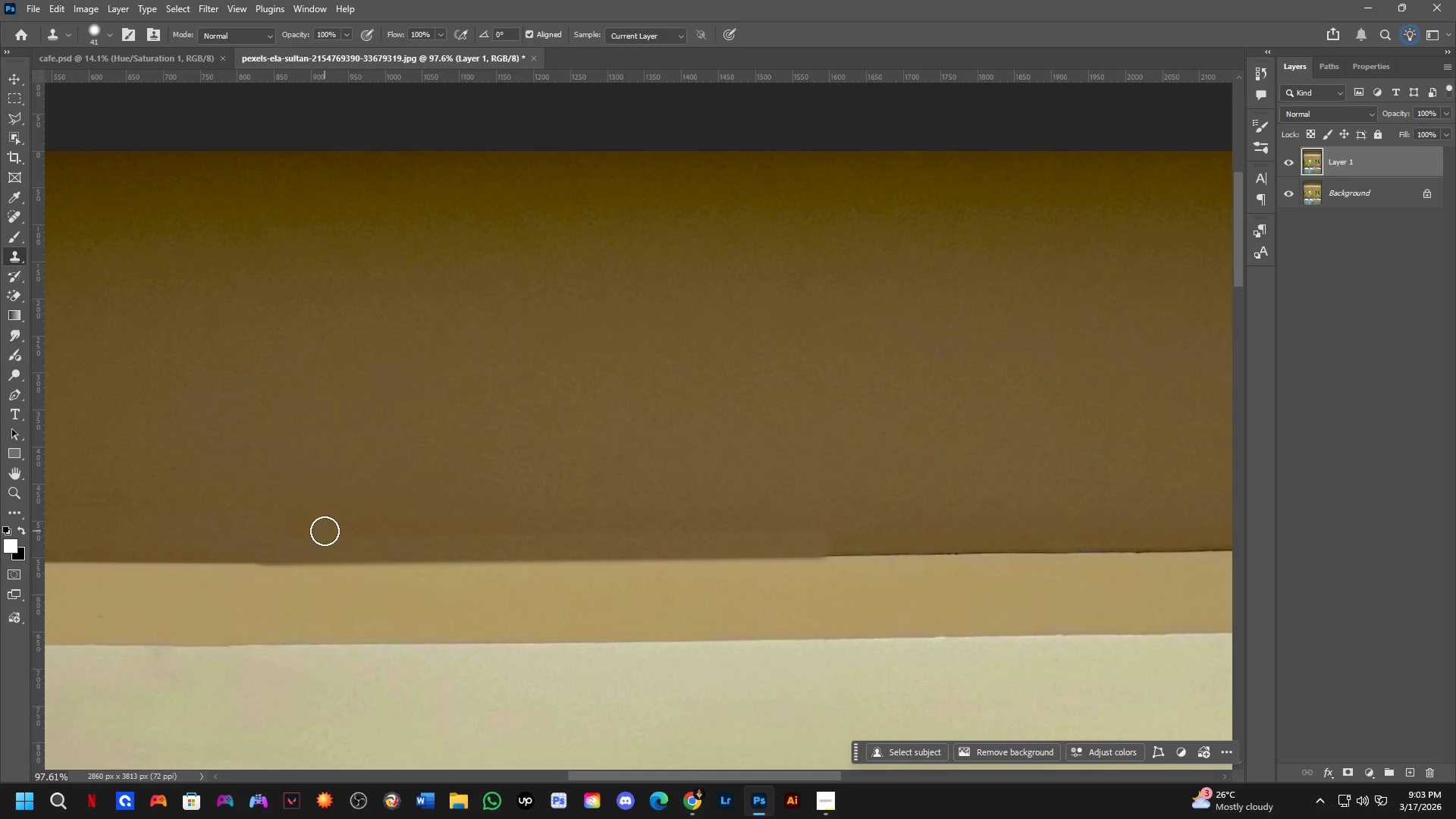 
key(Control+Z)
 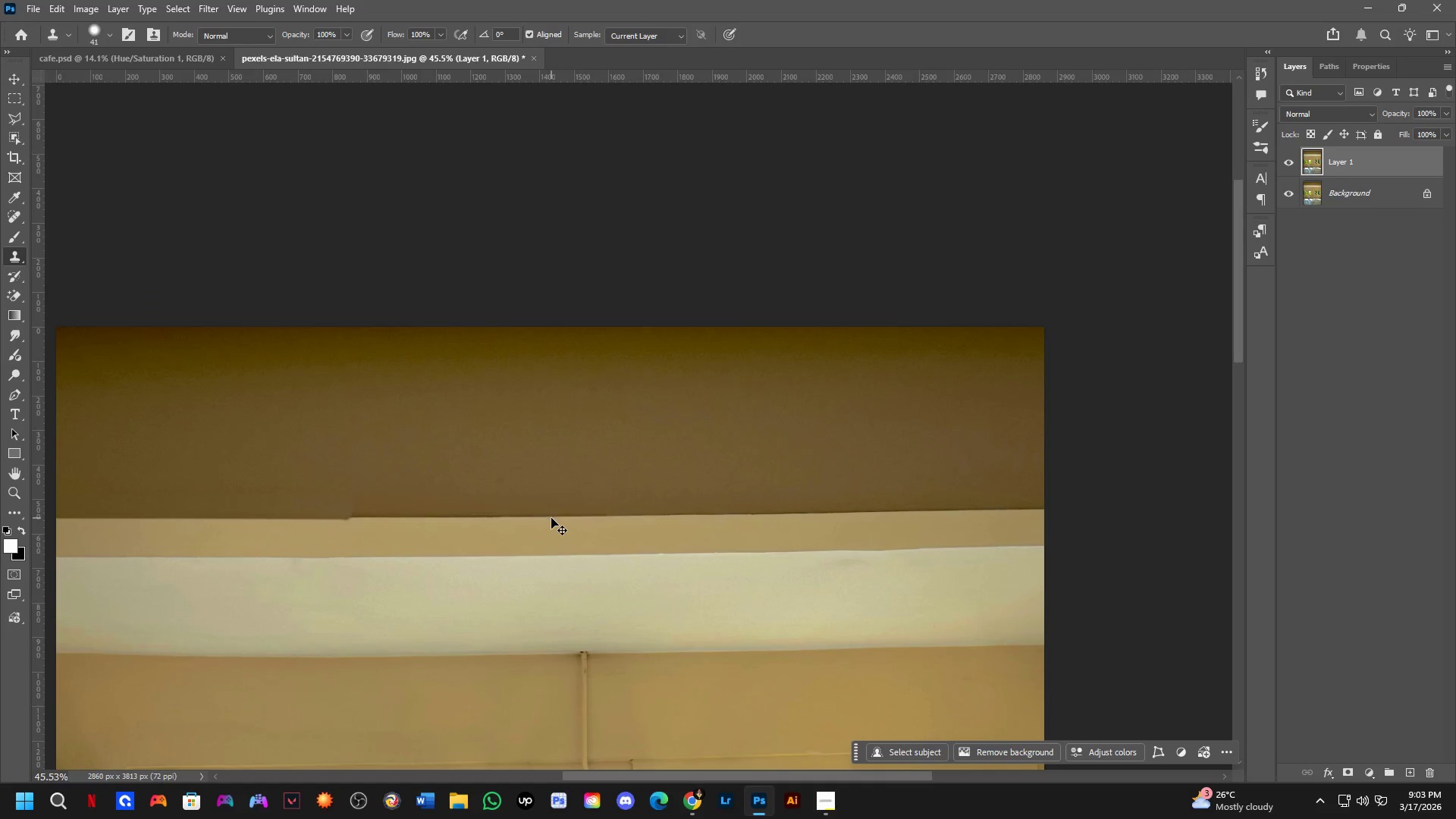 
key(Control+Z)
 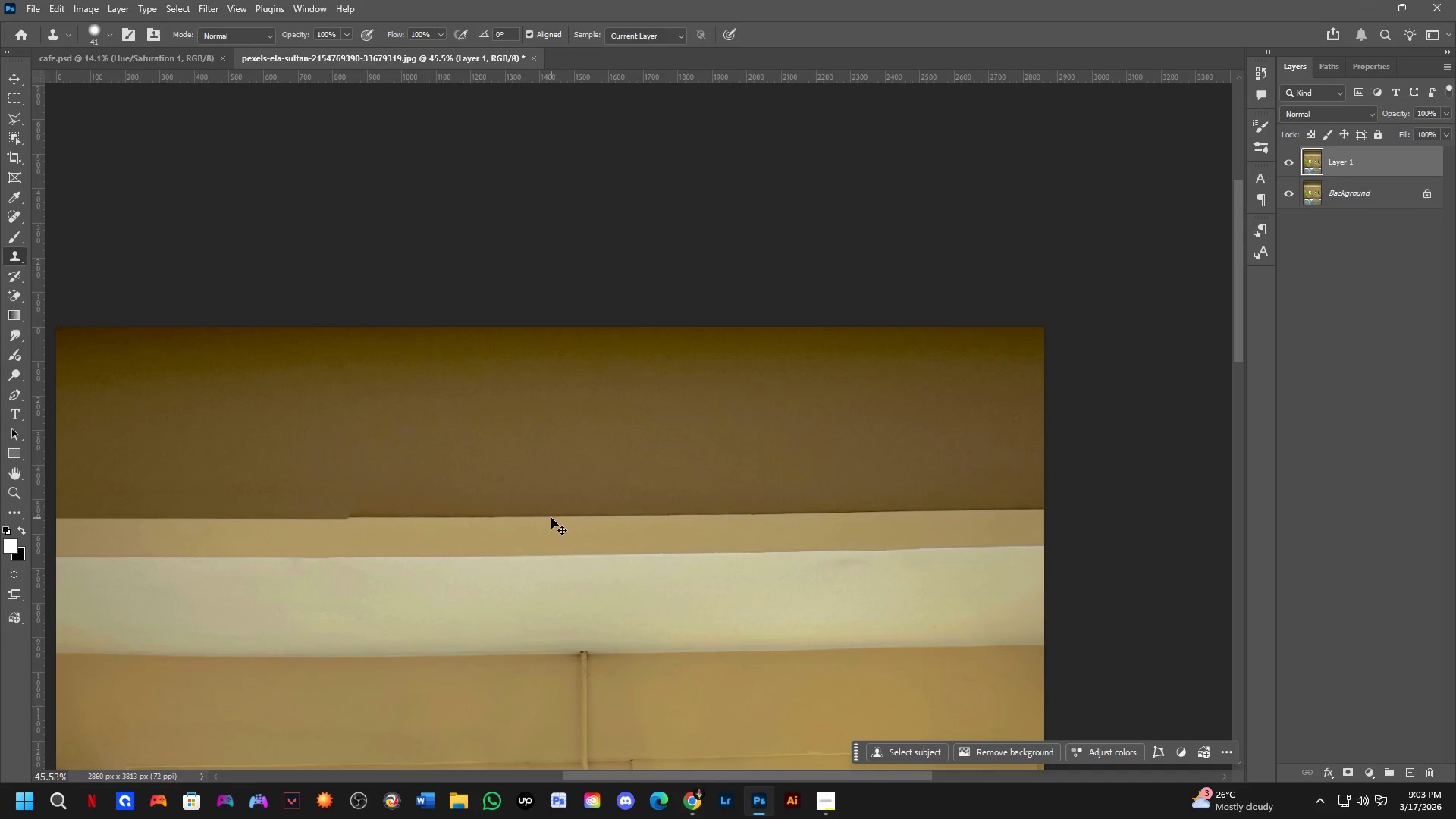 
scroll: coordinate [431, 475], scroll_direction: down, amount: 8.0
 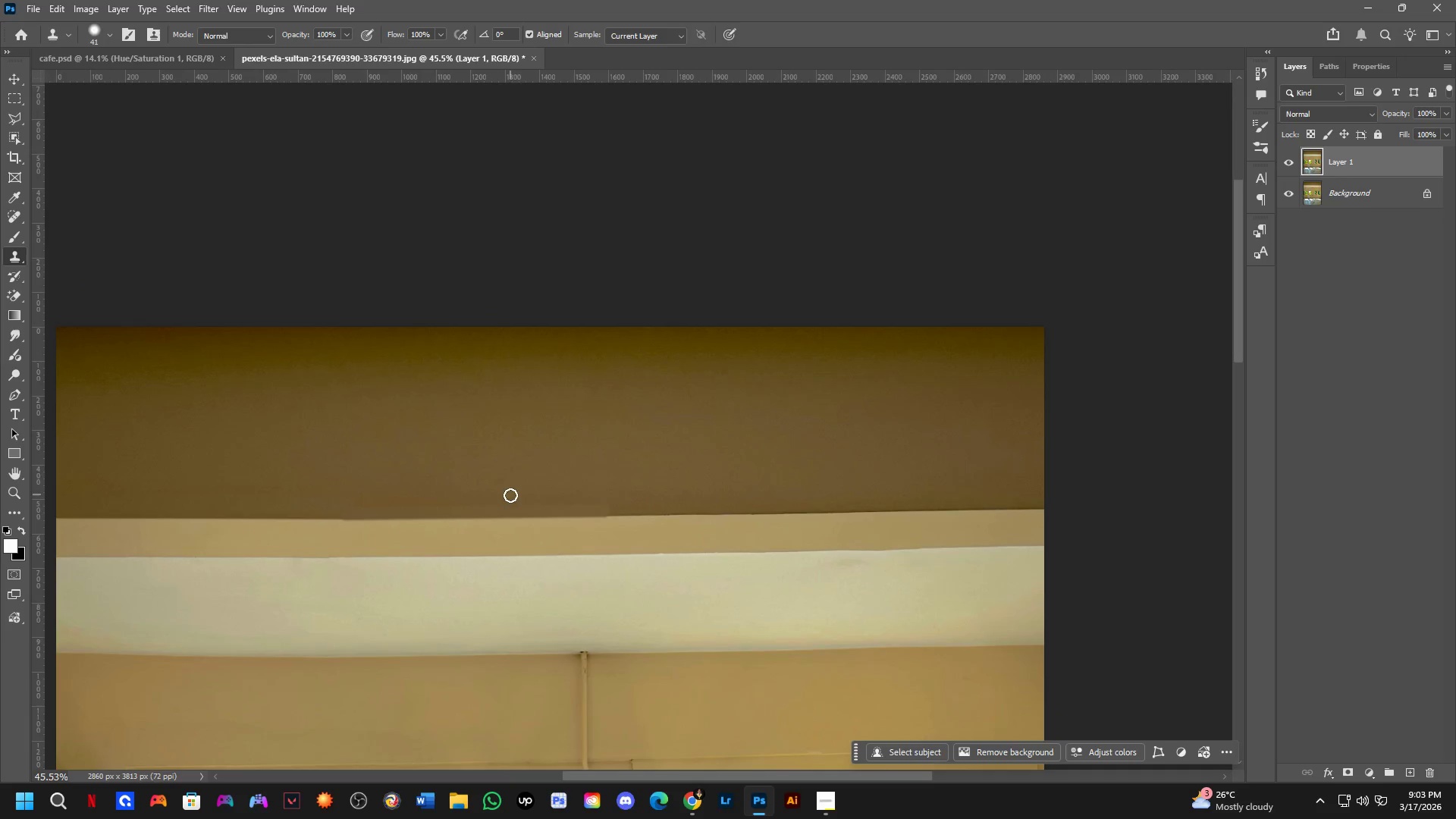 
key(Control+Z)
 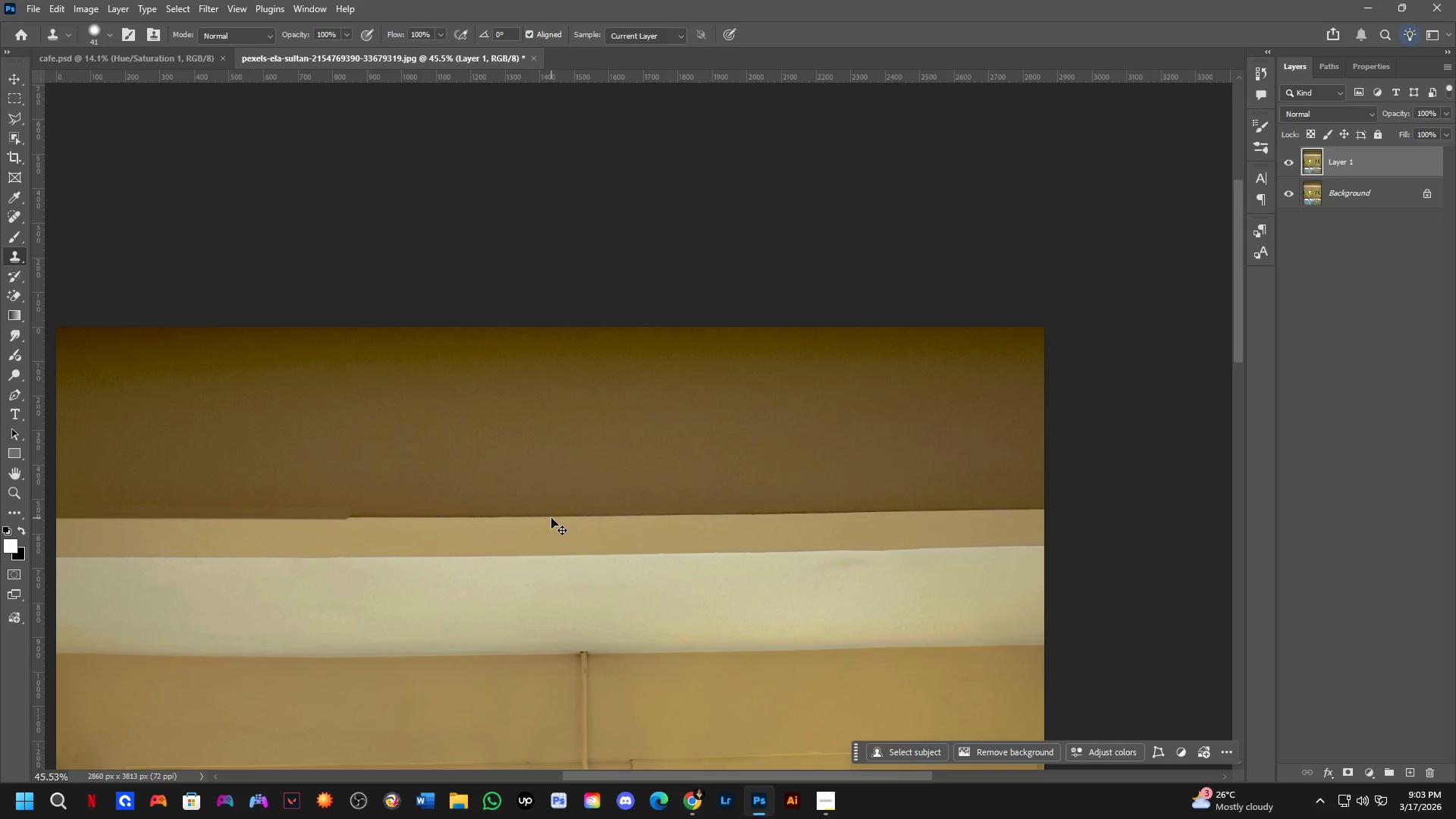 
key(Control+Z)
 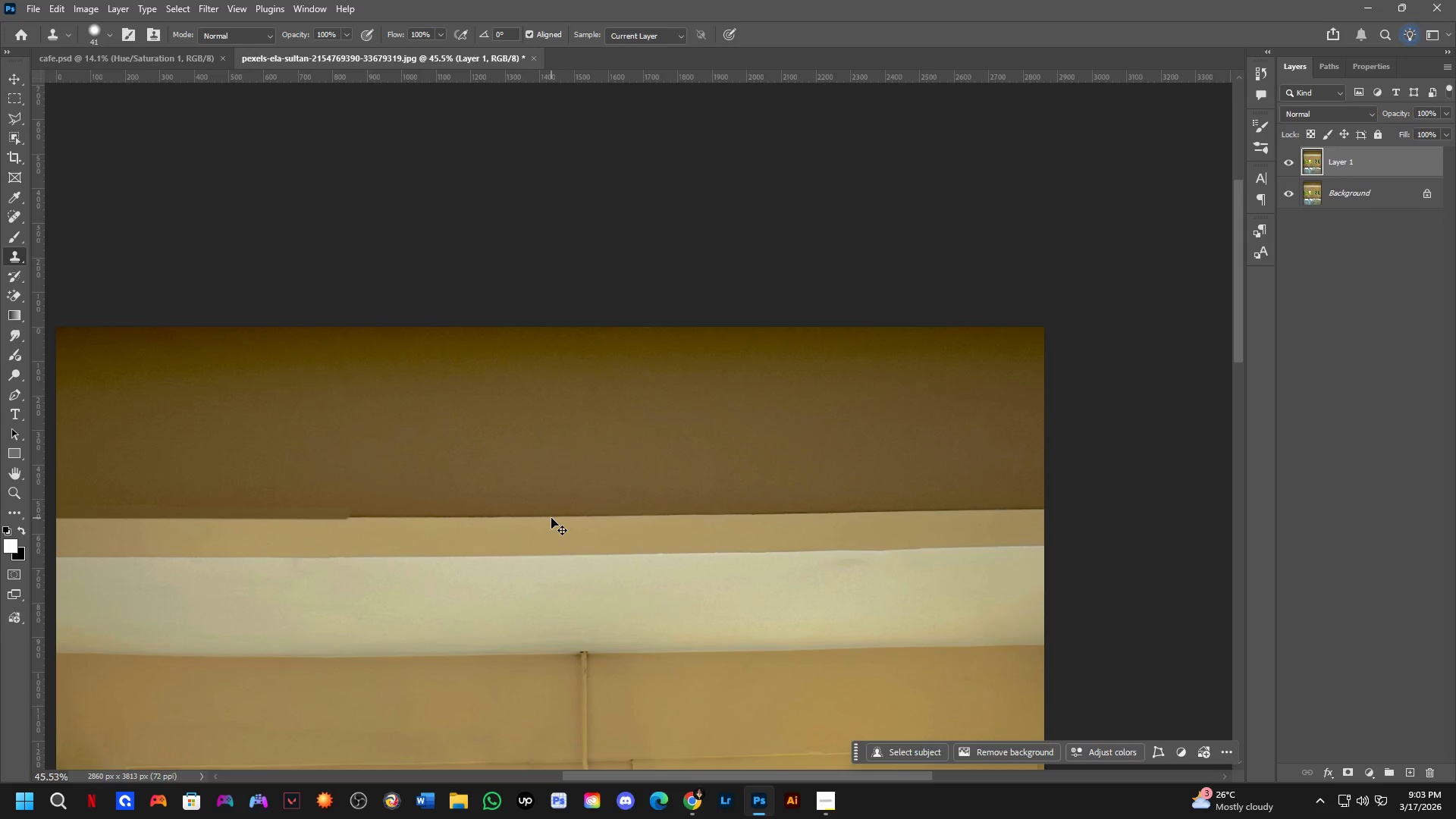 
key(Control+Z)
 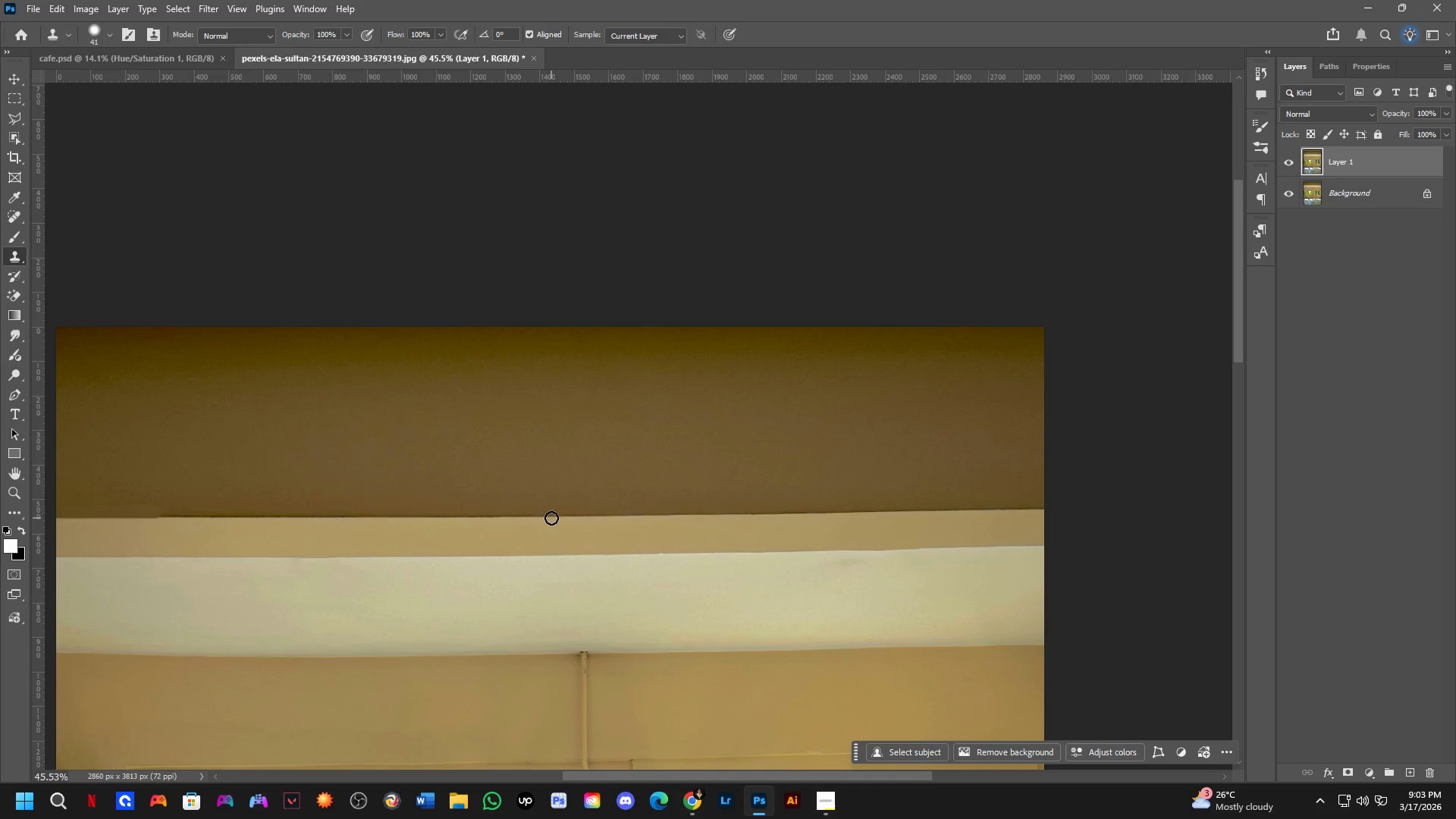 
hold_key(key=Space, duration=0.45)
 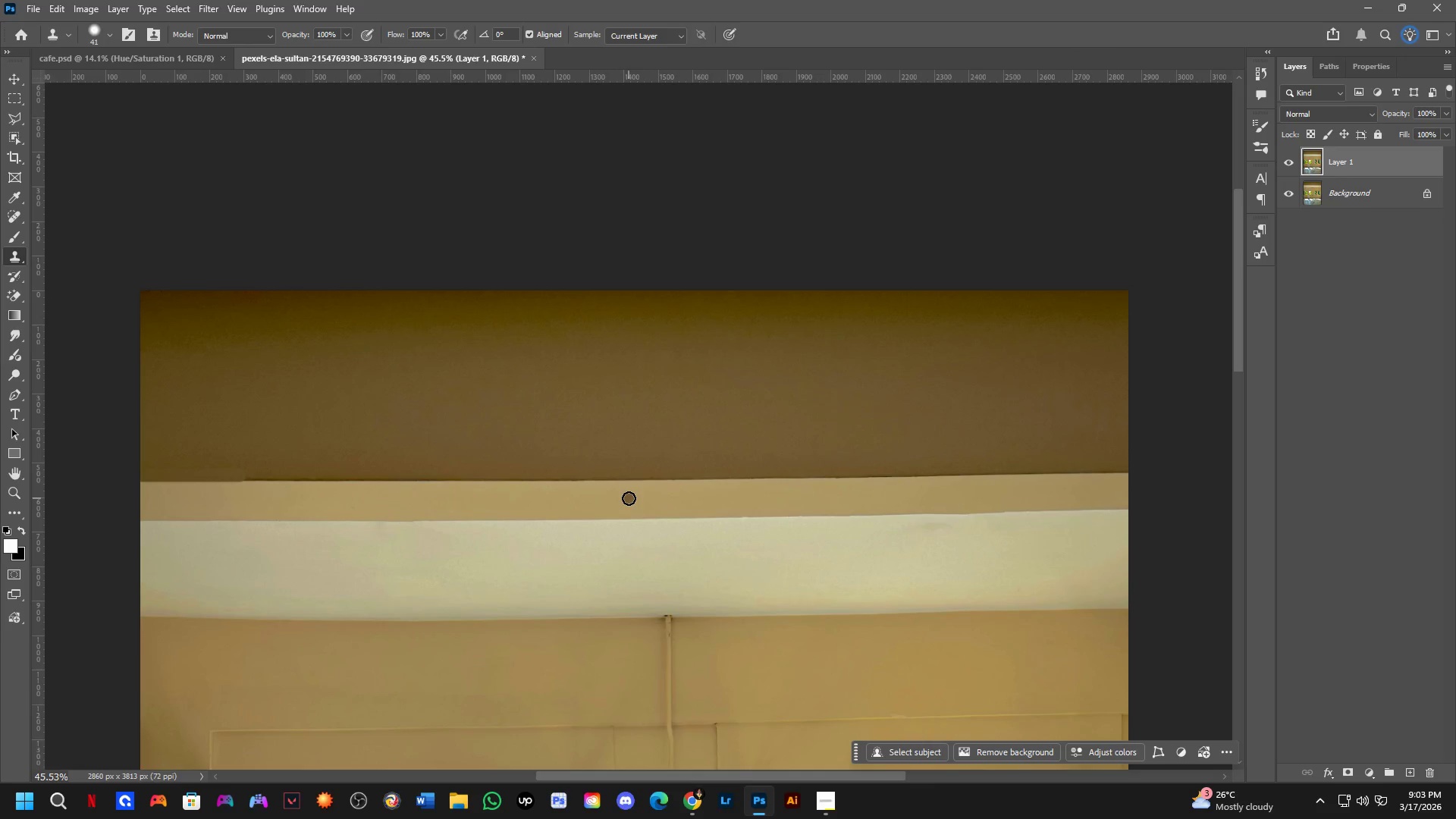 
left_click_drag(start_coordinate=[555, 529], to_coordinate=[630, 497])
 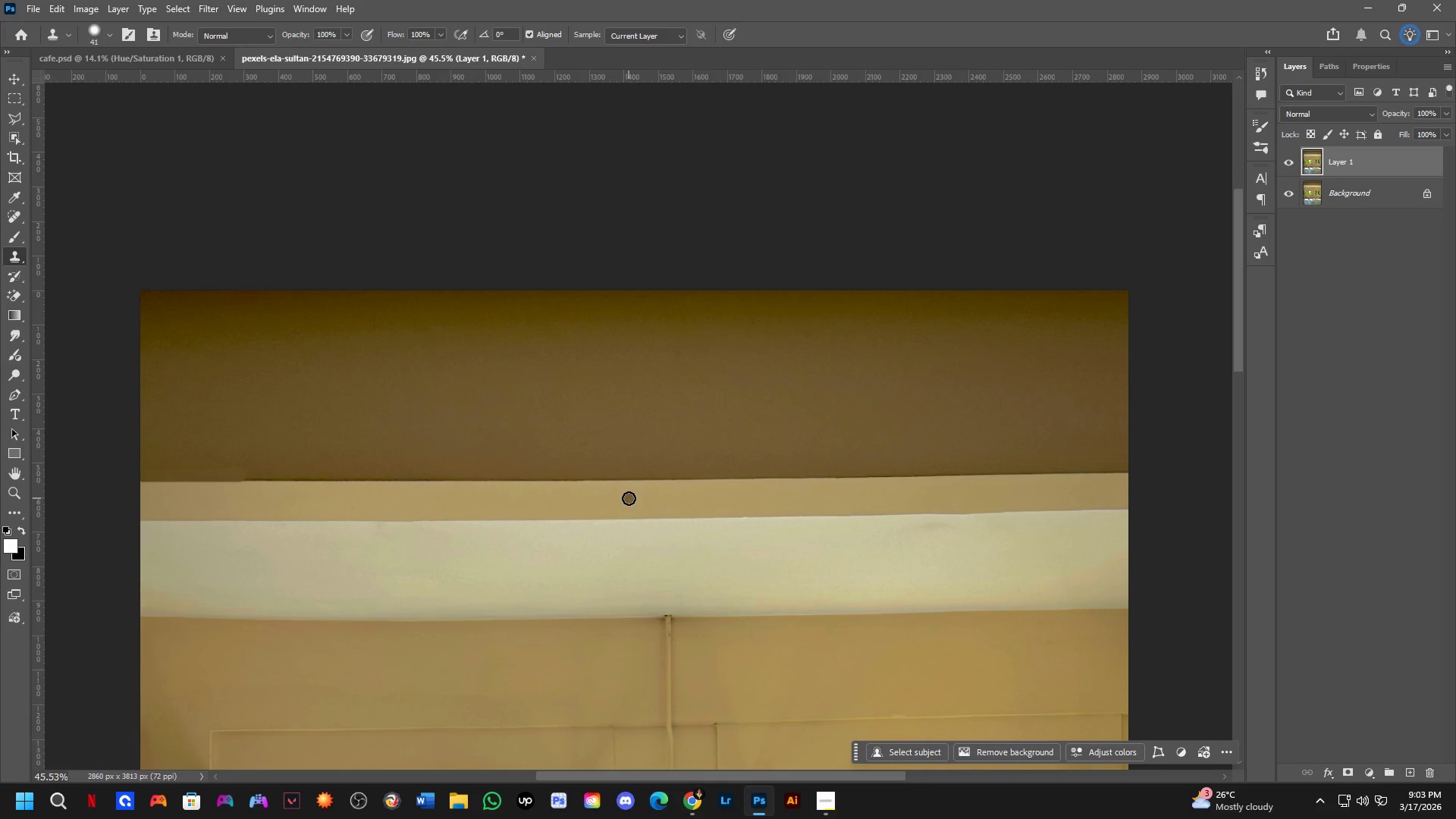 
wait(11.33)
 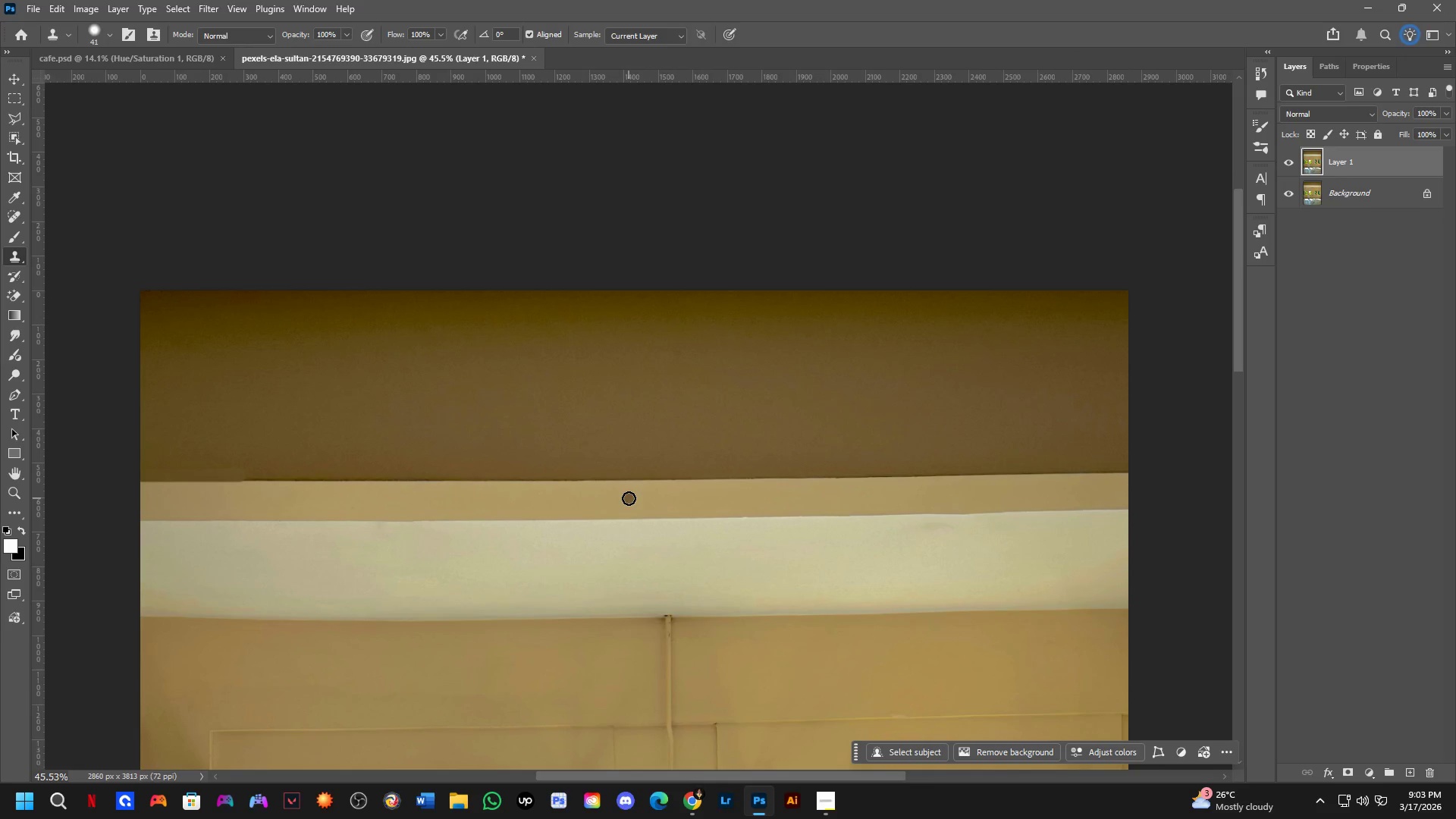 
key(Control+Z)
 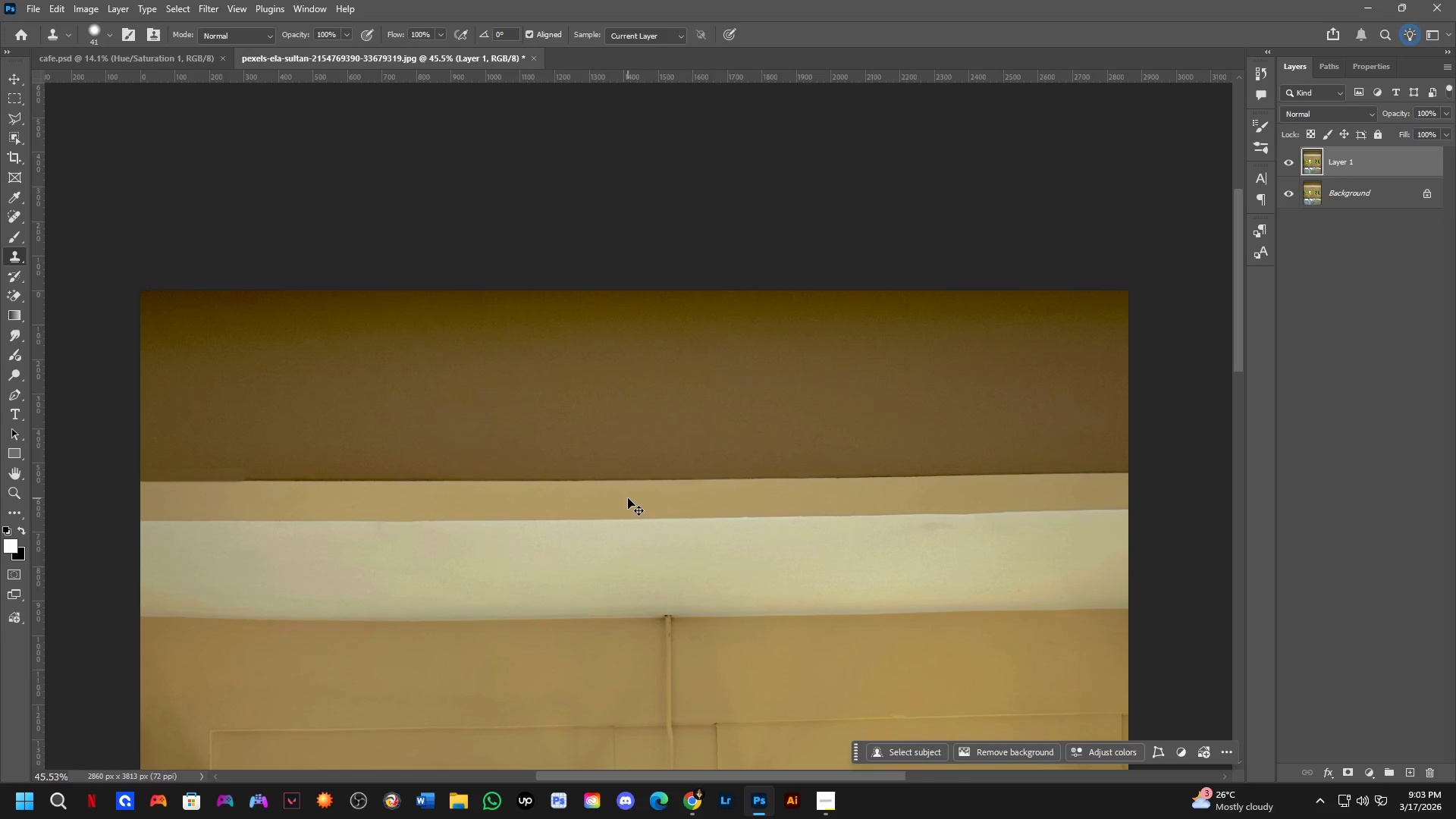 
key(Control+Z)
 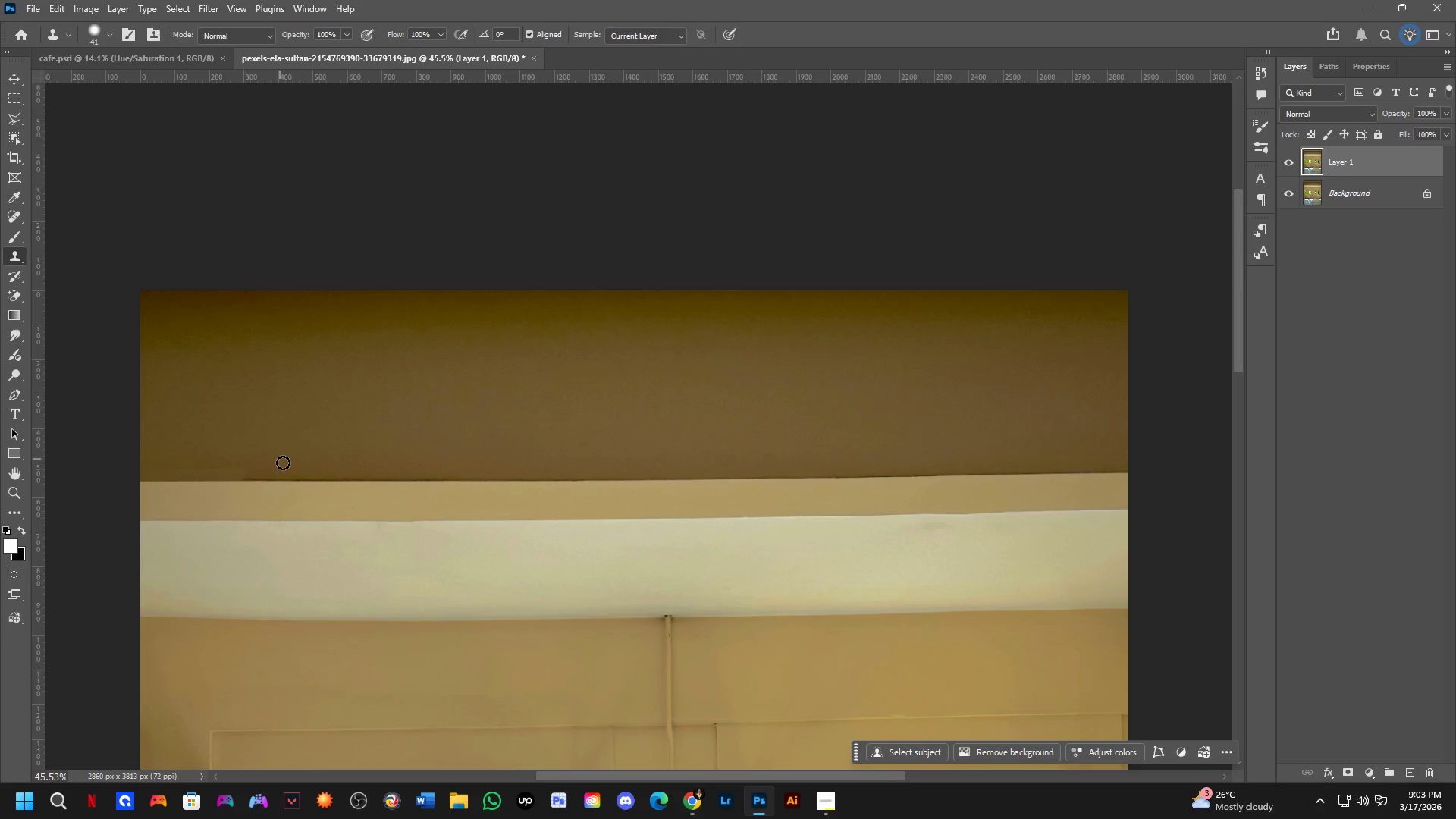 
hold_key(key=Space, duration=0.42)
 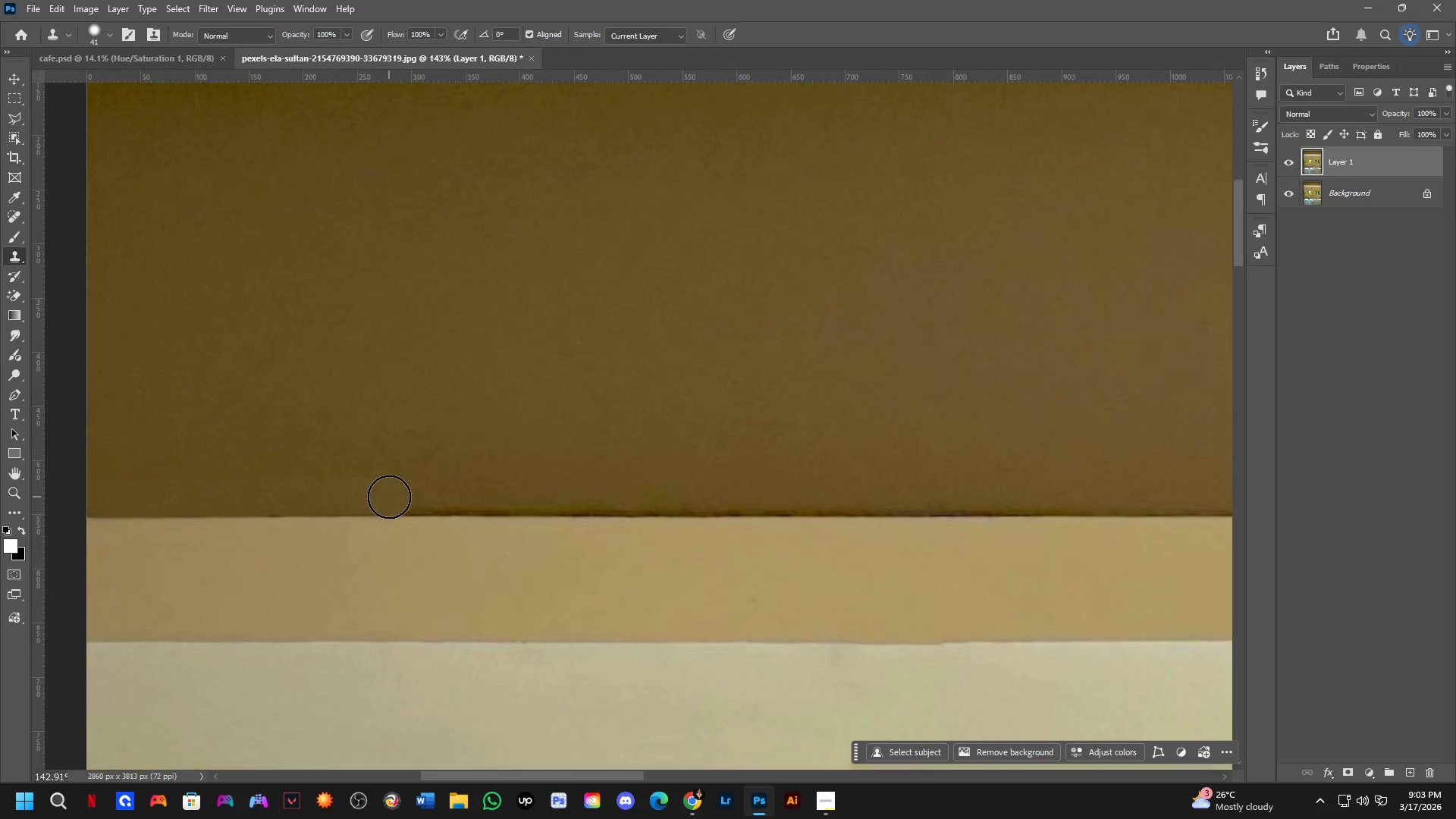 
left_click_drag(start_coordinate=[306, 464], to_coordinate=[559, 493])
 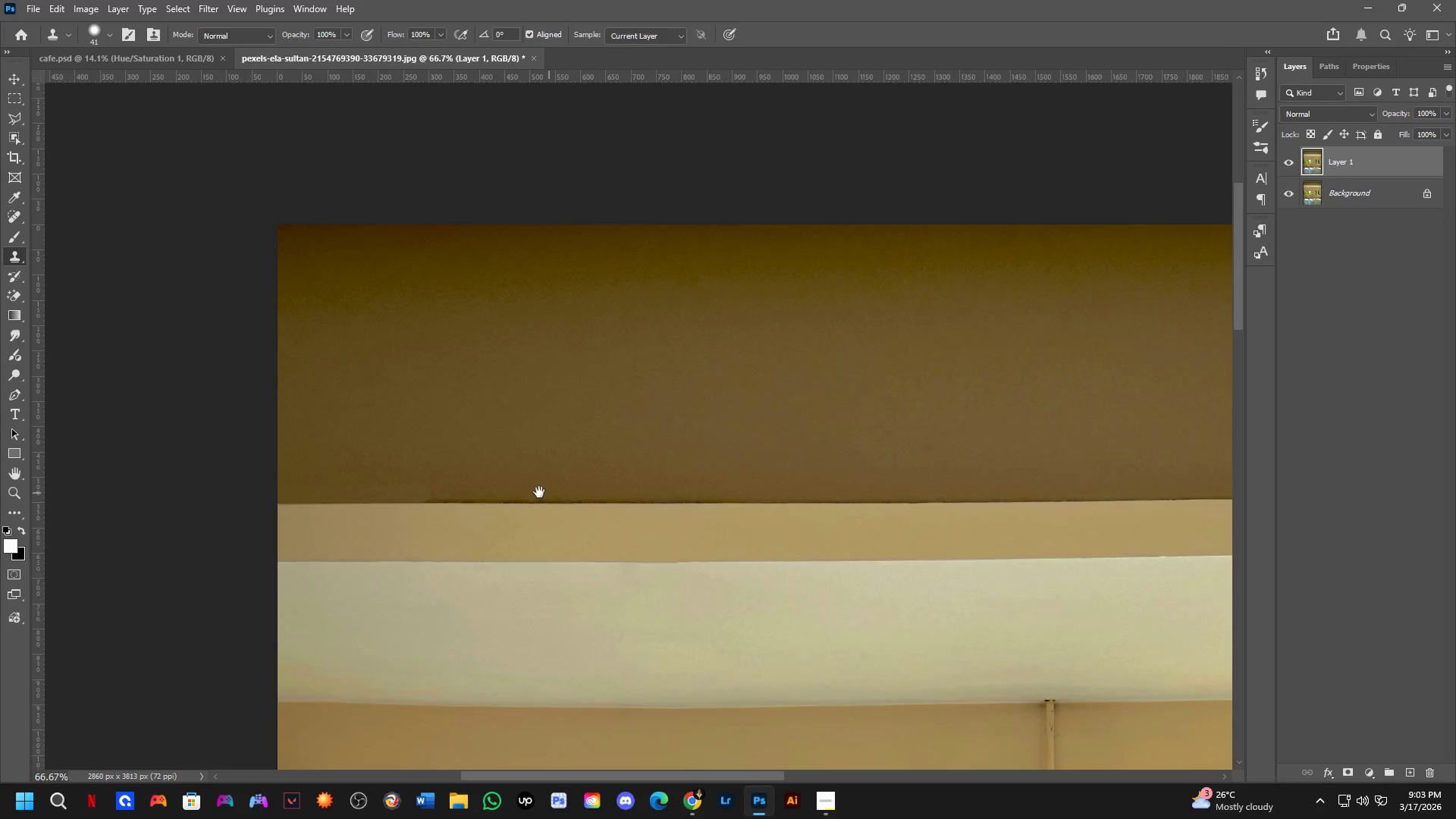 
scroll: coordinate [405, 506], scroll_direction: up, amount: 4.0
 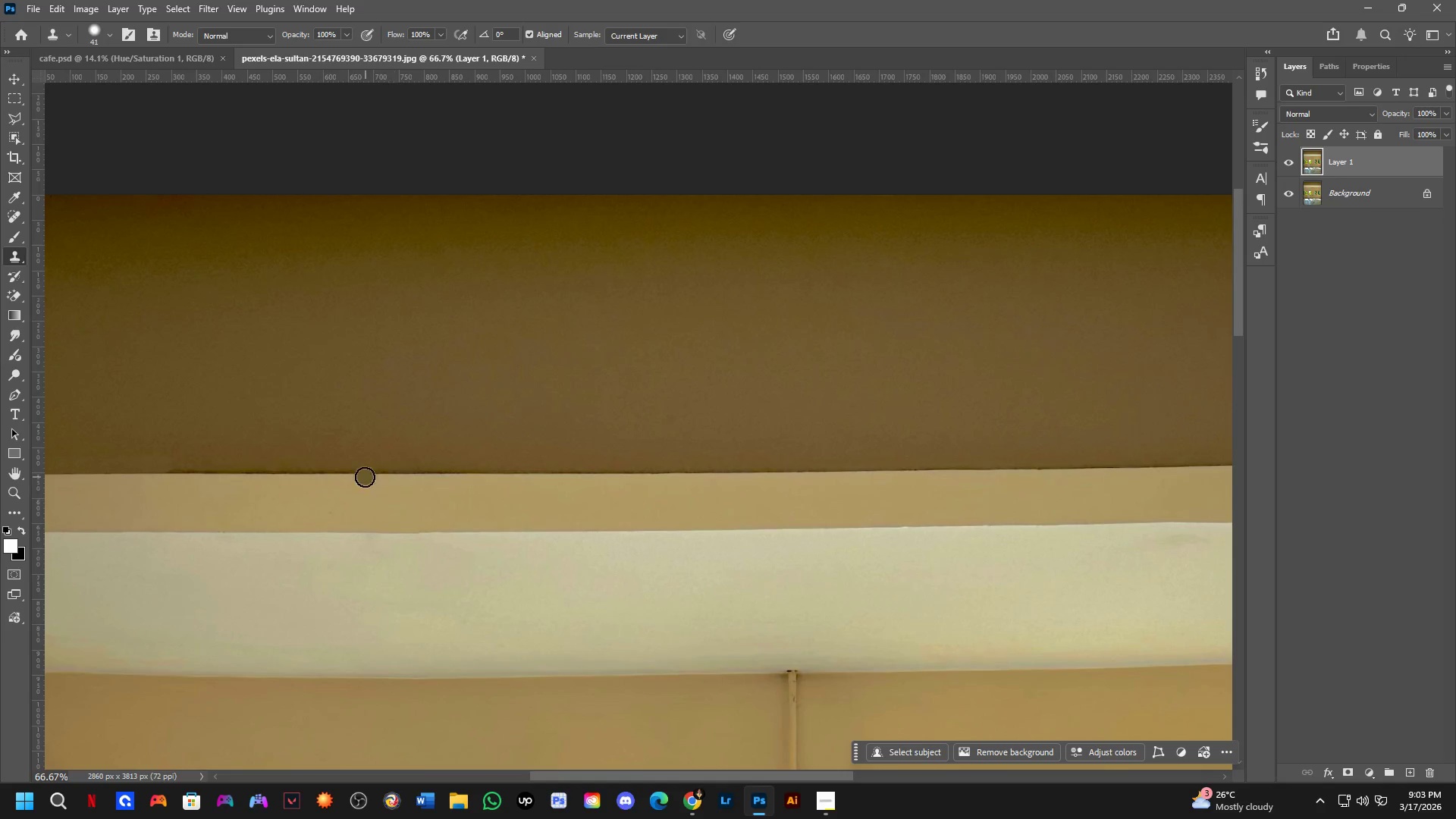 
hold_key(key=AltLeft, duration=0.77)
 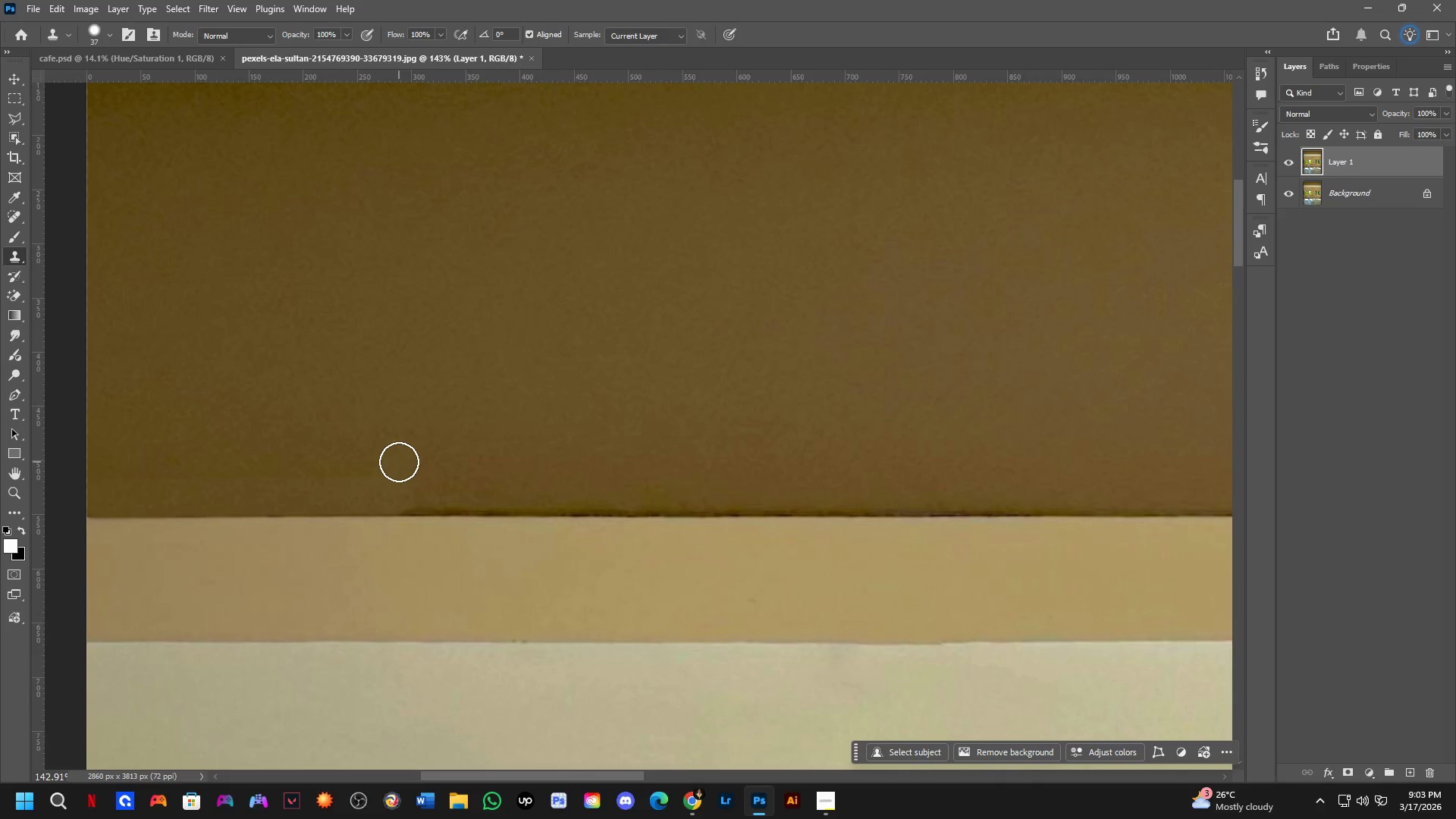 
scroll: coordinate [389, 497], scroll_direction: up, amount: 8.0
 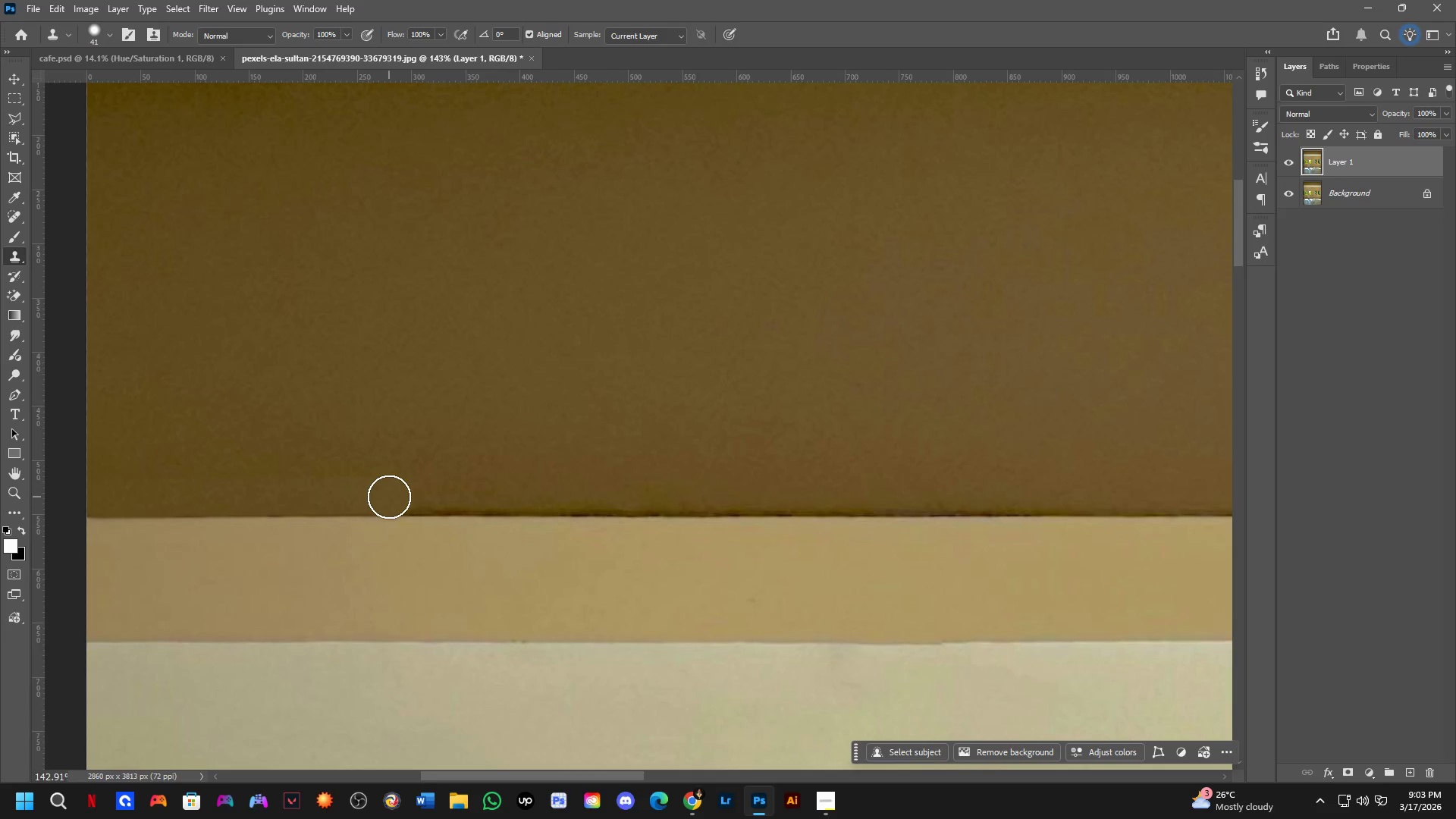 
hold_key(key=AltLeft, duration=0.52)
left_click([400, 466])
 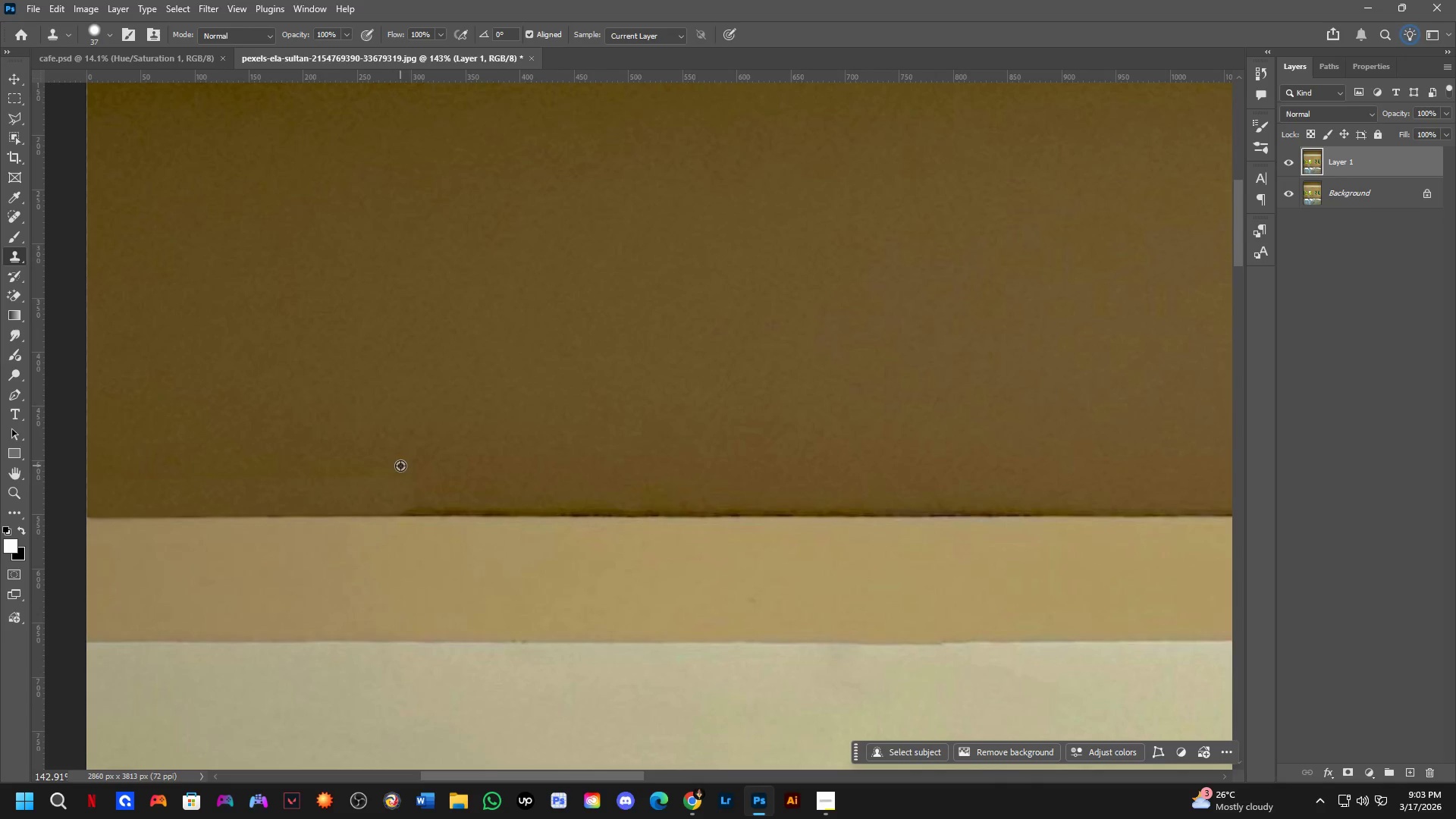 
hold_key(key=AltLeft, duration=0.77)
 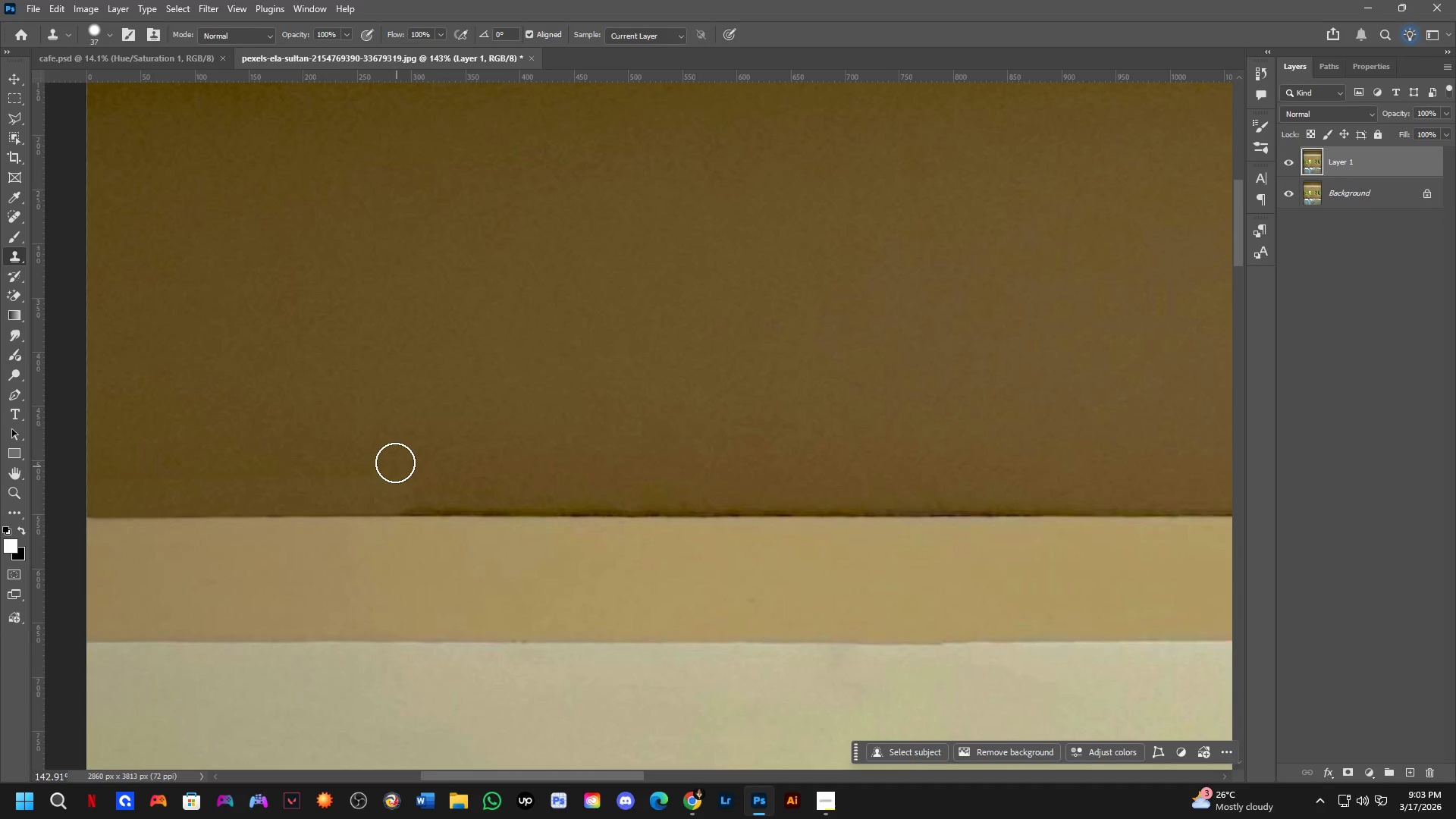 
key(Control+Z)
 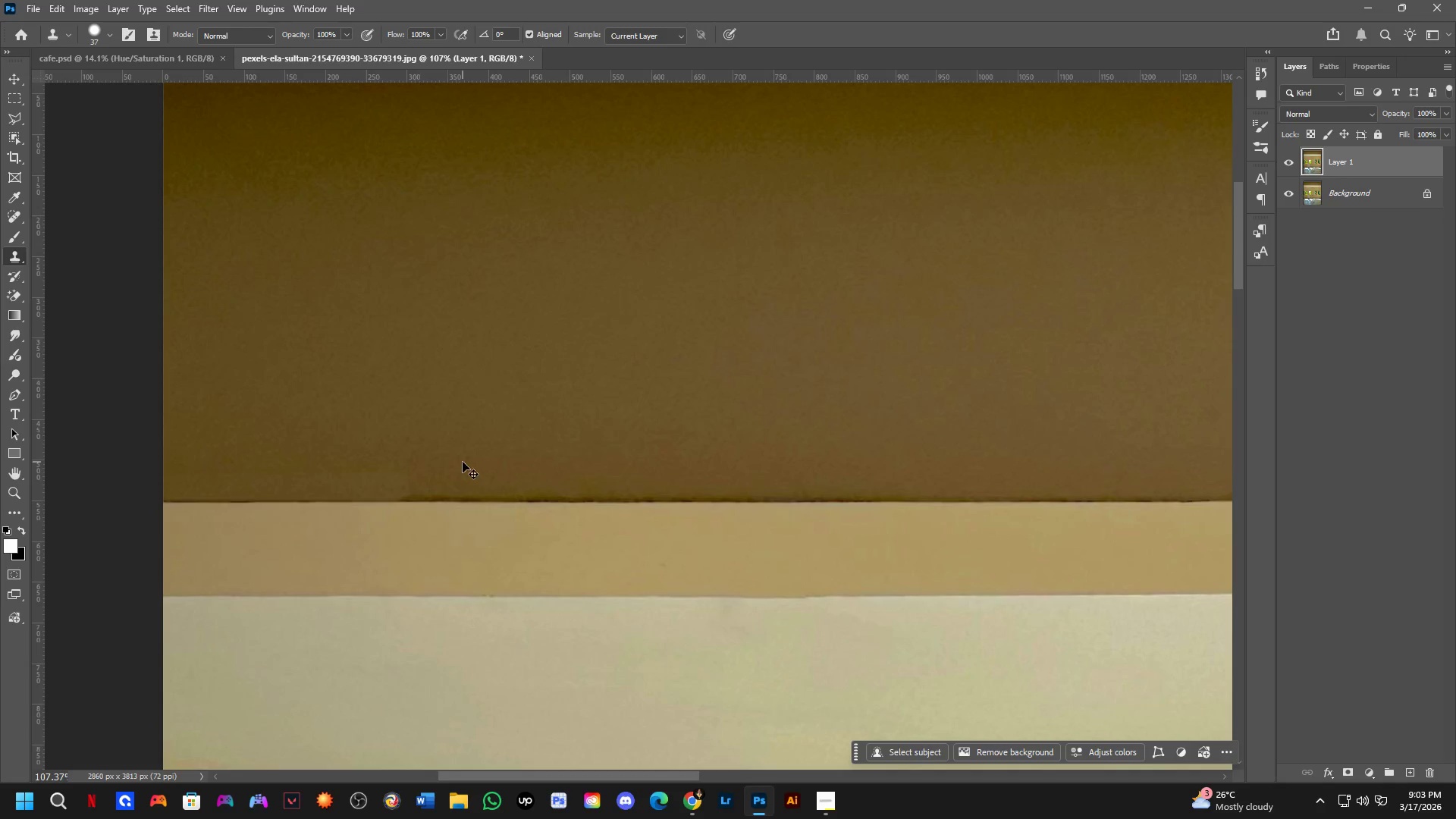 
key(Control+Z)
 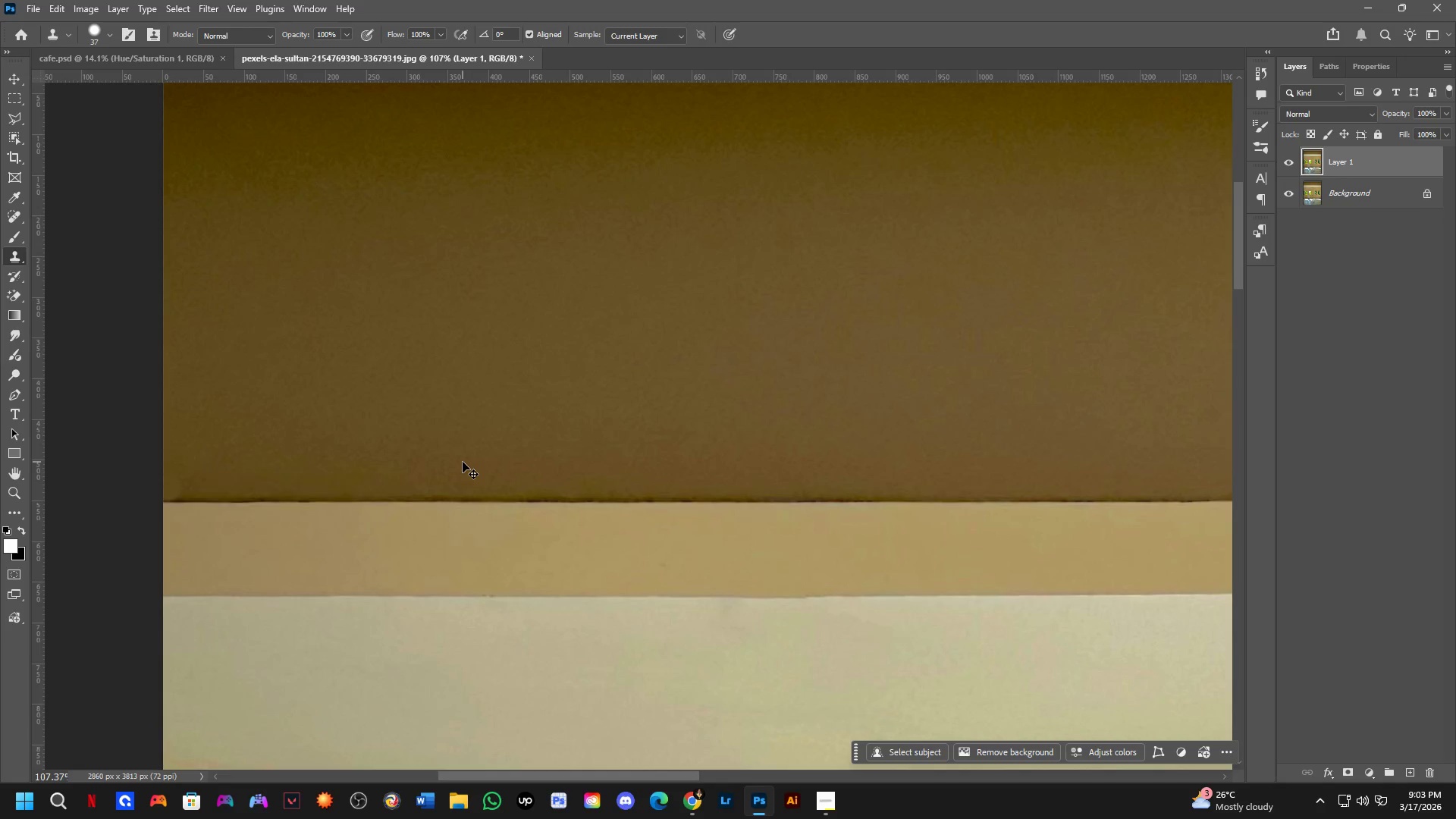 
scroll: coordinate [394, 459], scroll_direction: down, amount: 3.0
 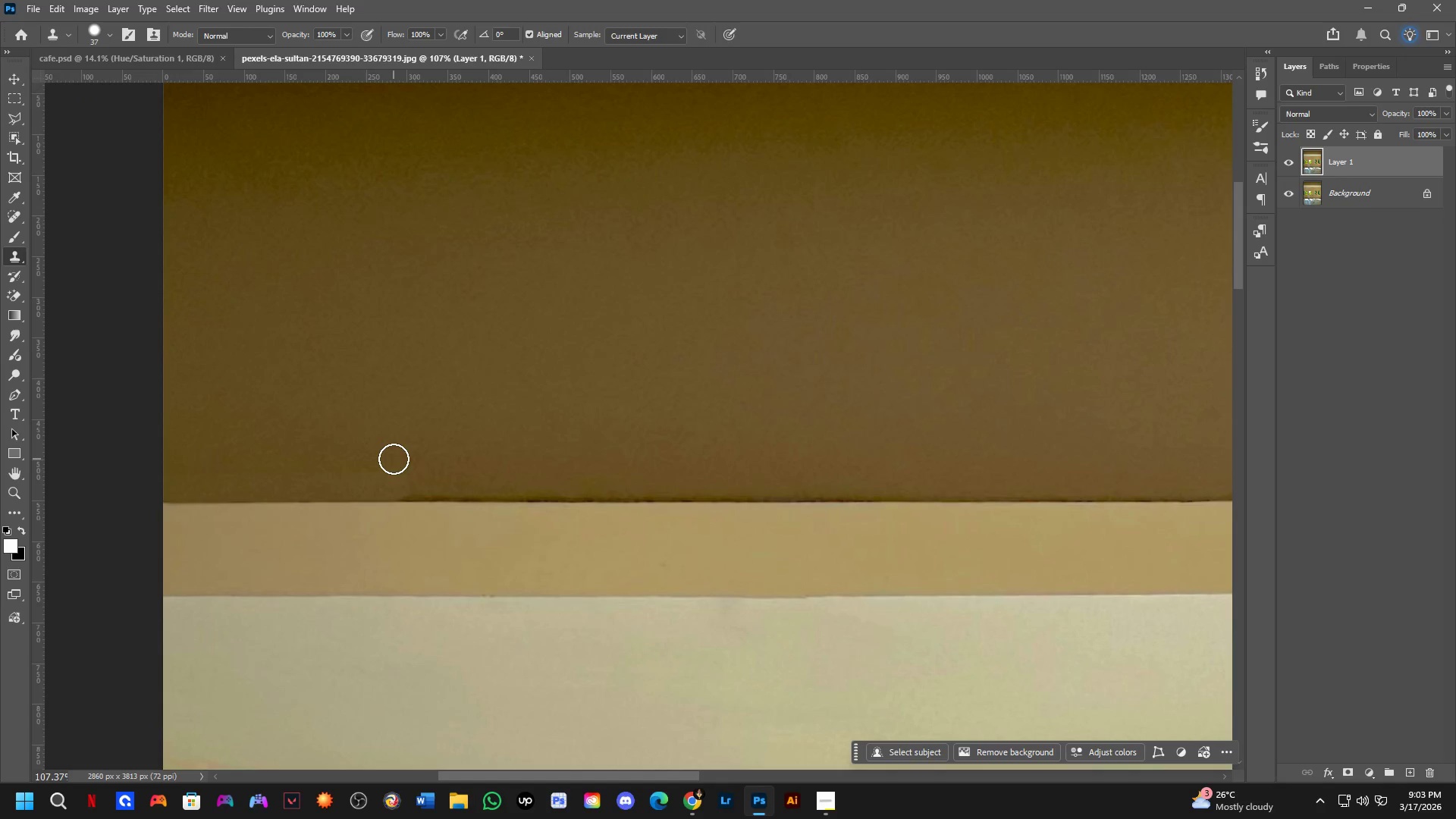 
key(Control+Z)
 